 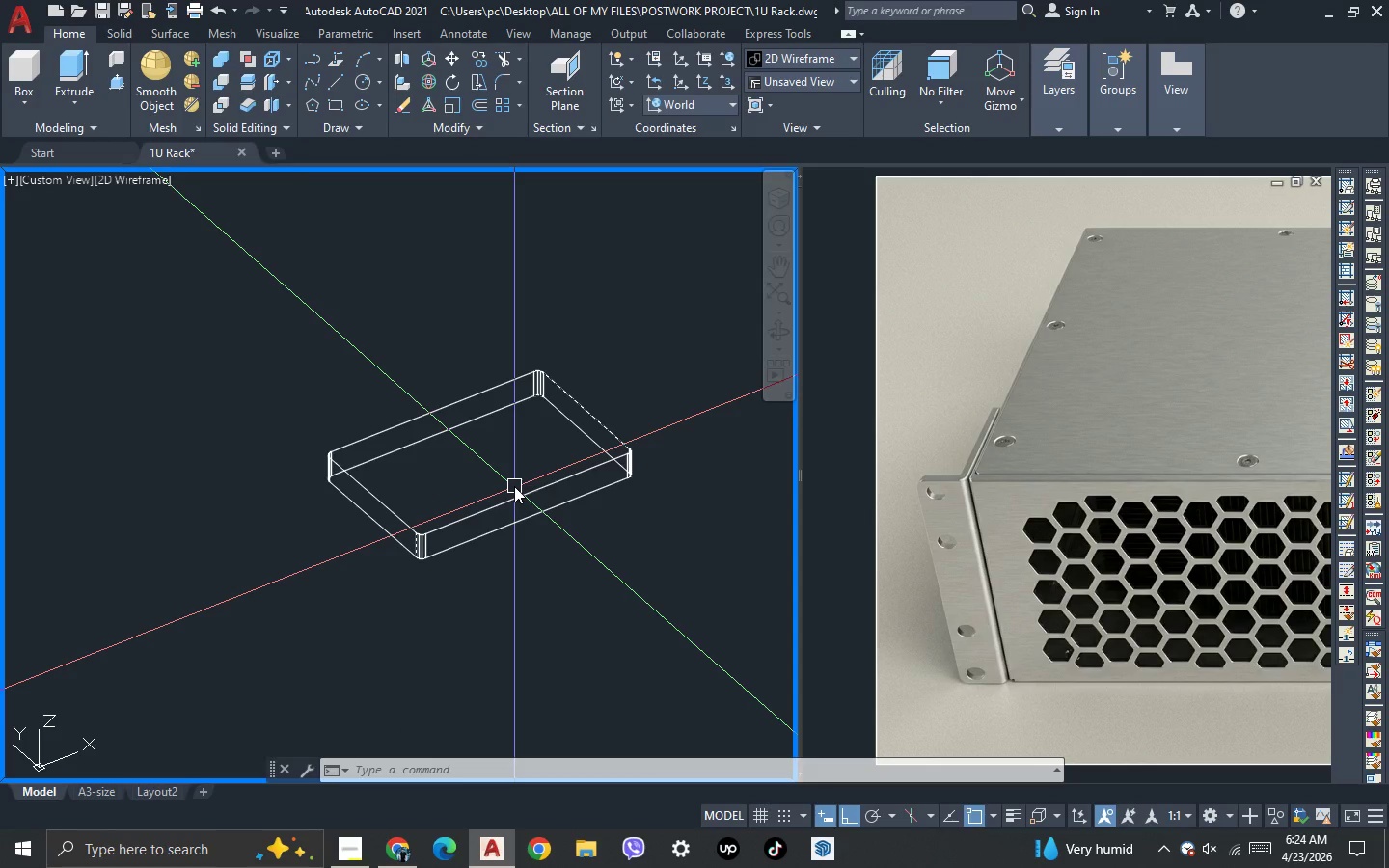 
key(Escape)
 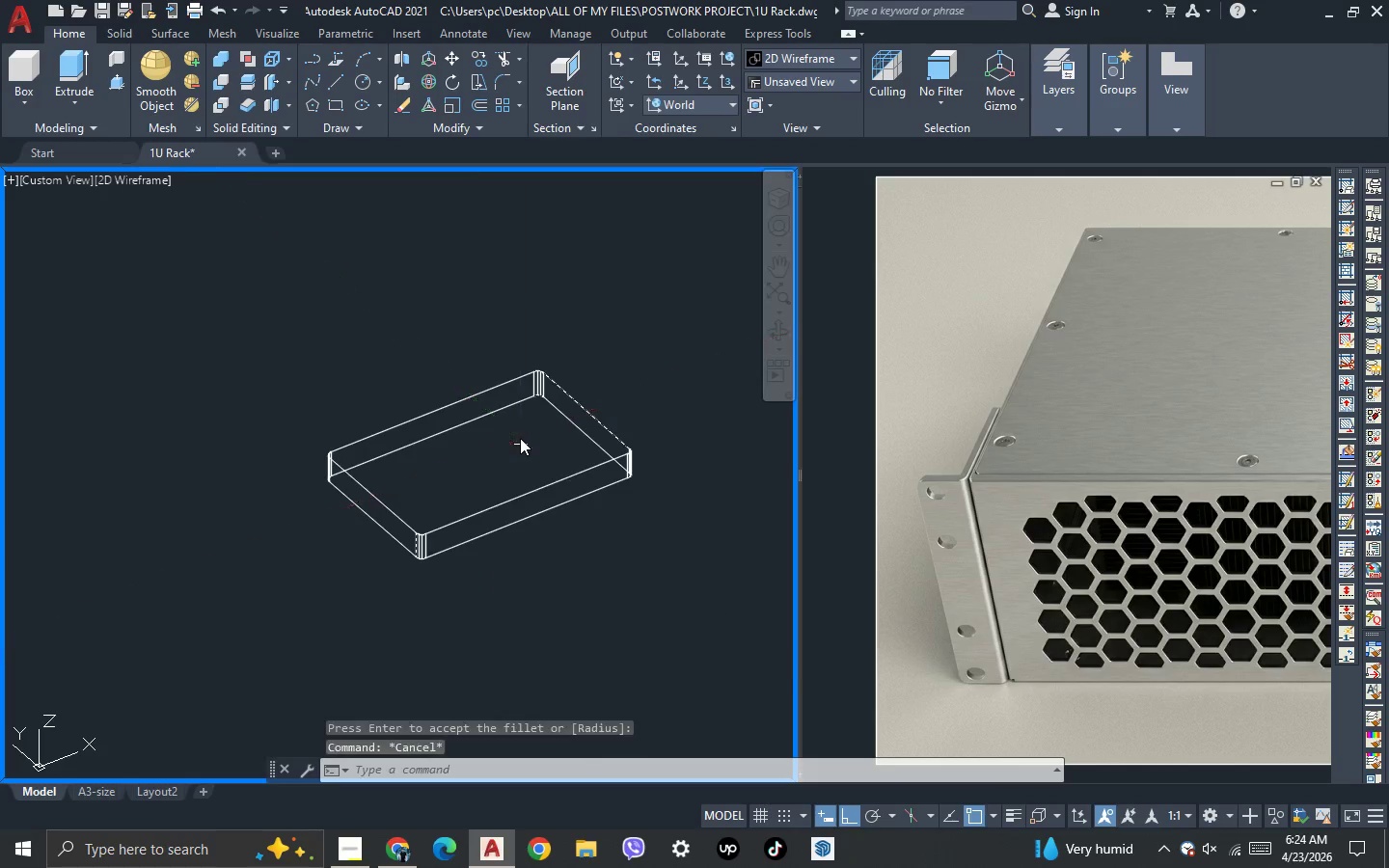 
scroll: coordinate [520, 438], scroll_direction: up, amount: 1.0
 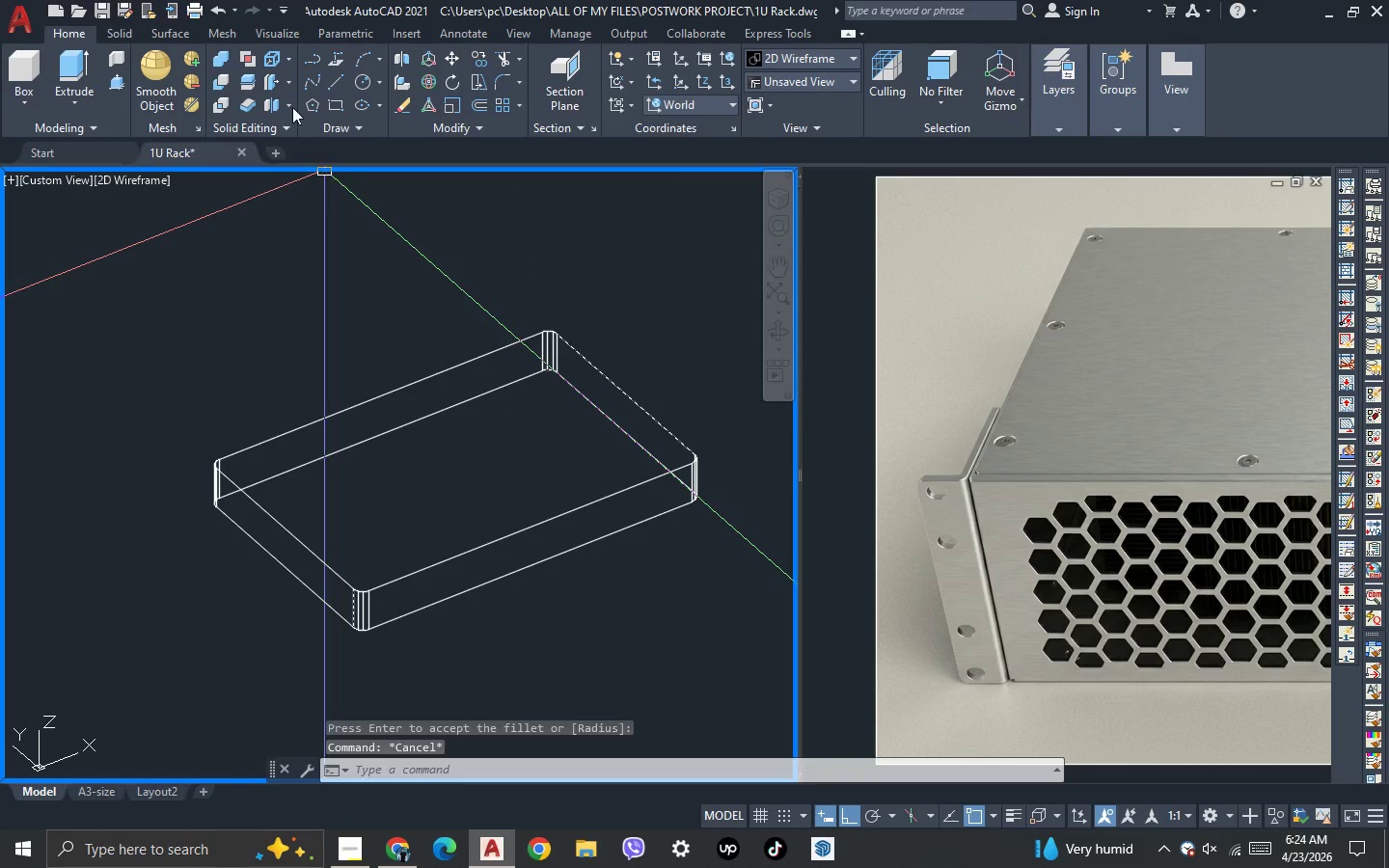 
left_click([288, 101])
 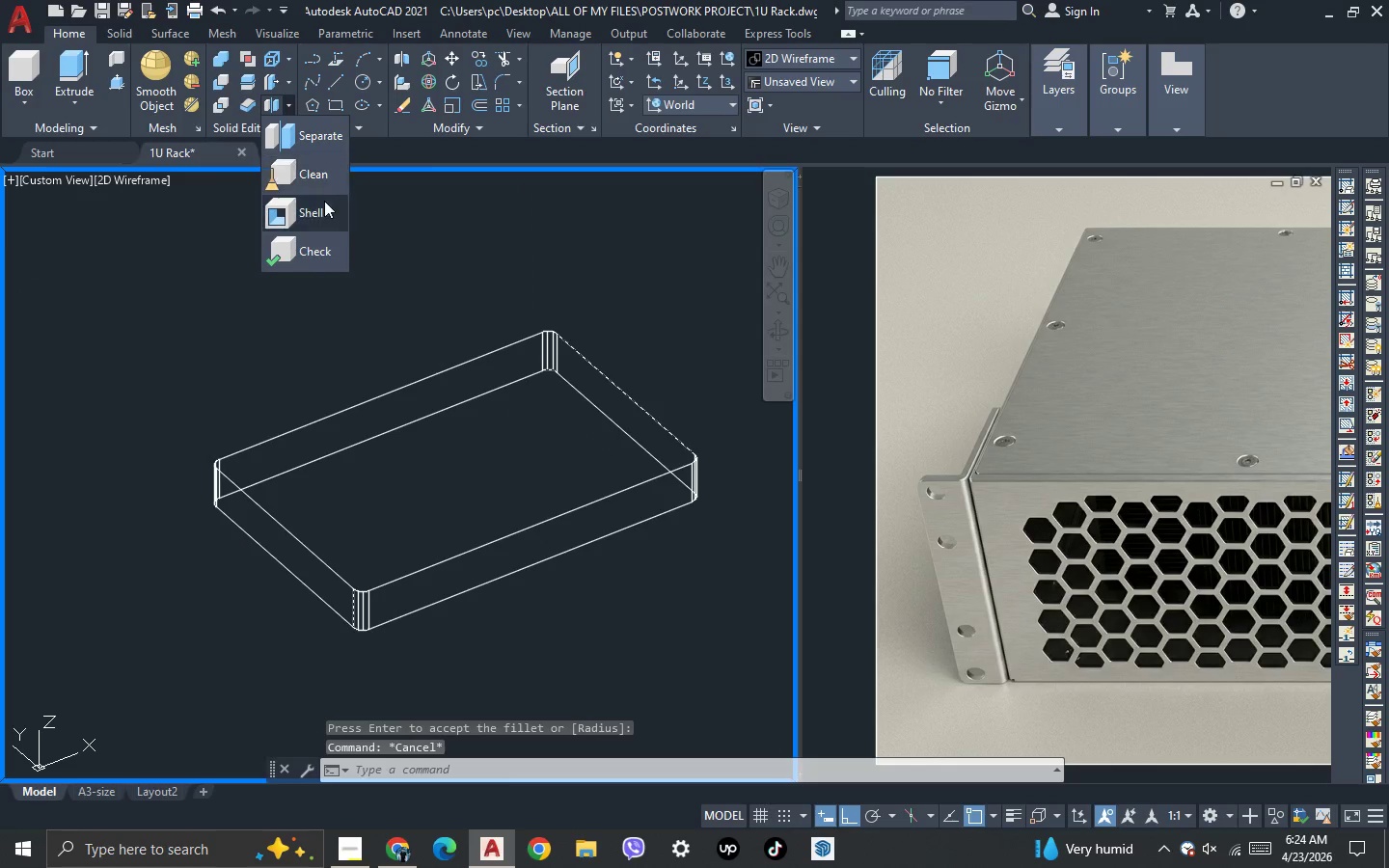 
left_click([324, 206])
 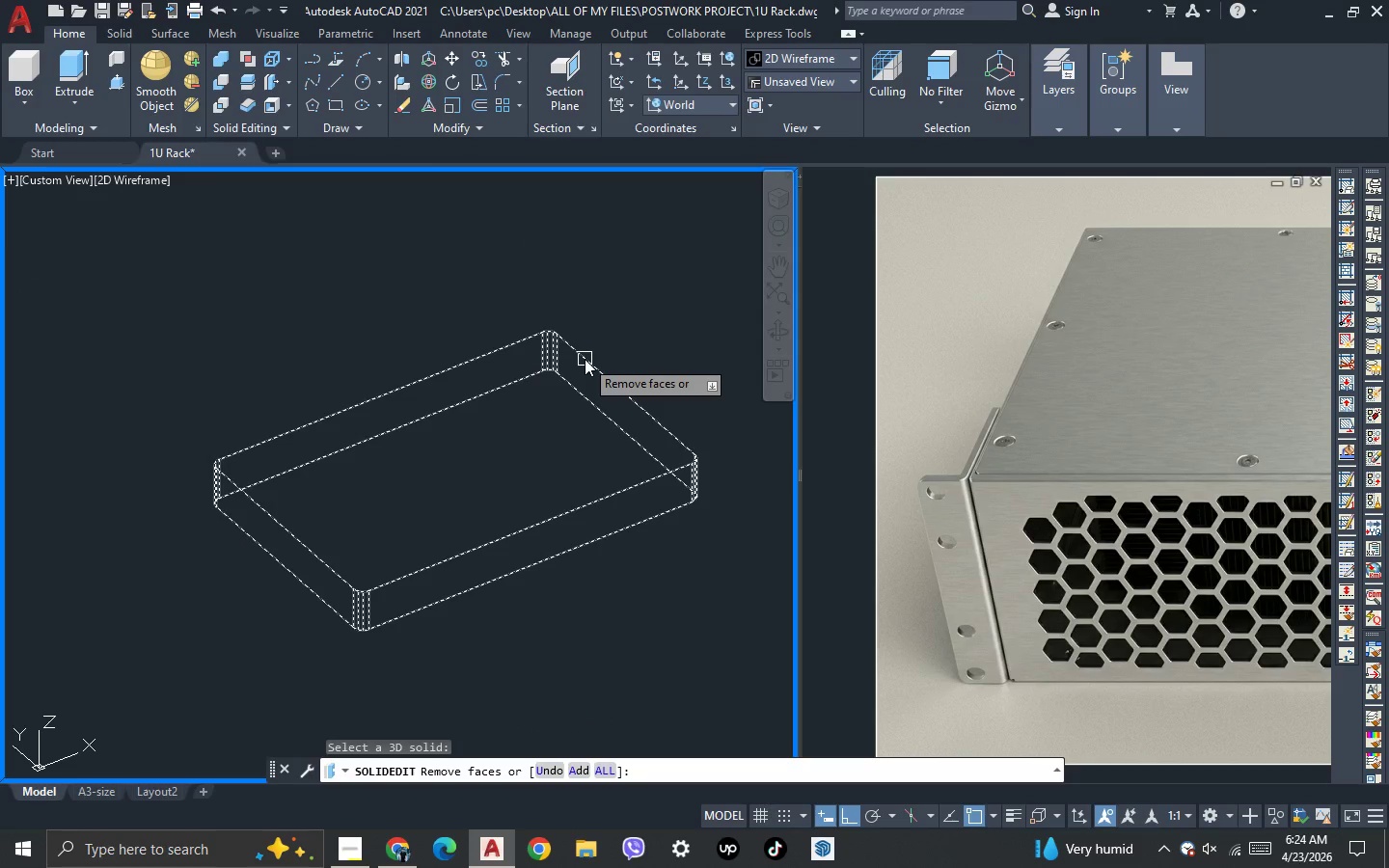 
key(Space)
 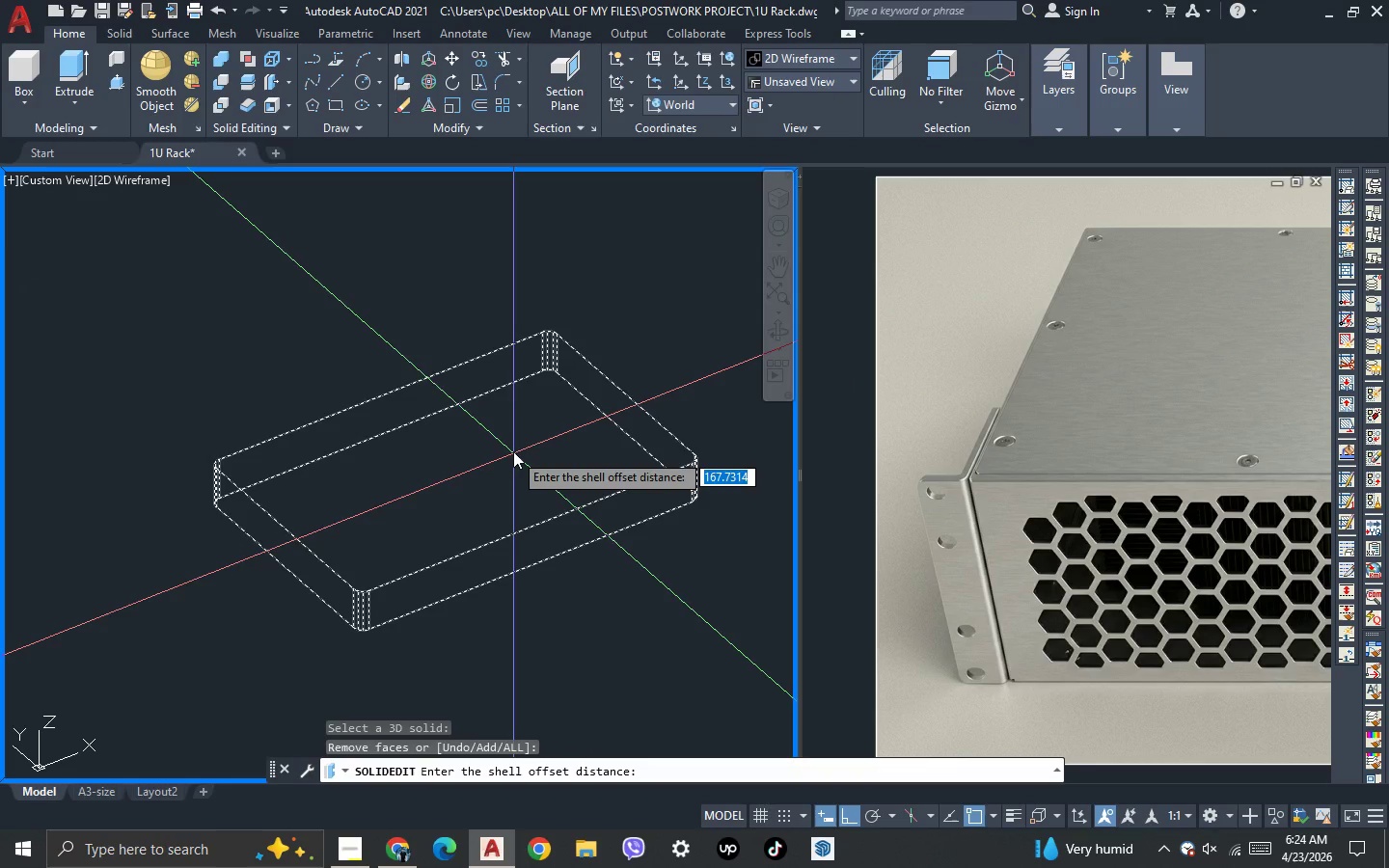 
key(Escape)
 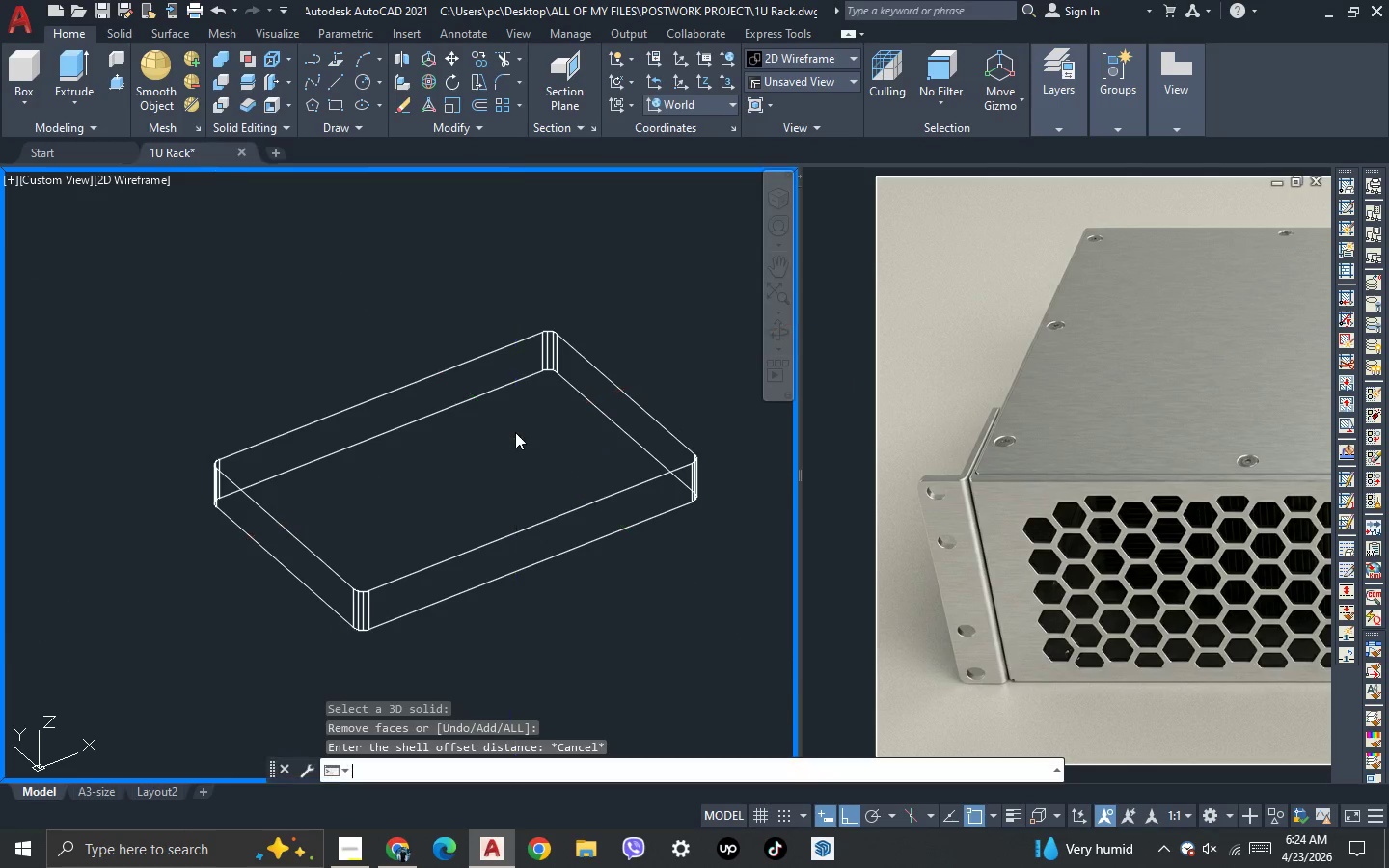 
key(Space)
 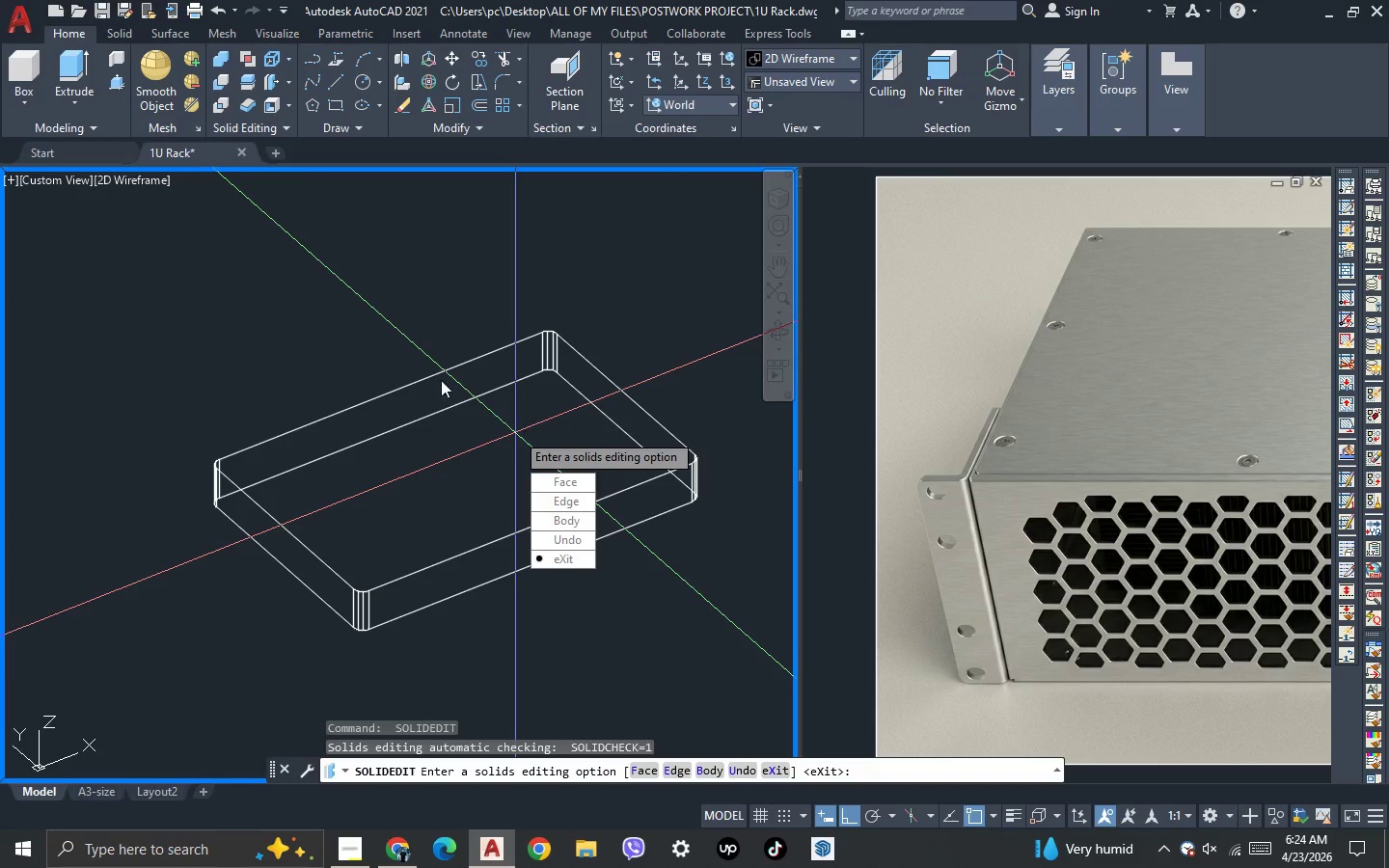 
key(Escape)
 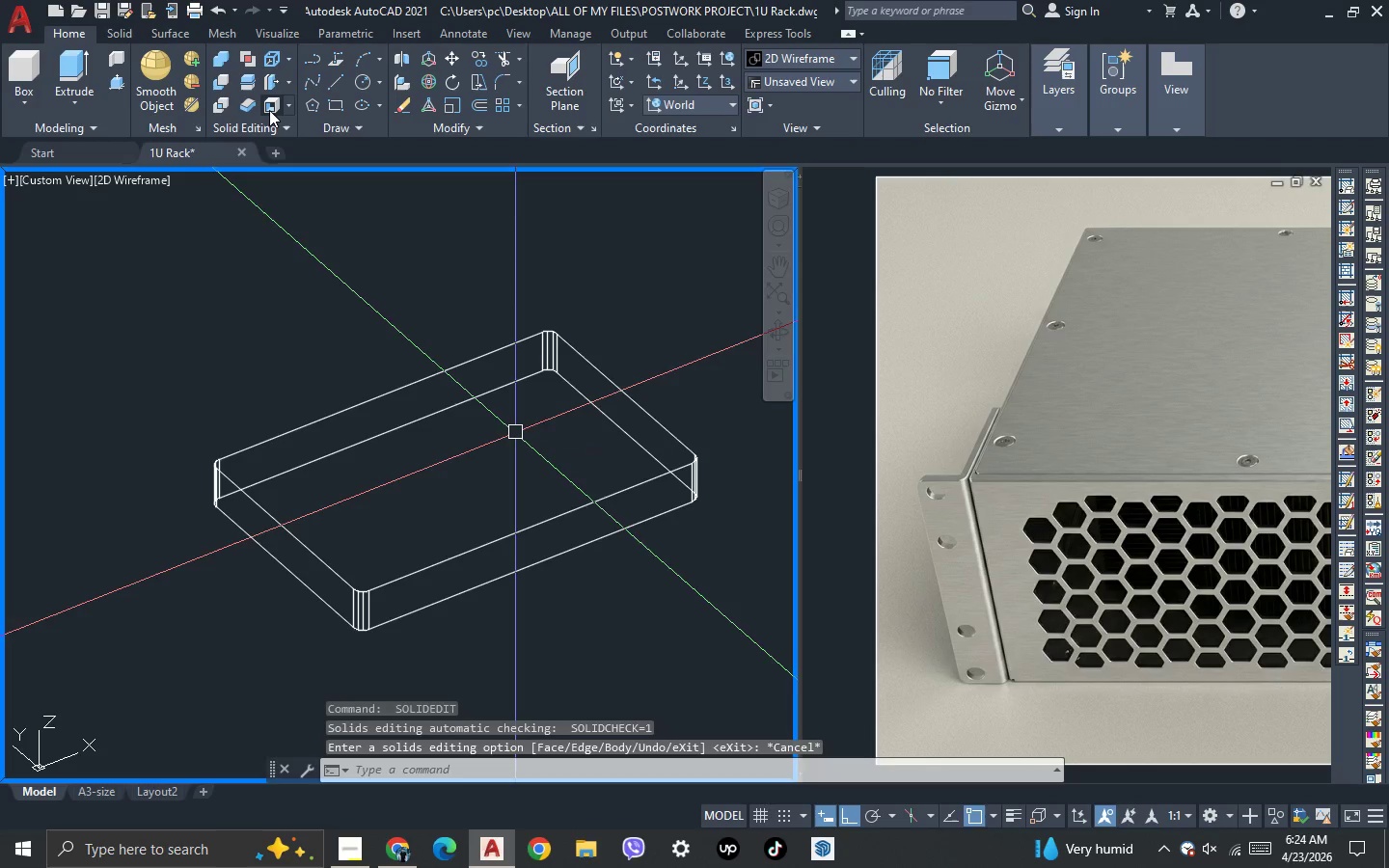 
left_click([269, 110])
 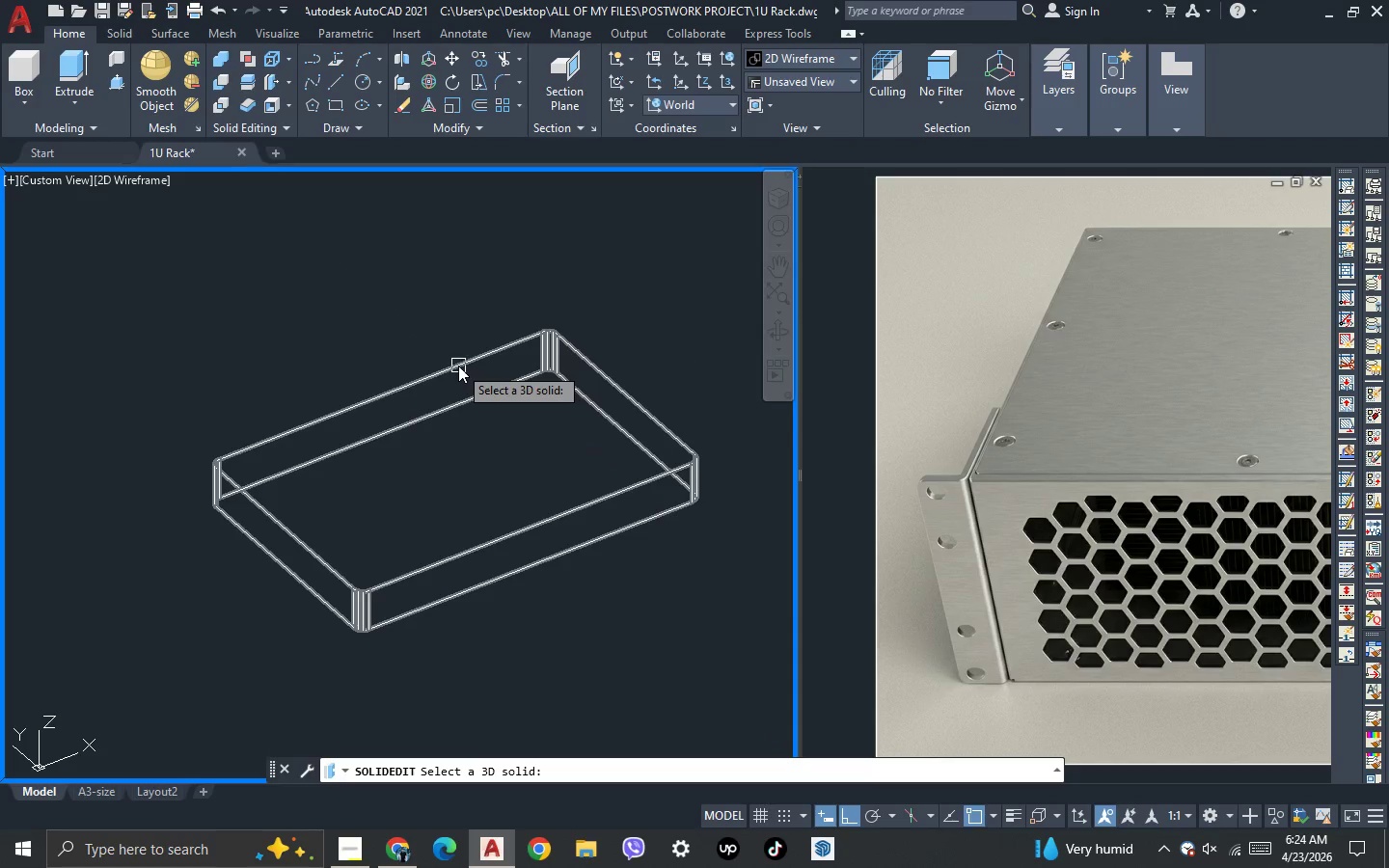 
left_click([458, 366])
 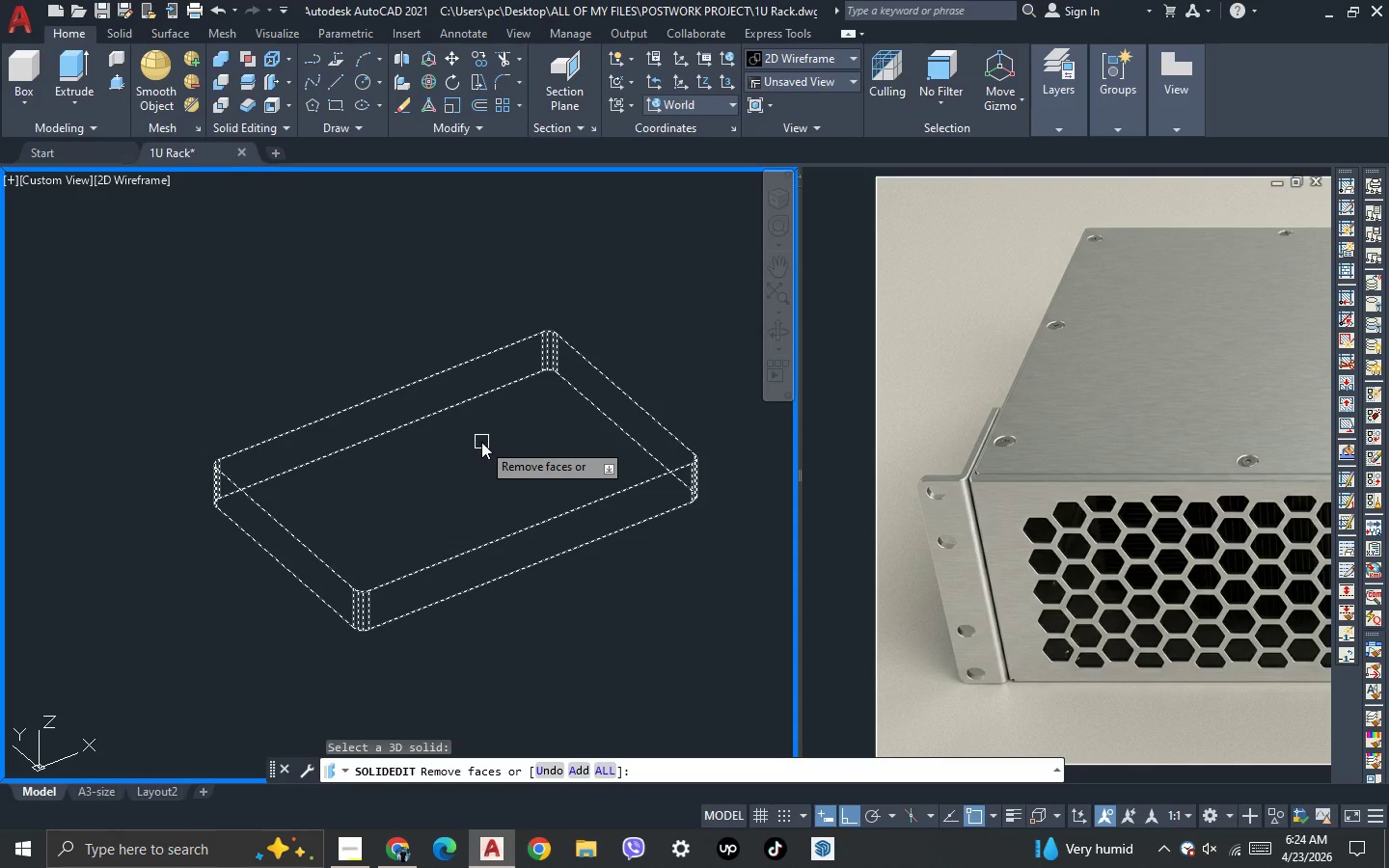 
left_click([481, 442])
 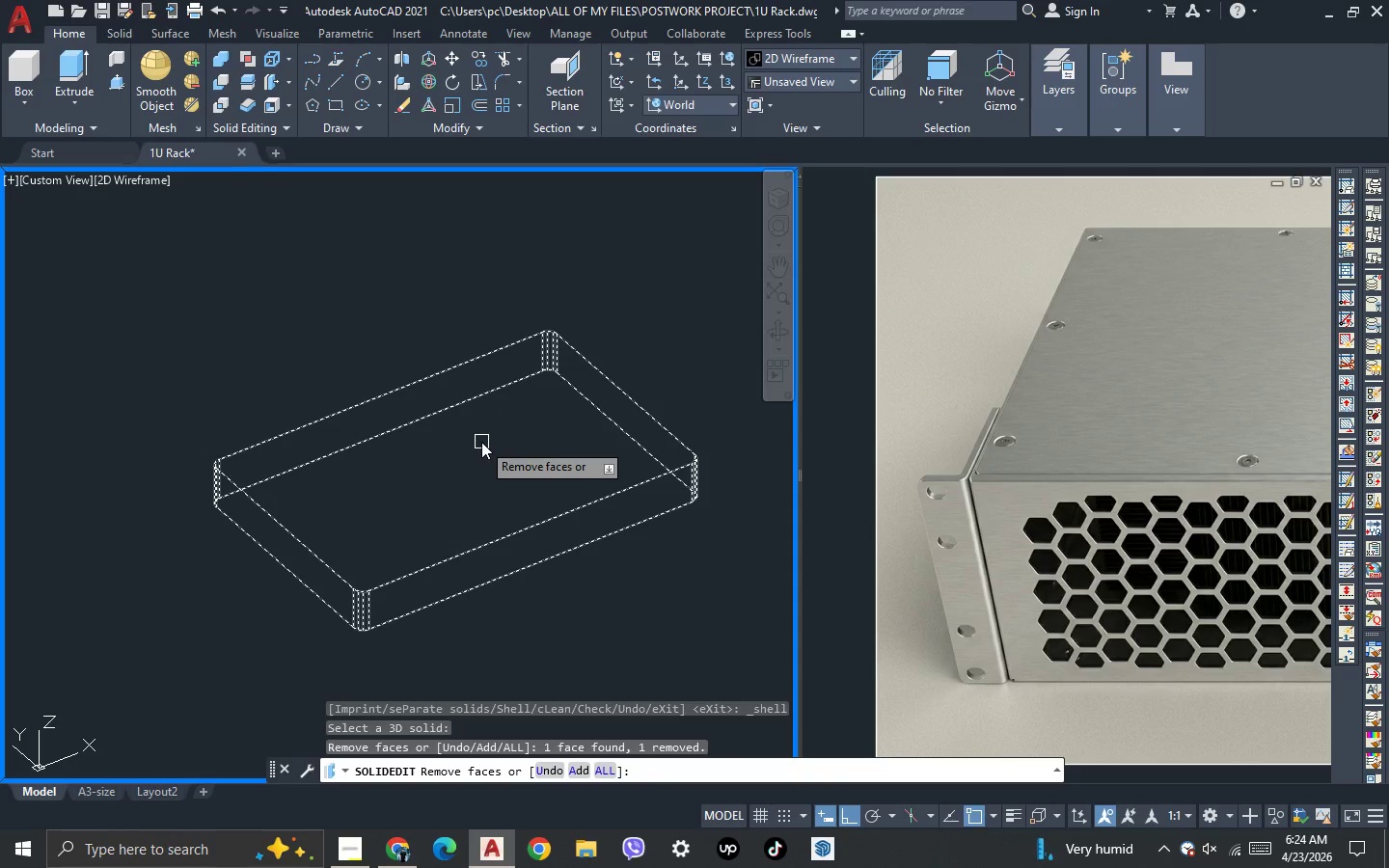 
wait(6.34)
 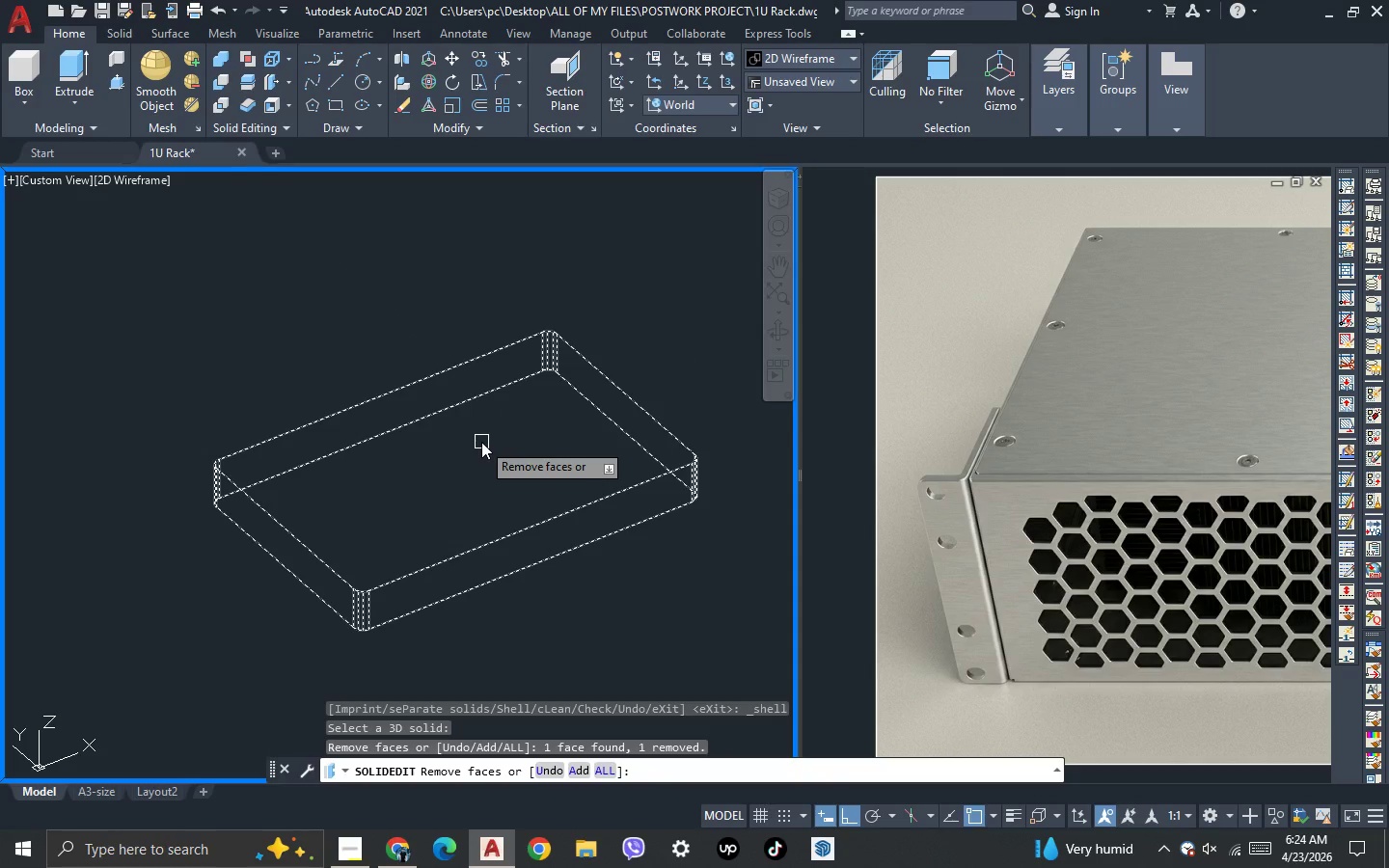 
key(Space)
 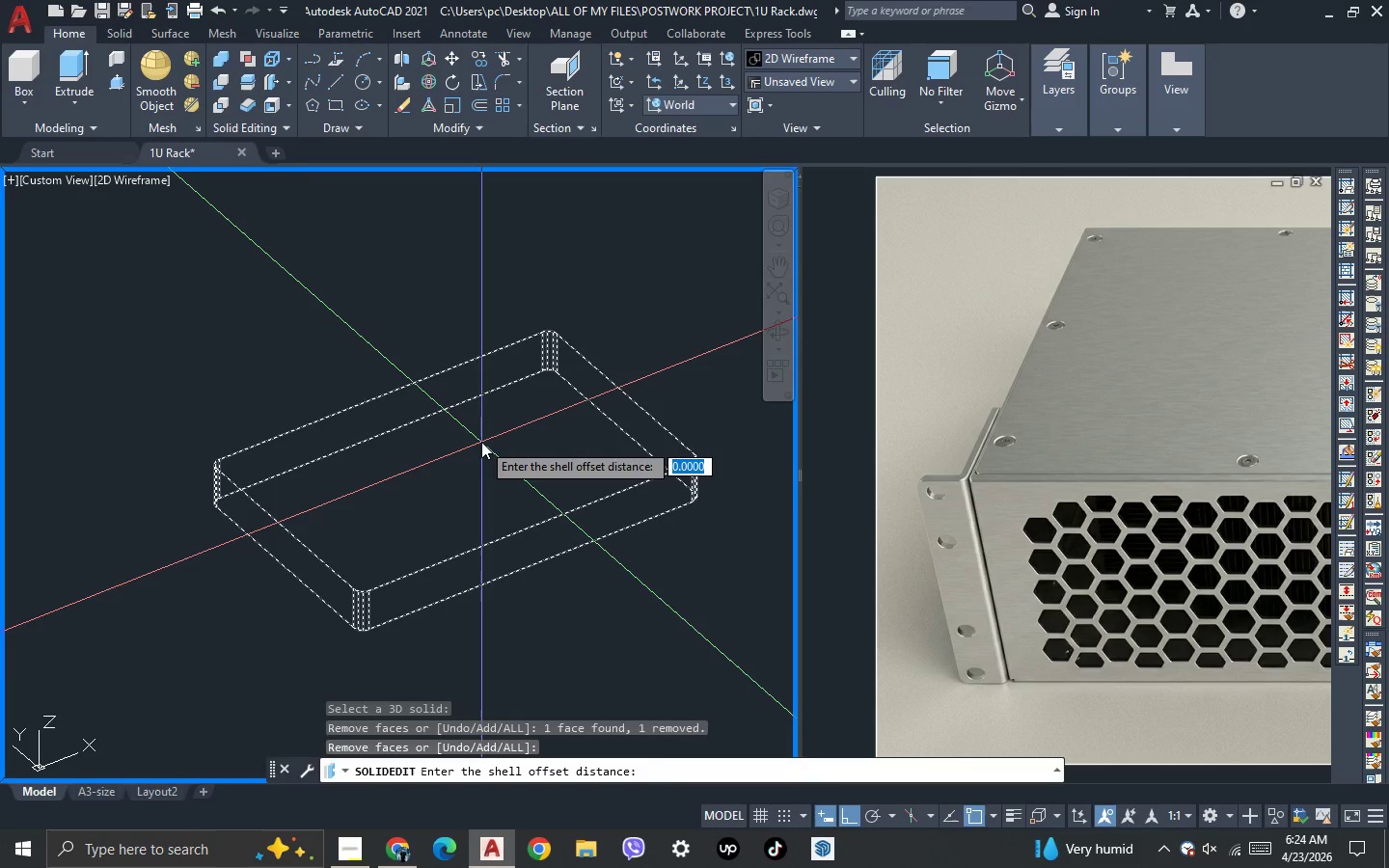 
key(2)
 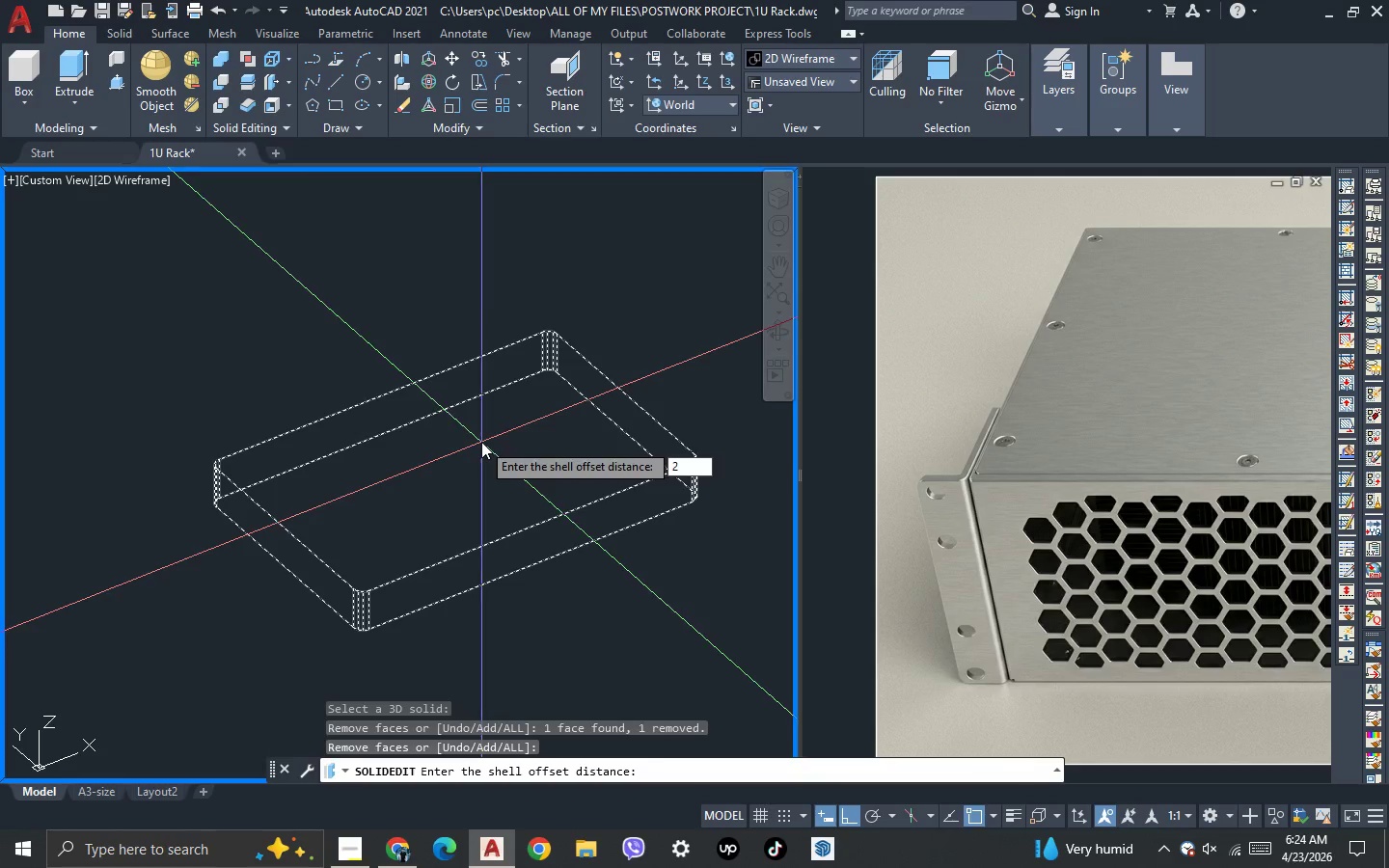 
key(NumpadEnter)
 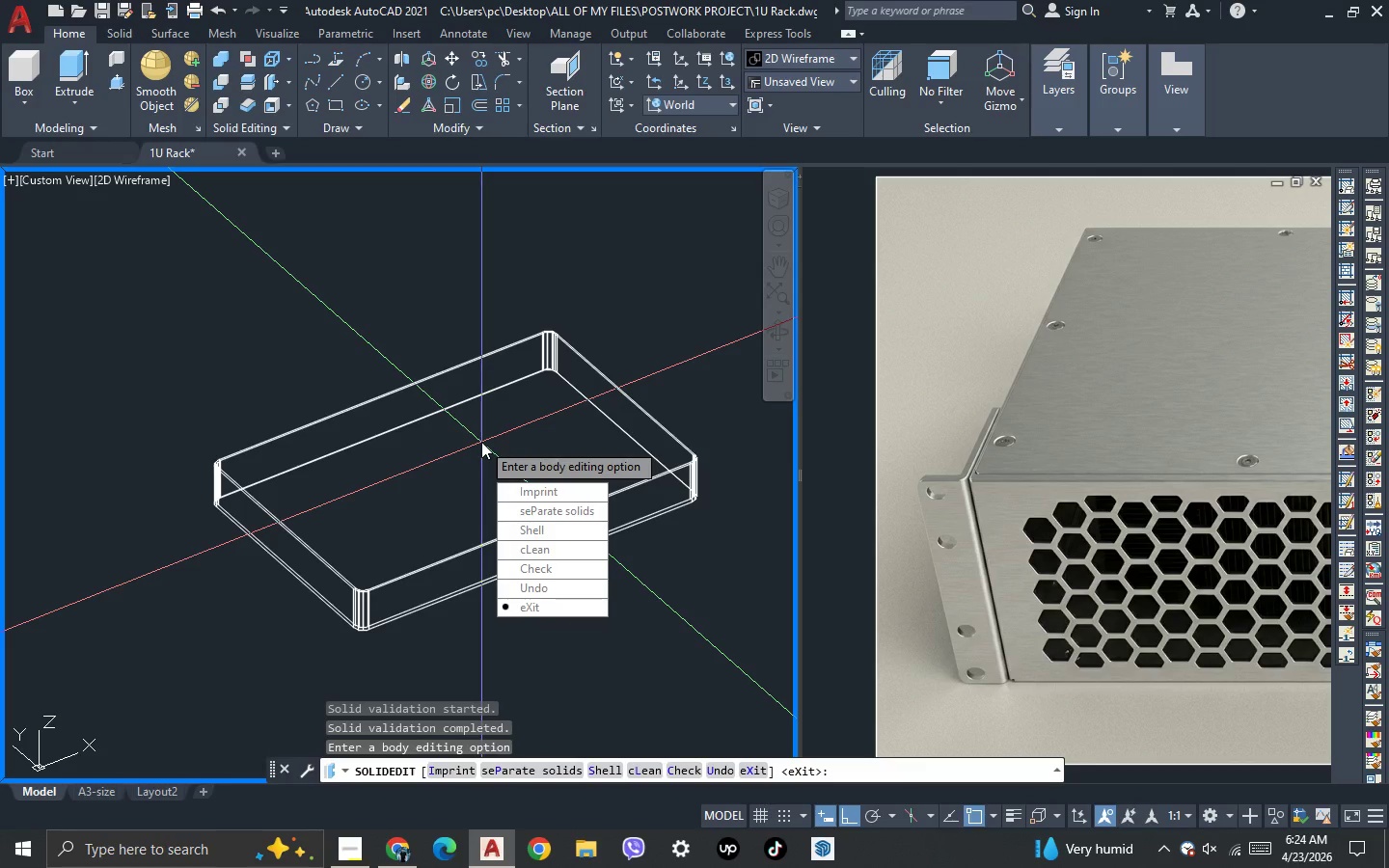 
key(Space)
 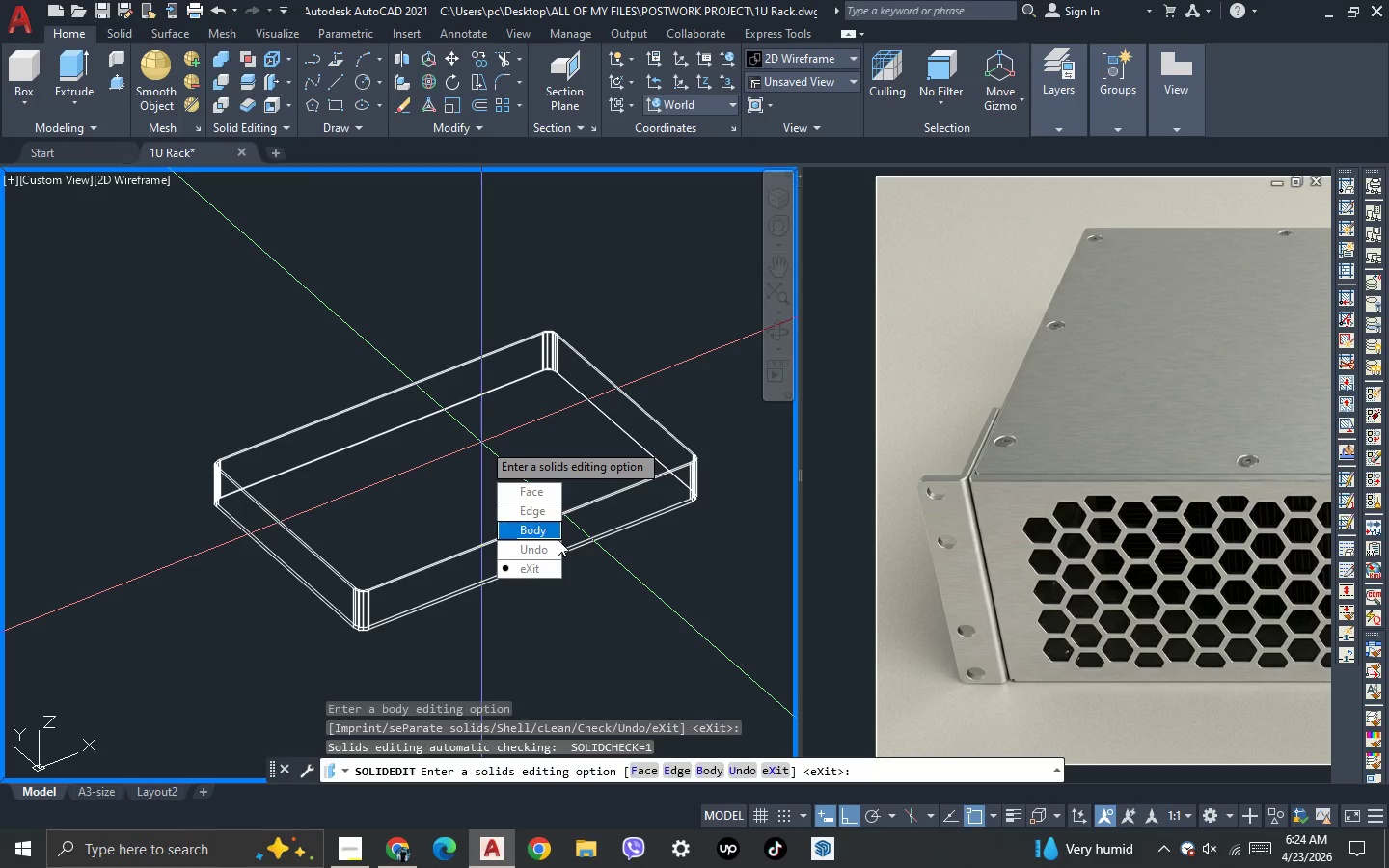 
key(Space)
 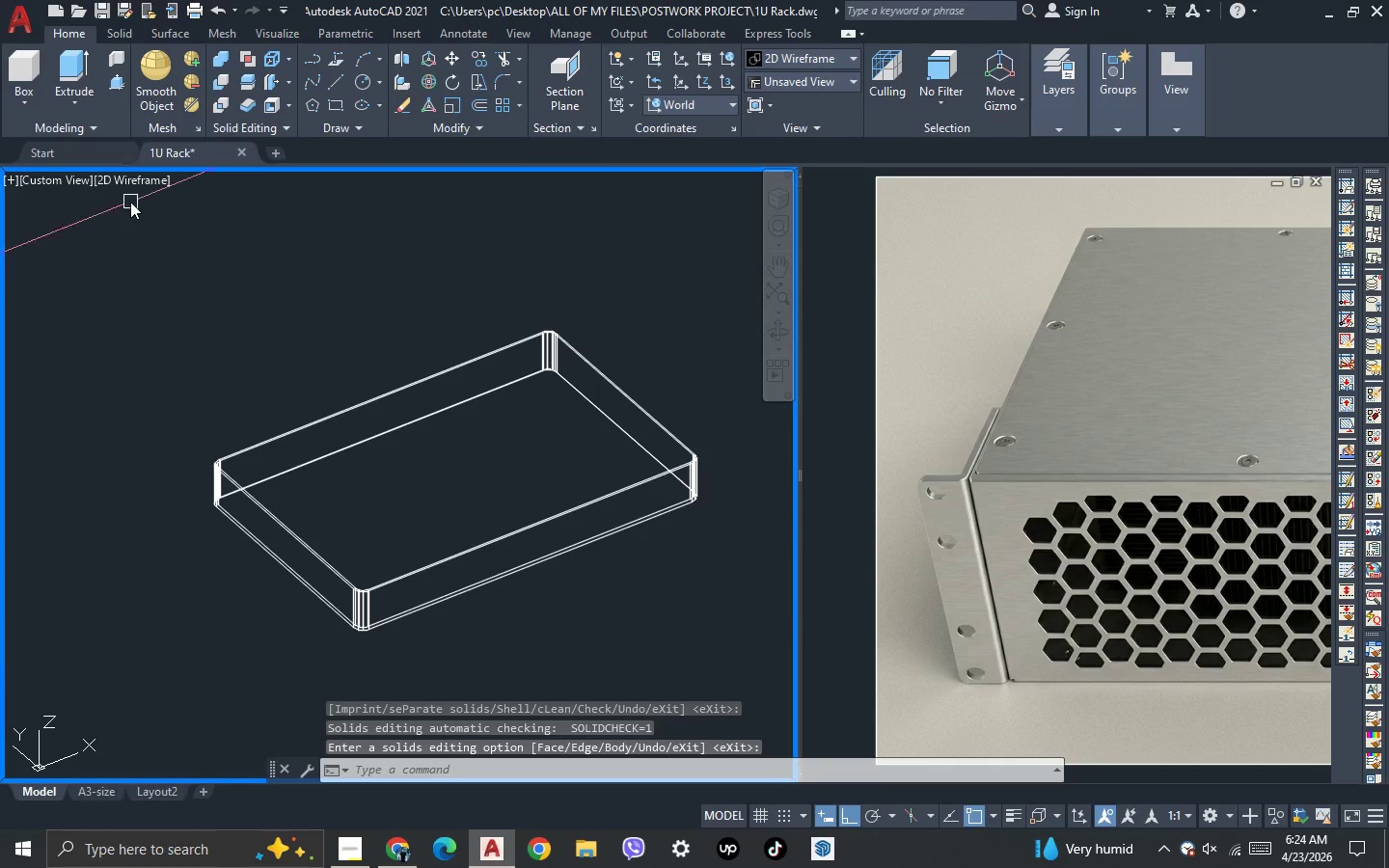 
left_click([137, 179])
 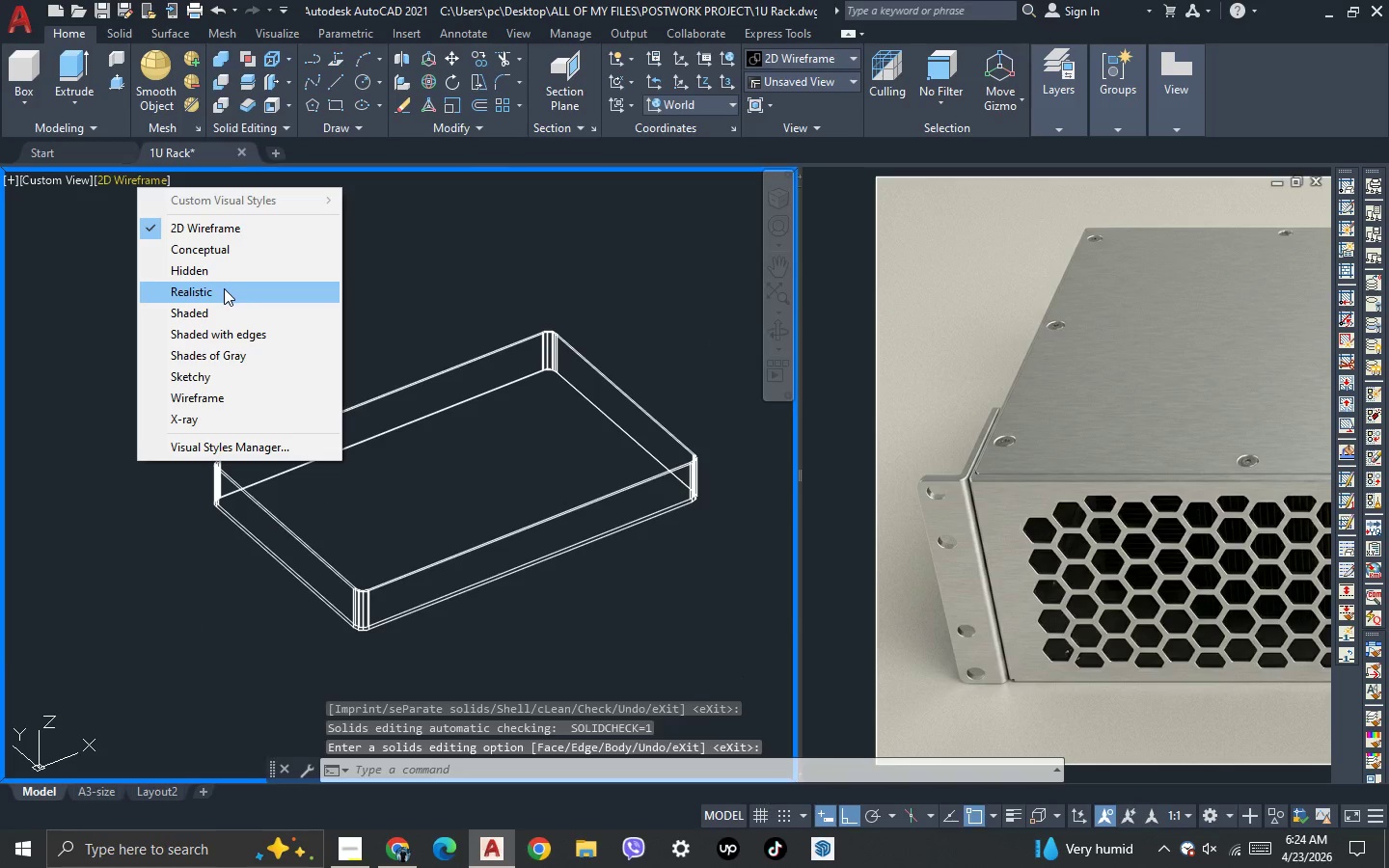 
left_click([224, 290])
 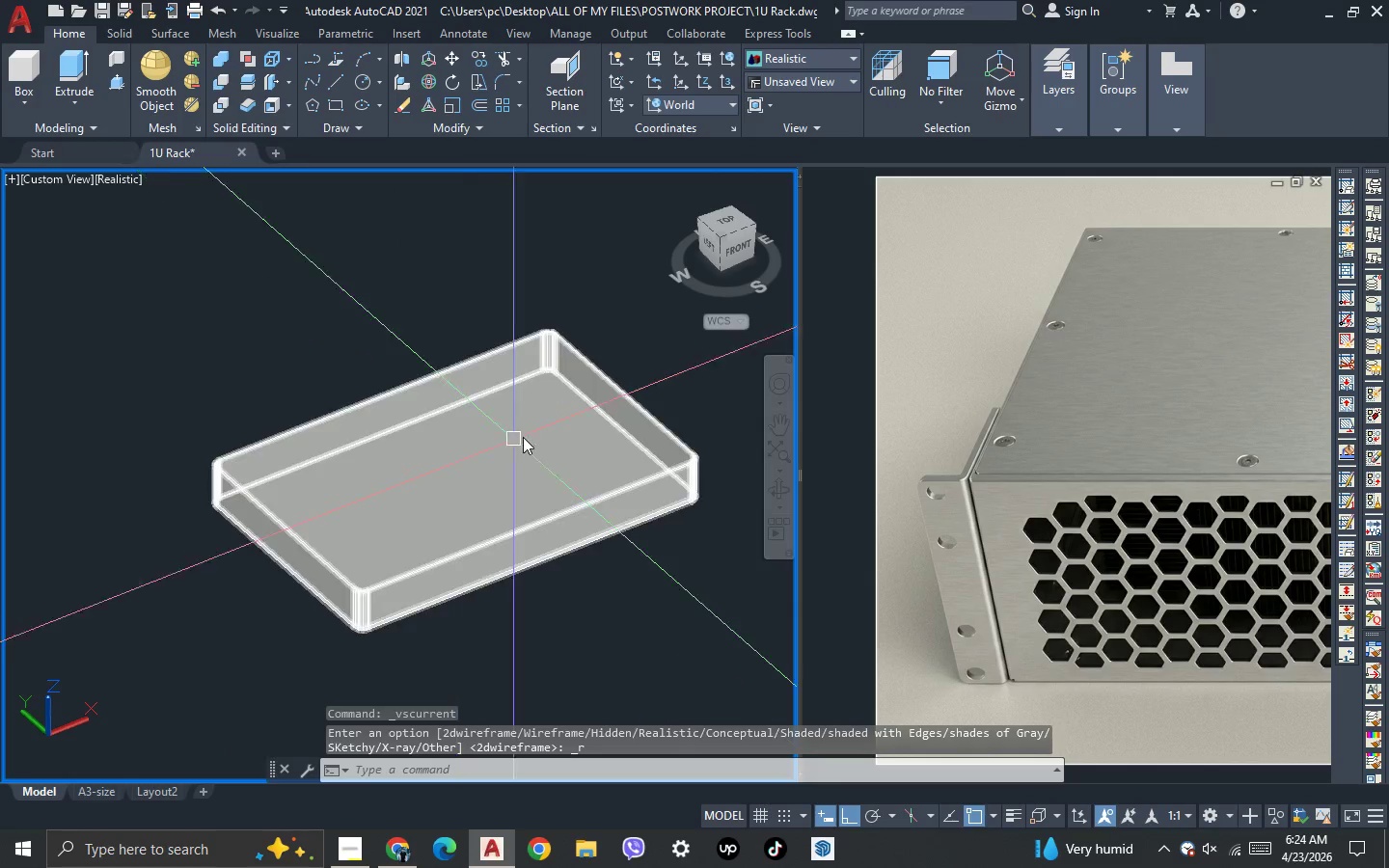 
scroll: coordinate [610, 338], scroll_direction: up, amount: 2.0
 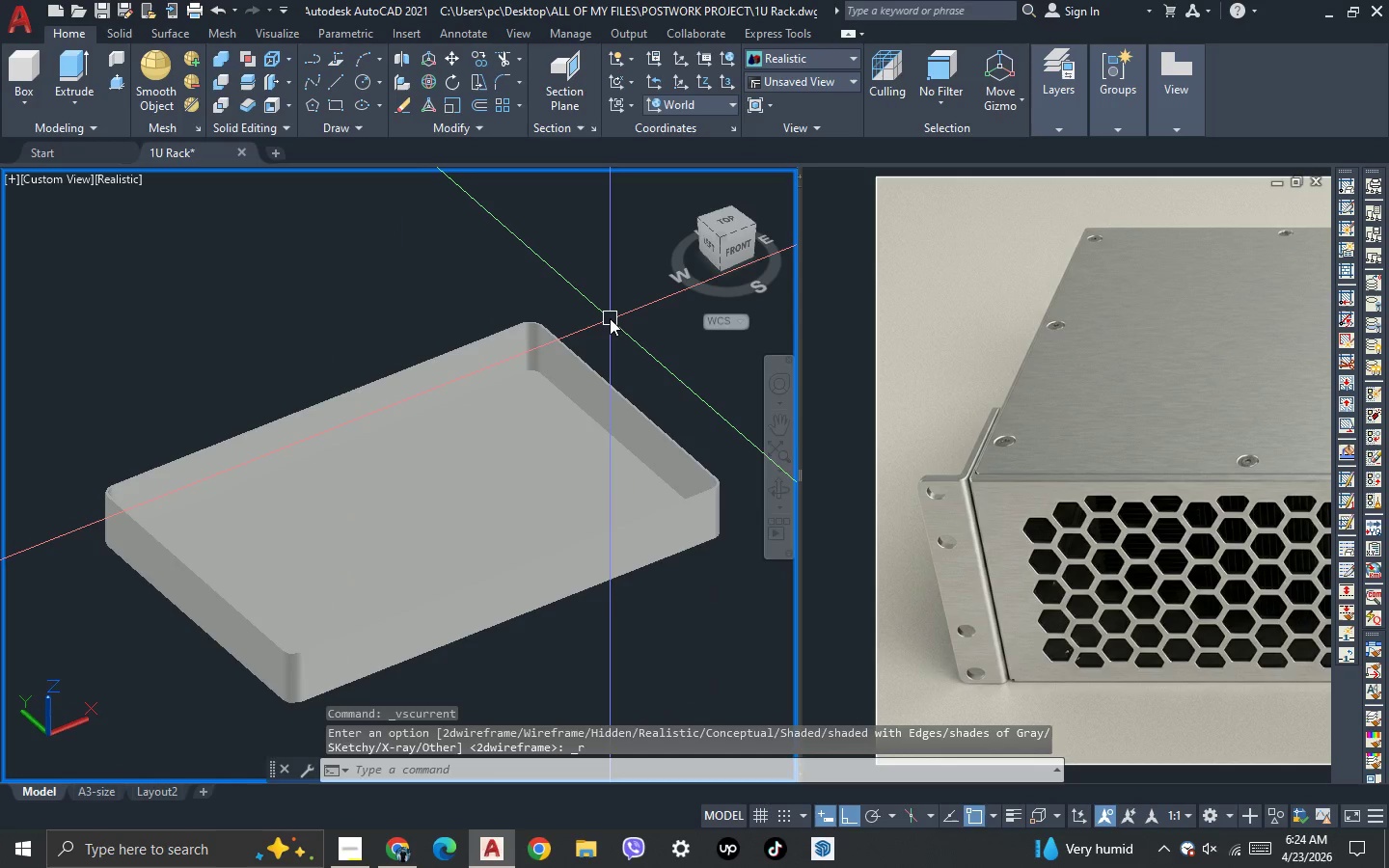 
scroll: coordinate [610, 318], scroll_direction: down, amount: 1.0
 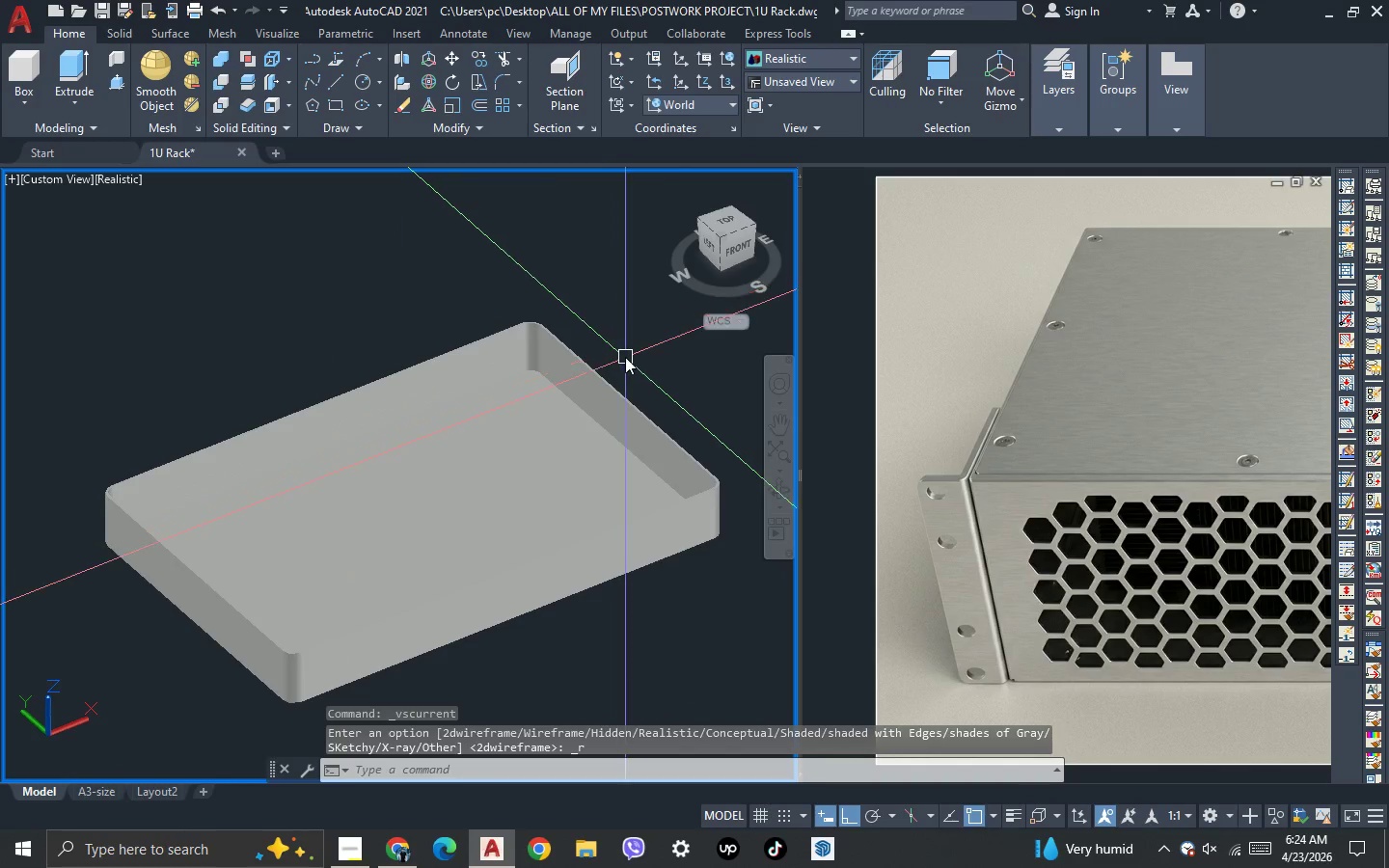 
key(3)
 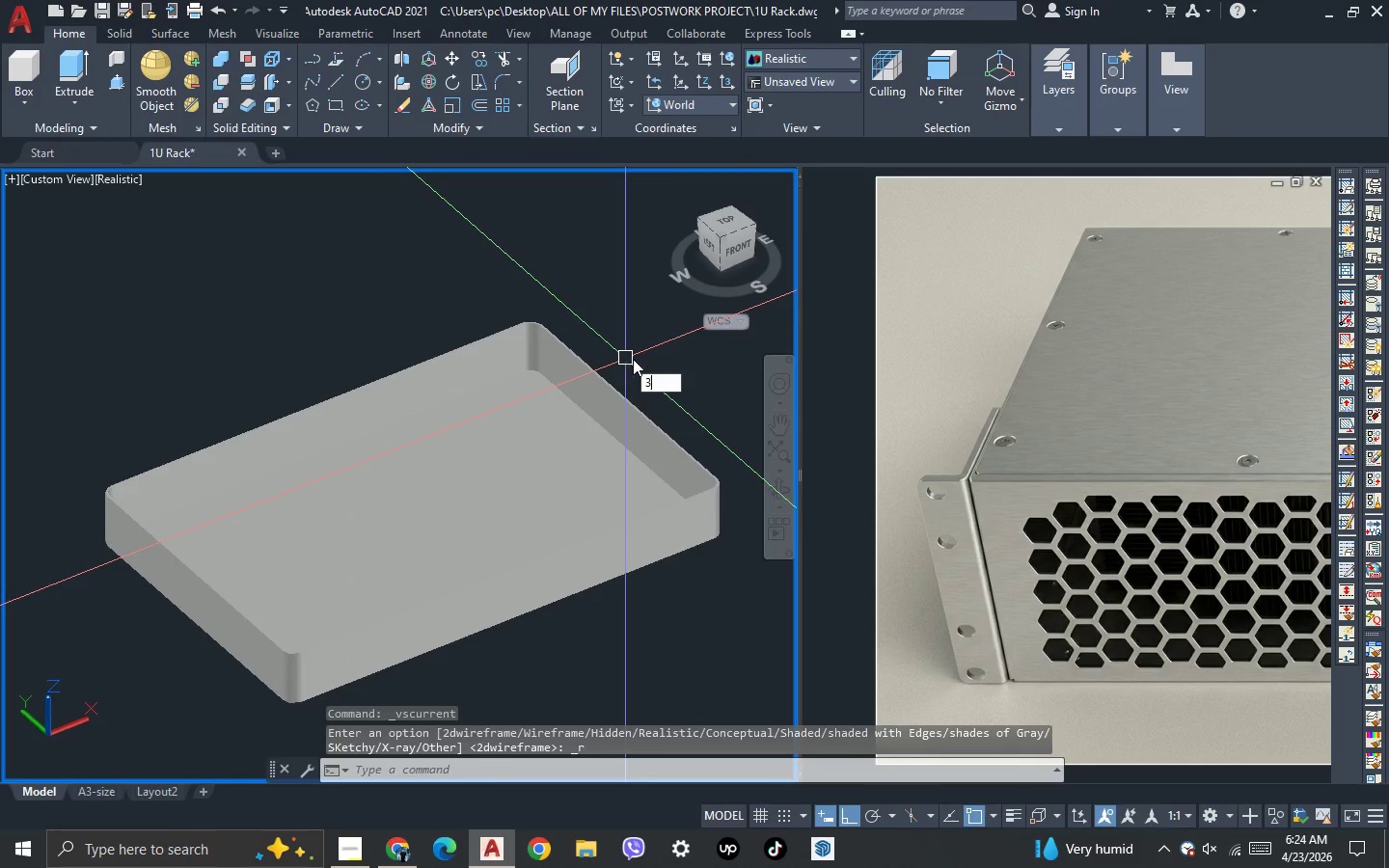 
key(Space)
 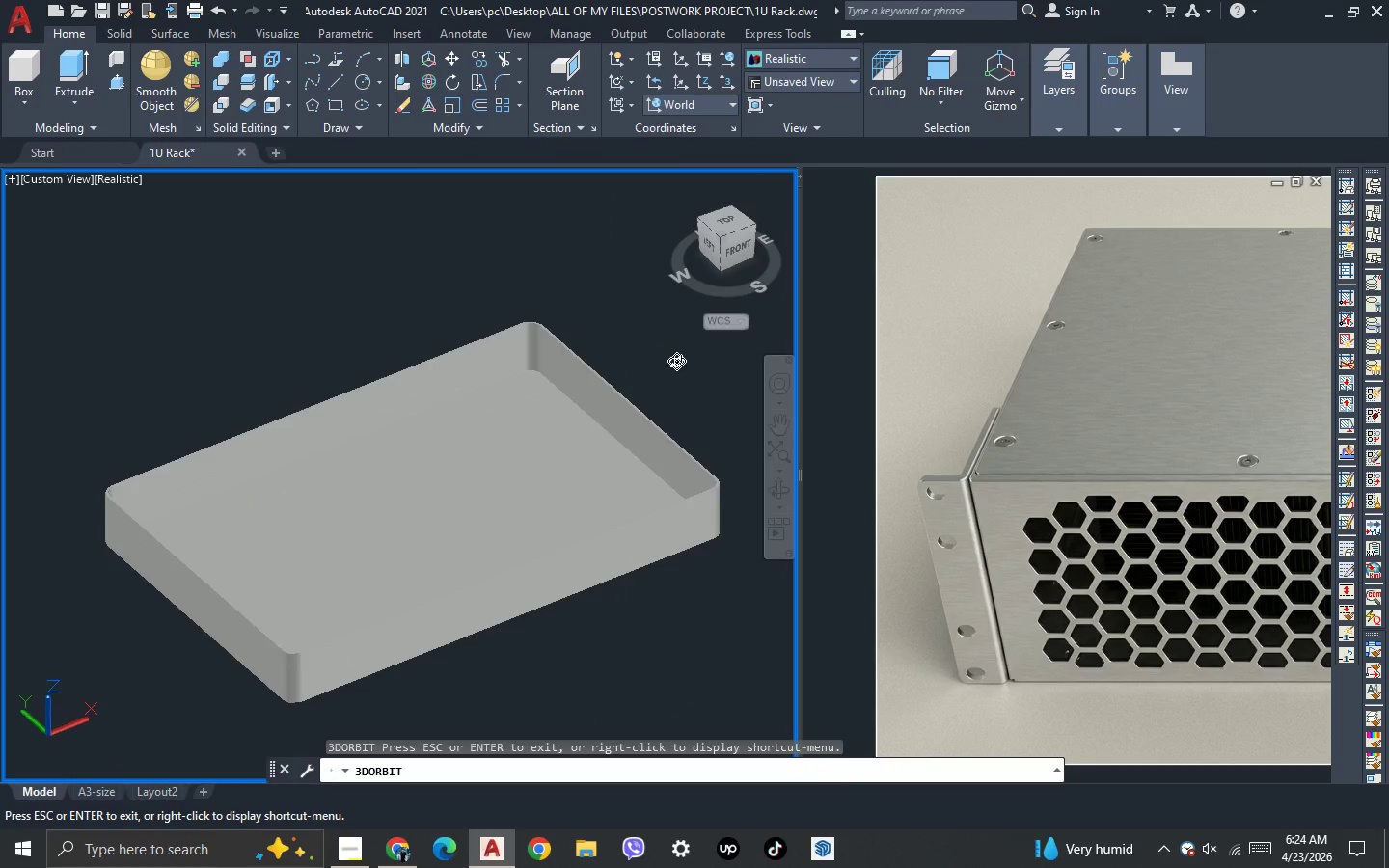 
left_click_drag(start_coordinate=[676, 361], to_coordinate=[458, 449])
 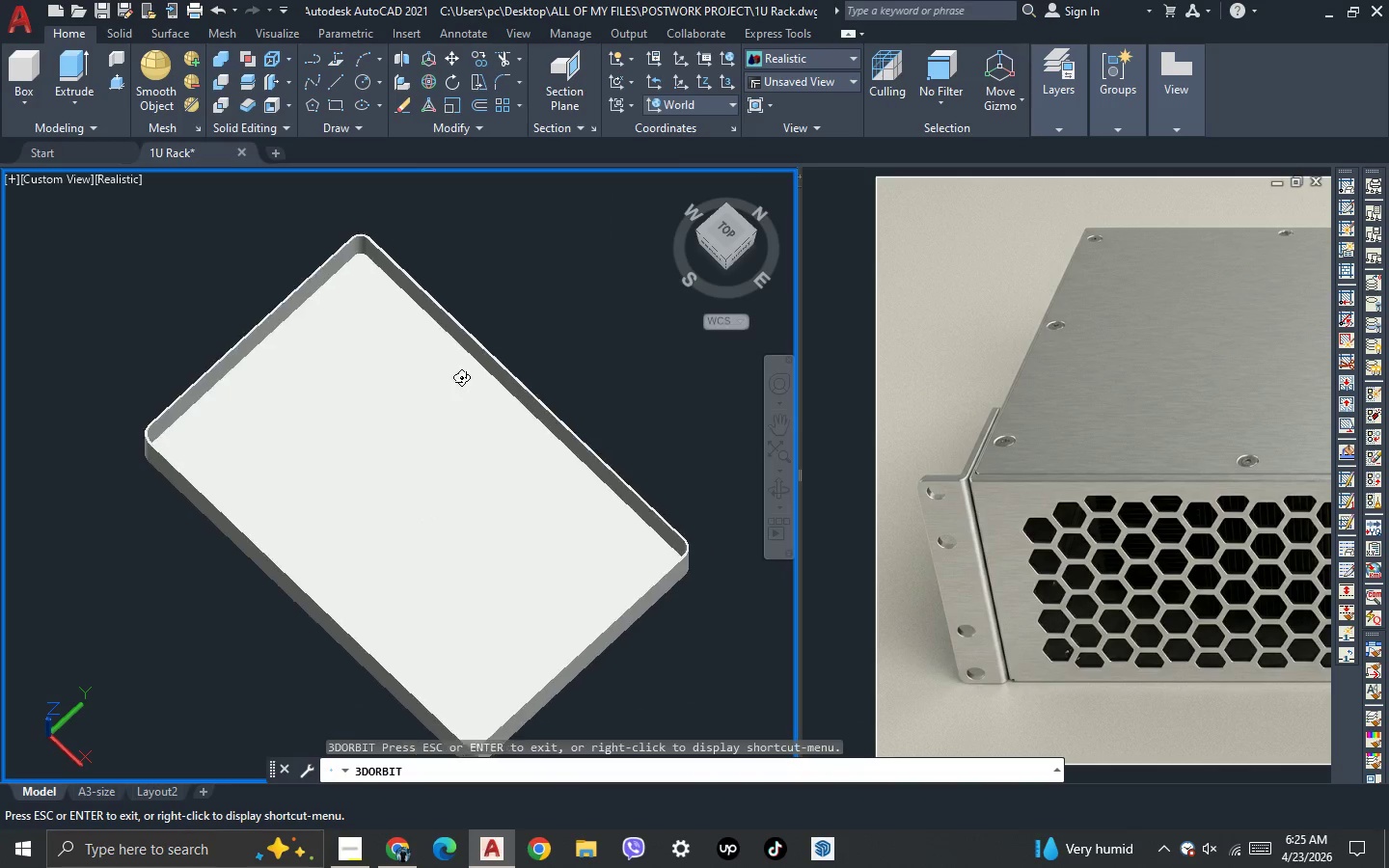 
left_click_drag(start_coordinate=[379, 471], to_coordinate=[436, 324])
 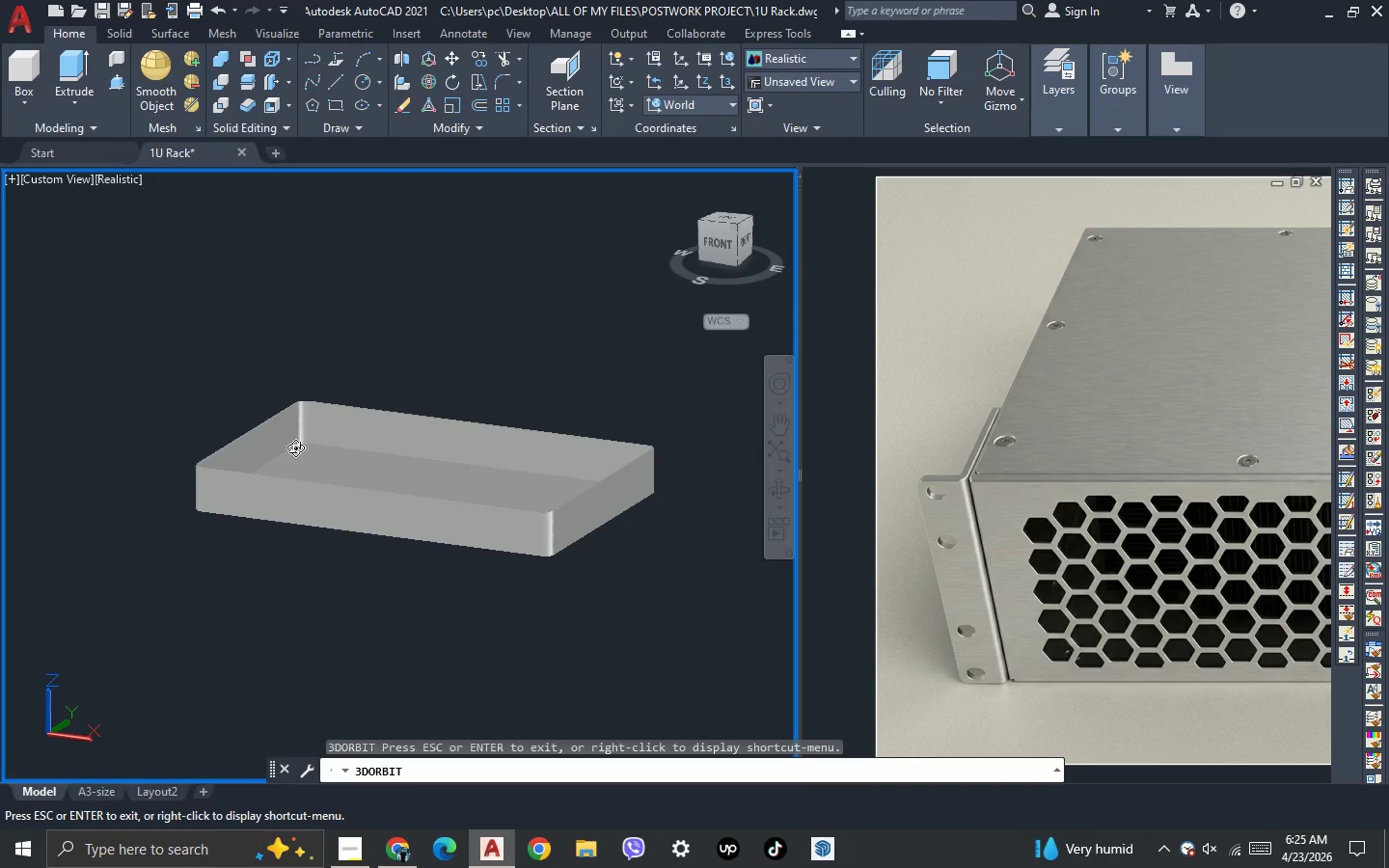 
scroll: coordinate [461, 377], scroll_direction: down, amount: 3.0
 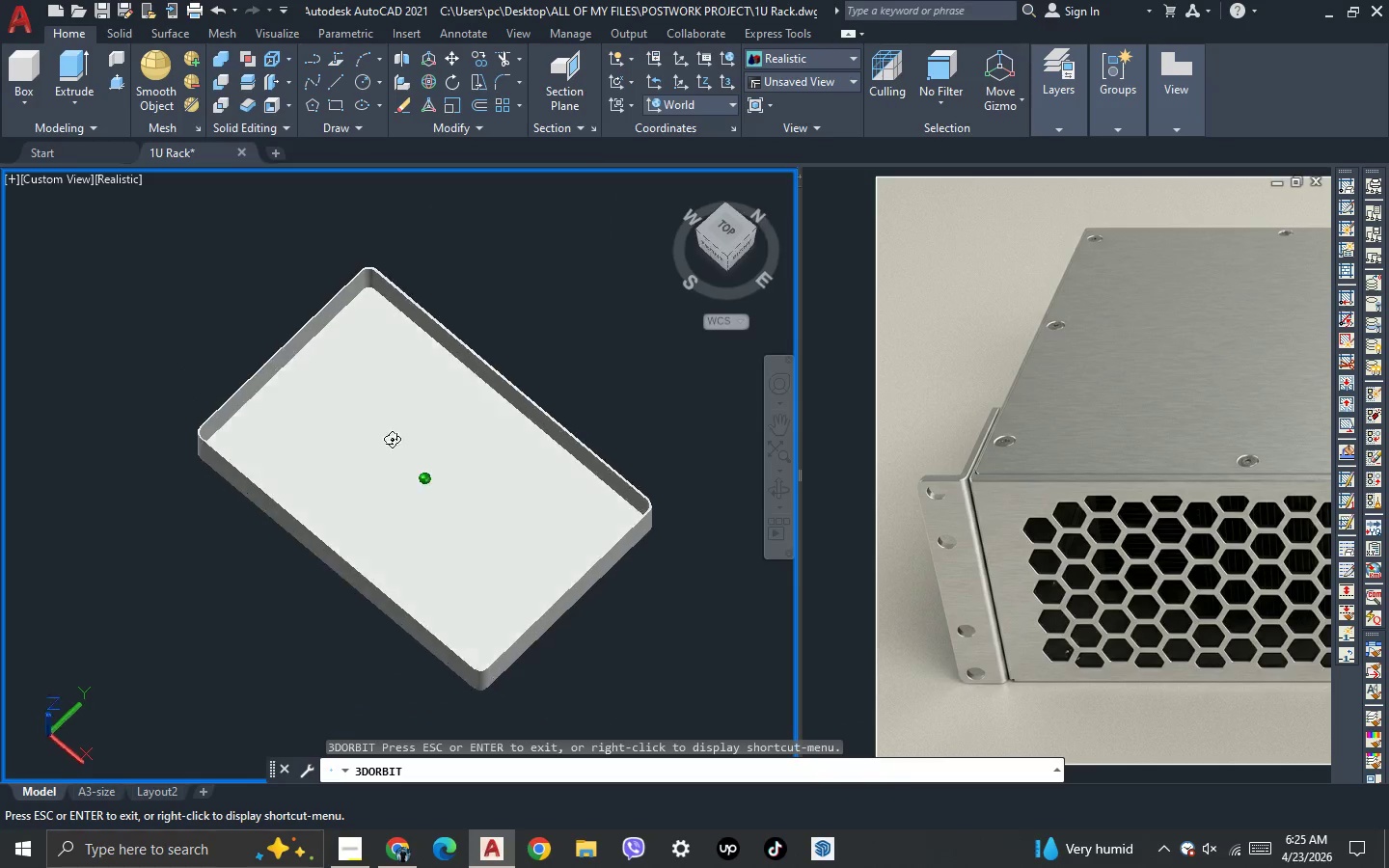 
left_click_drag(start_coordinate=[295, 448], to_coordinate=[476, 507])
 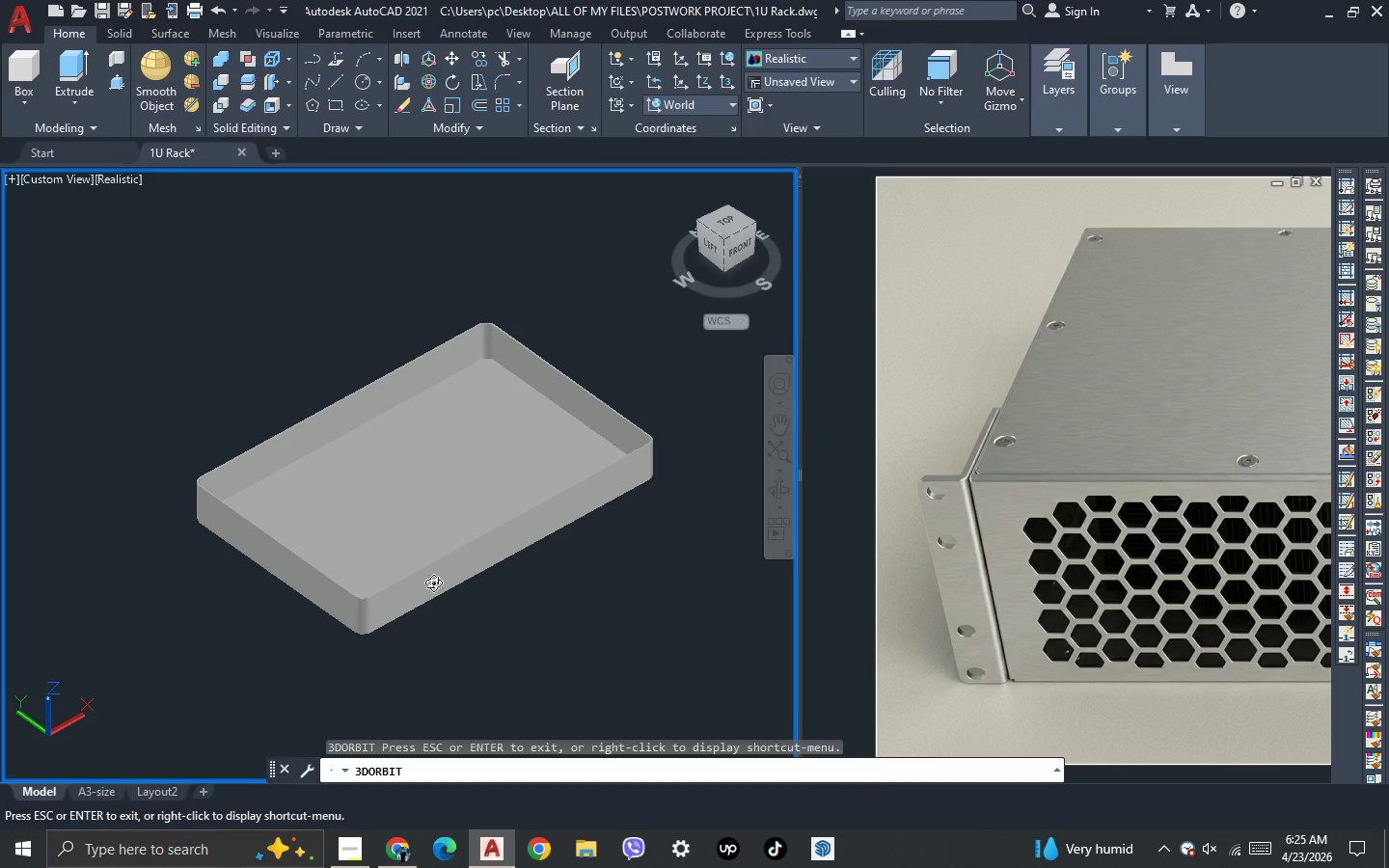 
key(Escape)
 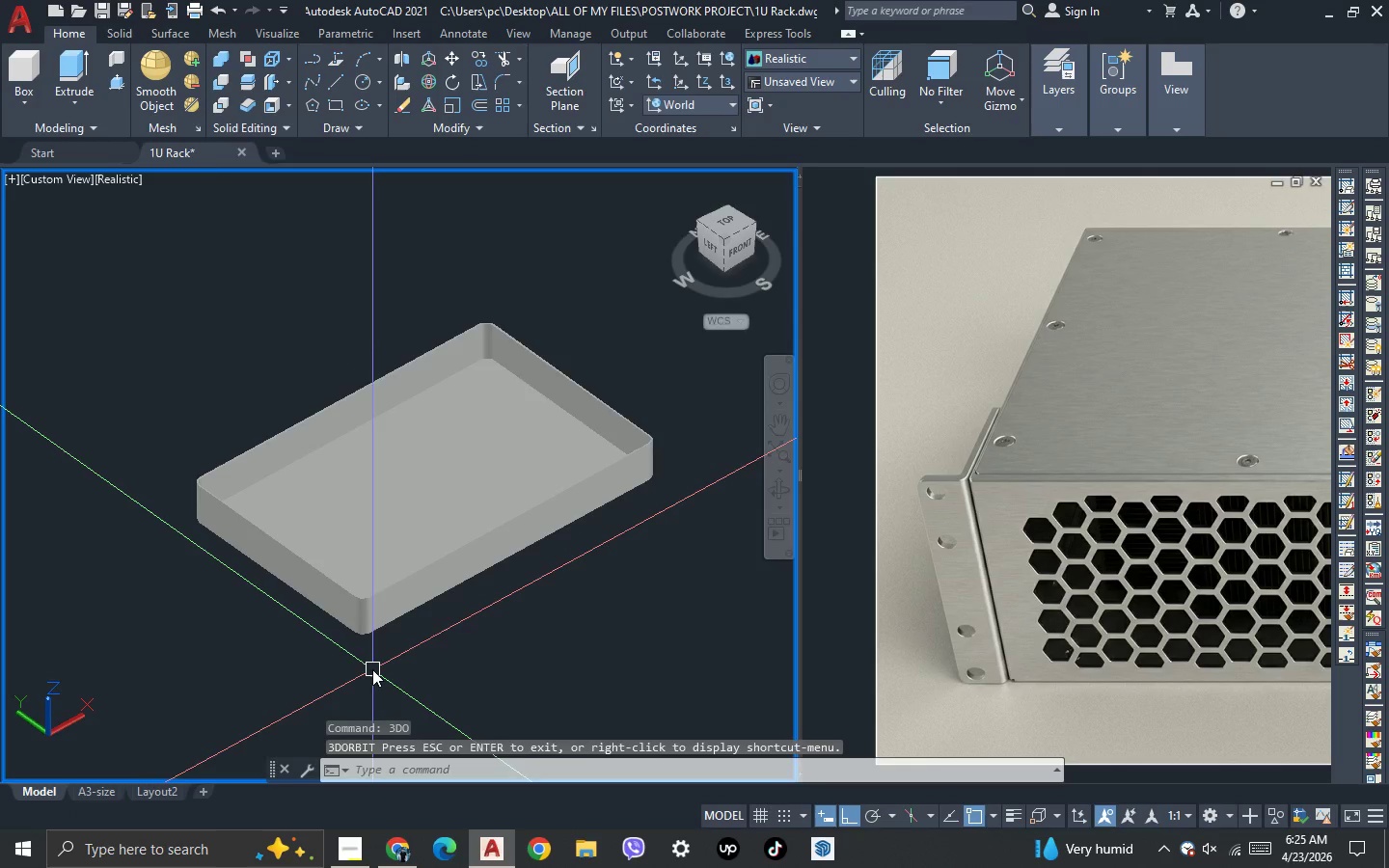 
scroll: coordinate [504, 416], scroll_direction: up, amount: 6.0
 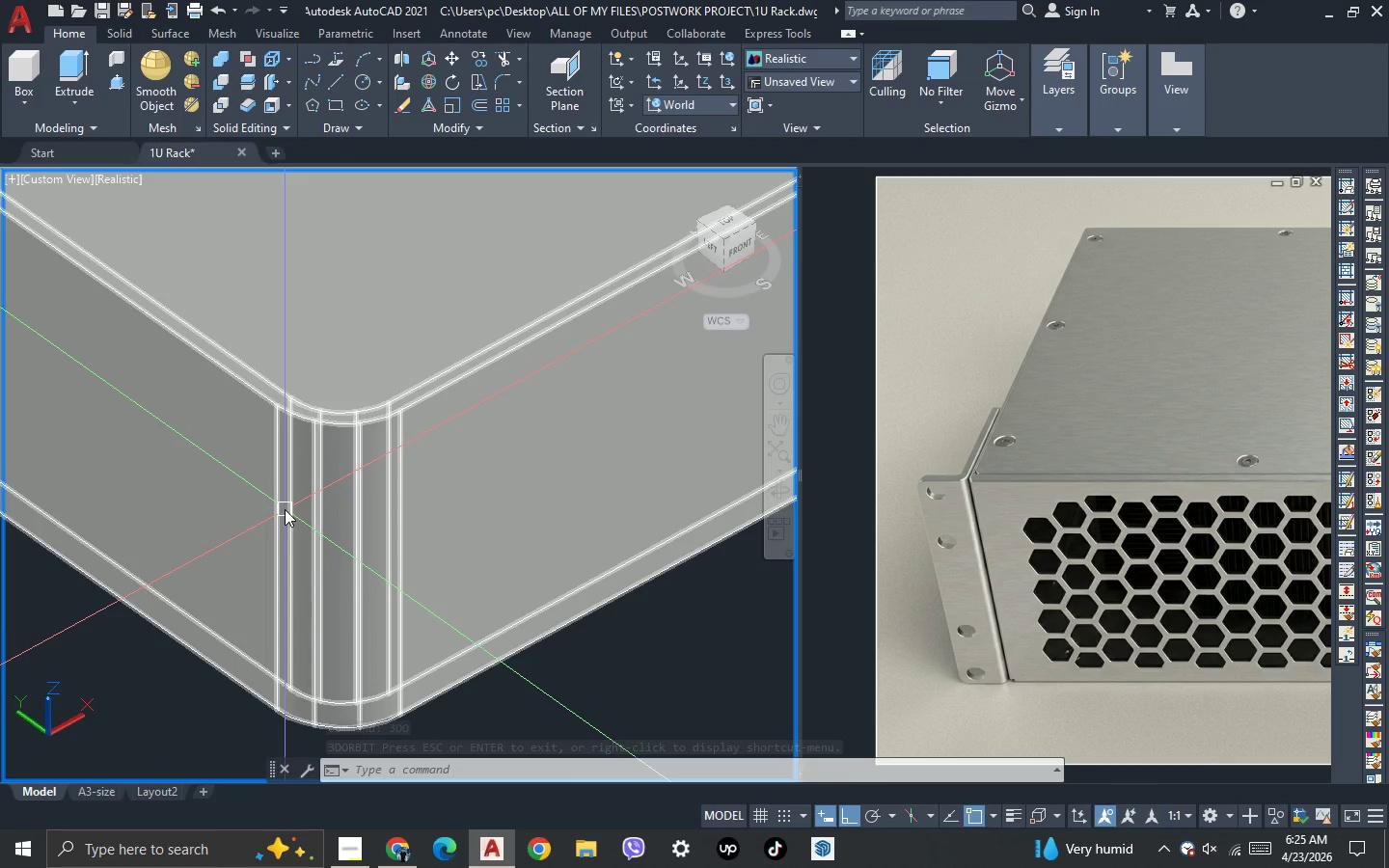 
key(L)
 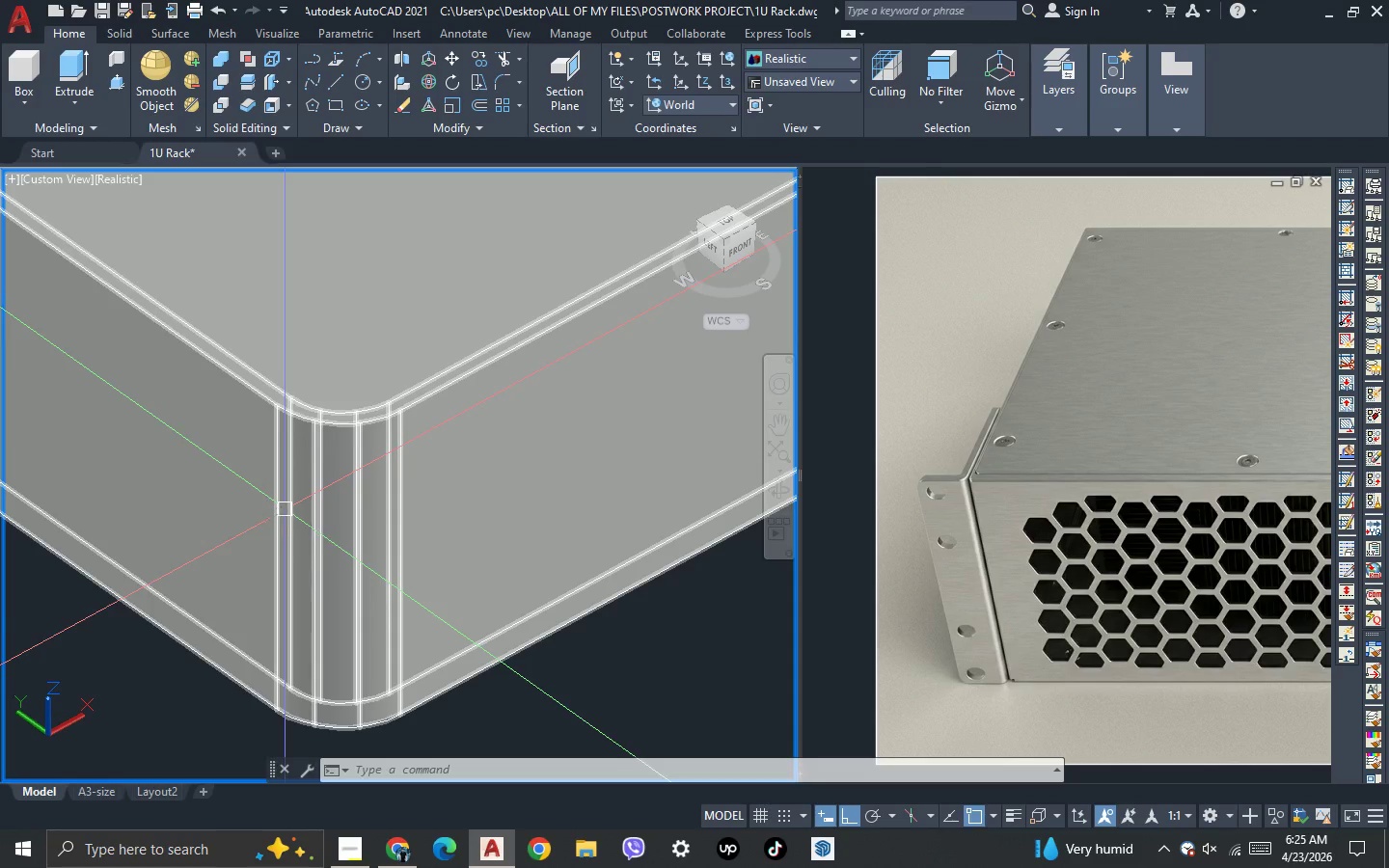 
key(Space)
 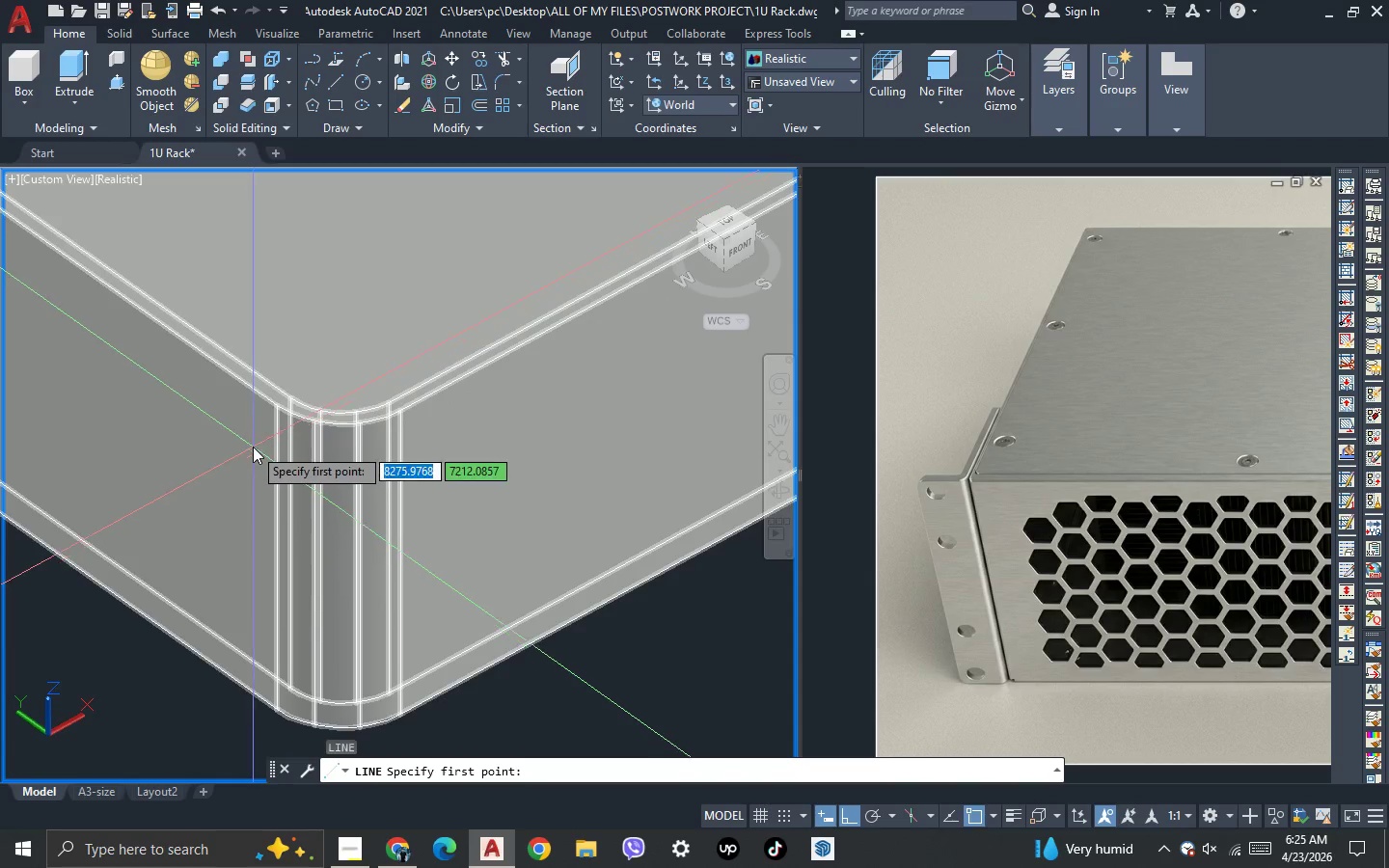 
scroll: coordinate [253, 447], scroll_direction: up, amount: 2.0
 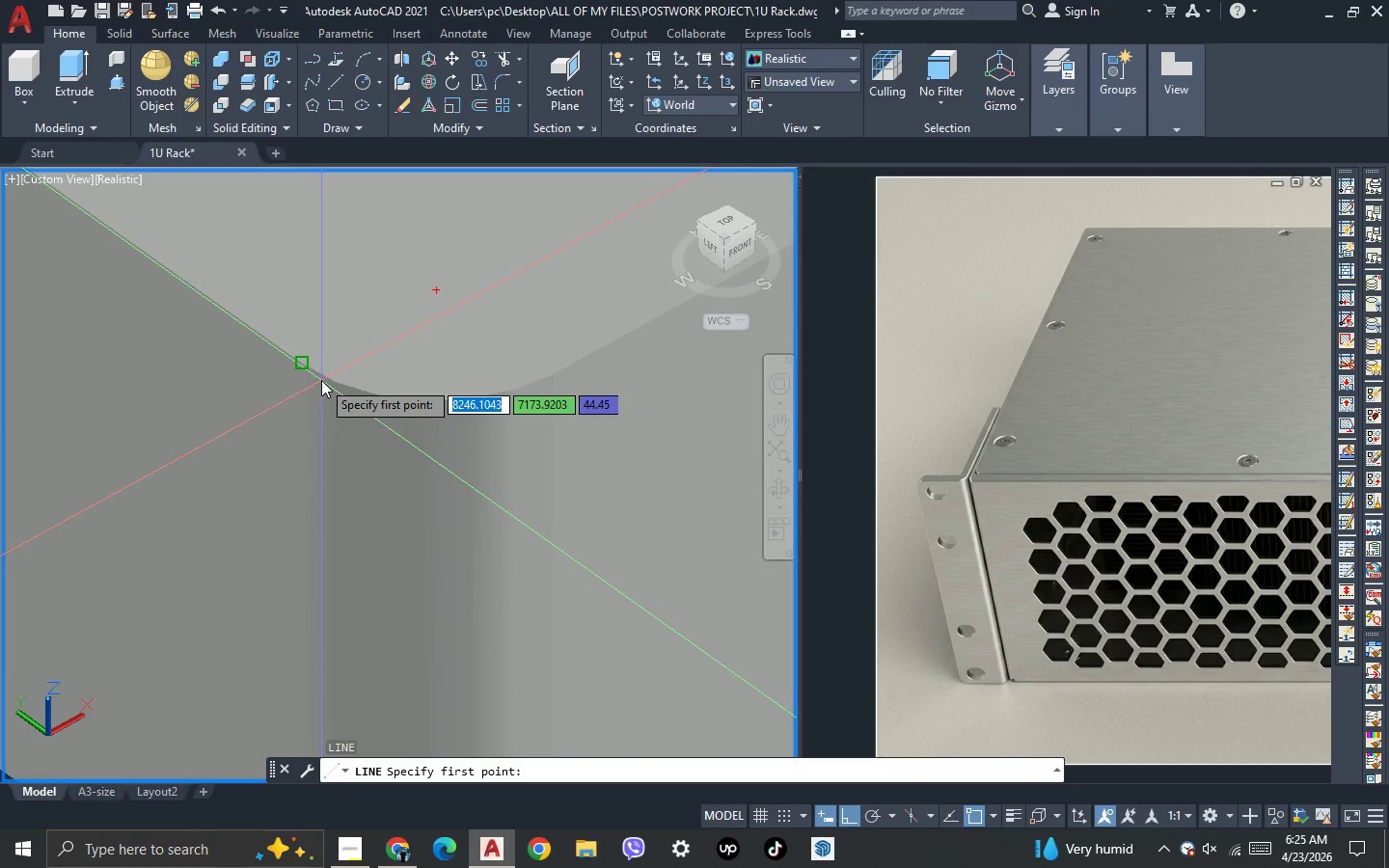 
left_click([321, 380])
 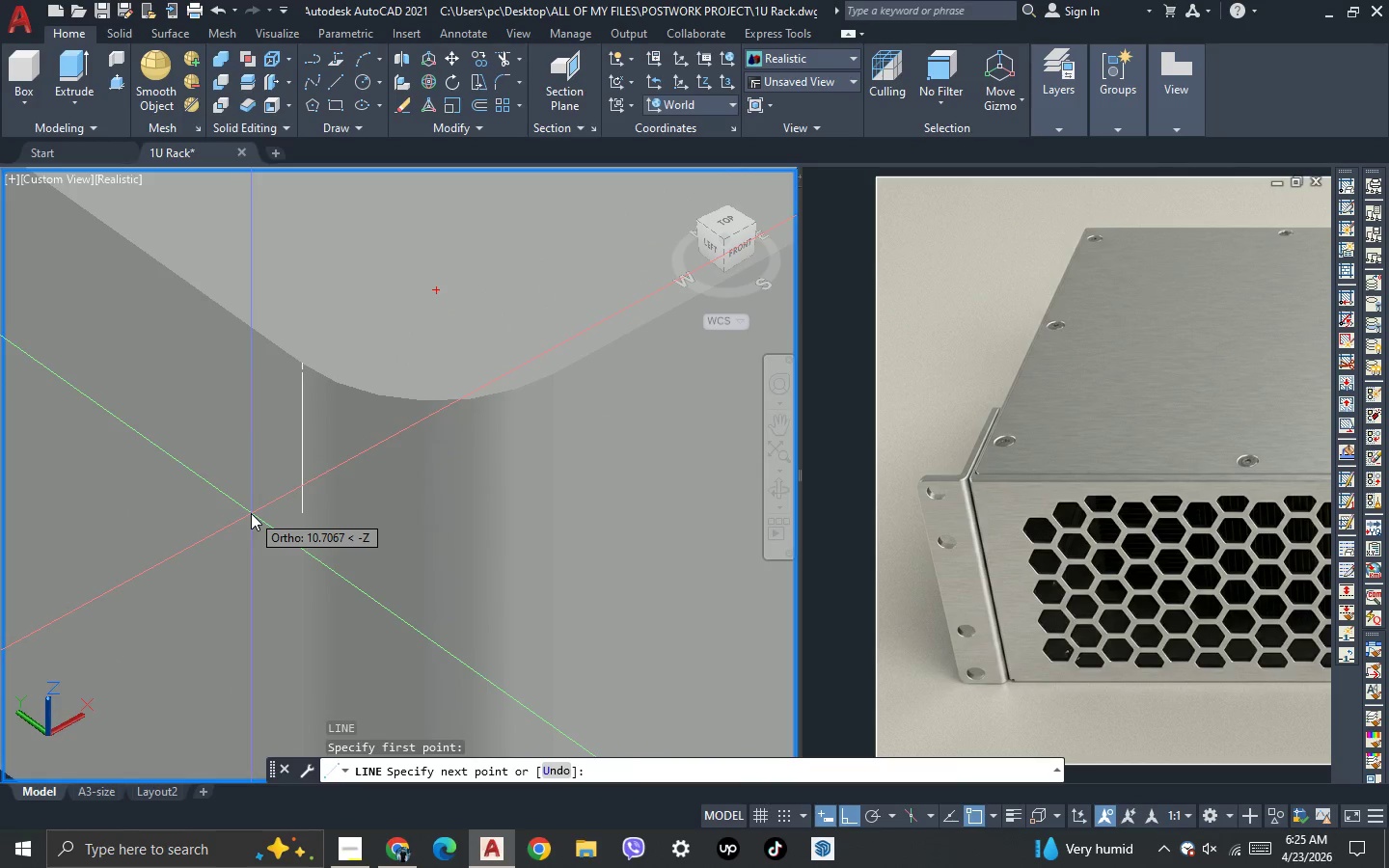 
scroll: coordinate [251, 513], scroll_direction: down, amount: 2.0
 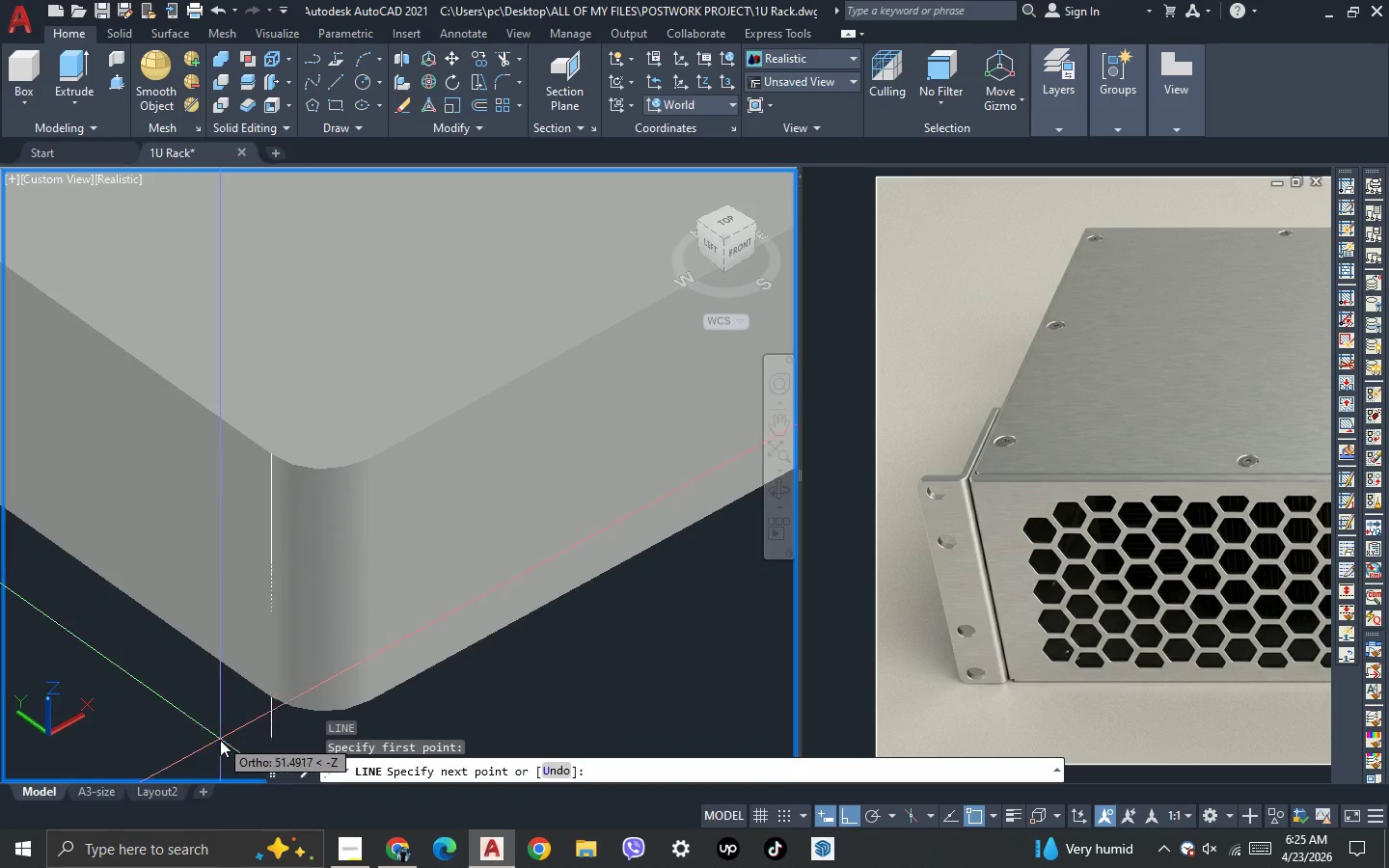 
scroll: coordinate [220, 741], scroll_direction: up, amount: 1.0
 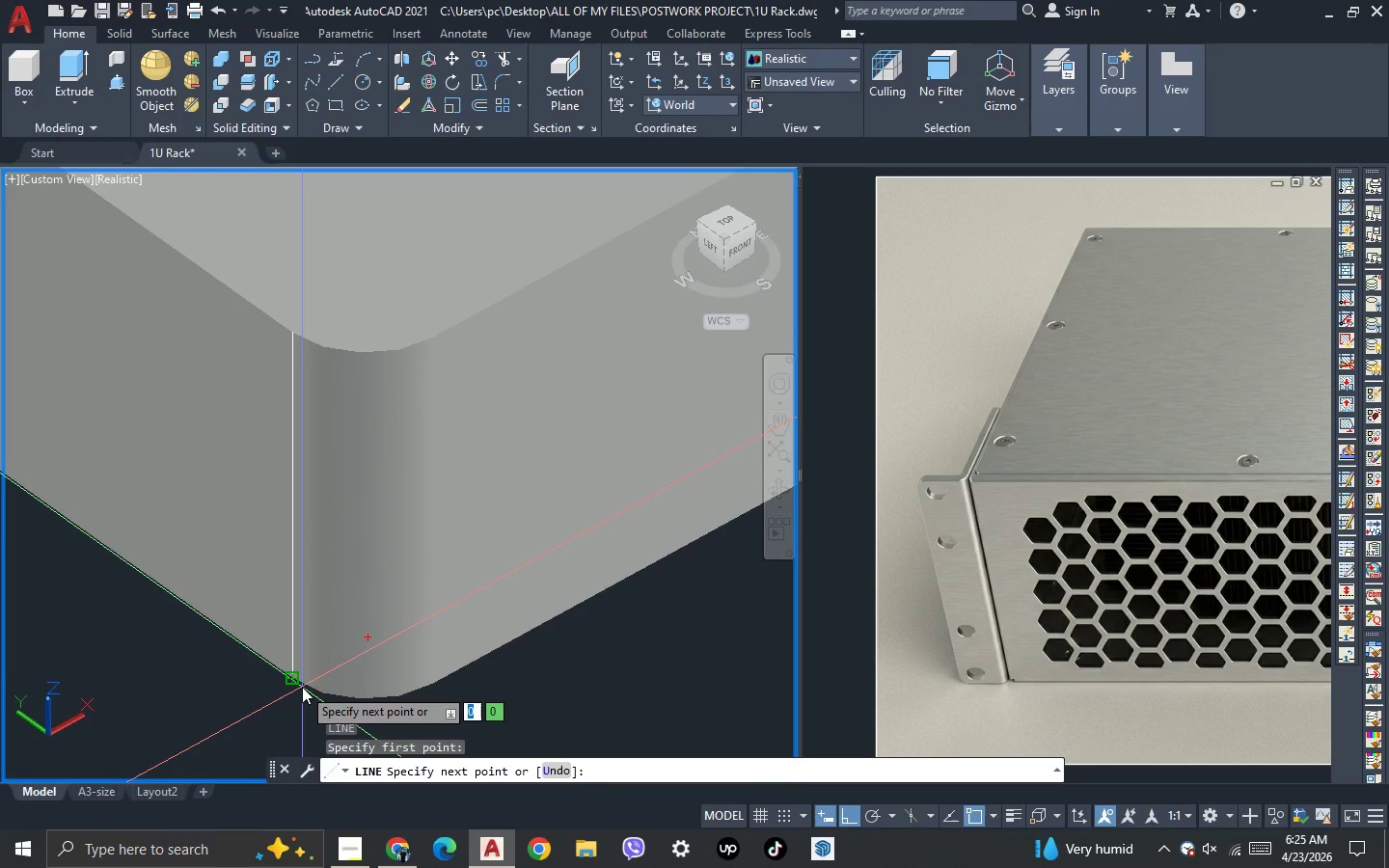 
left_click([302, 687])
 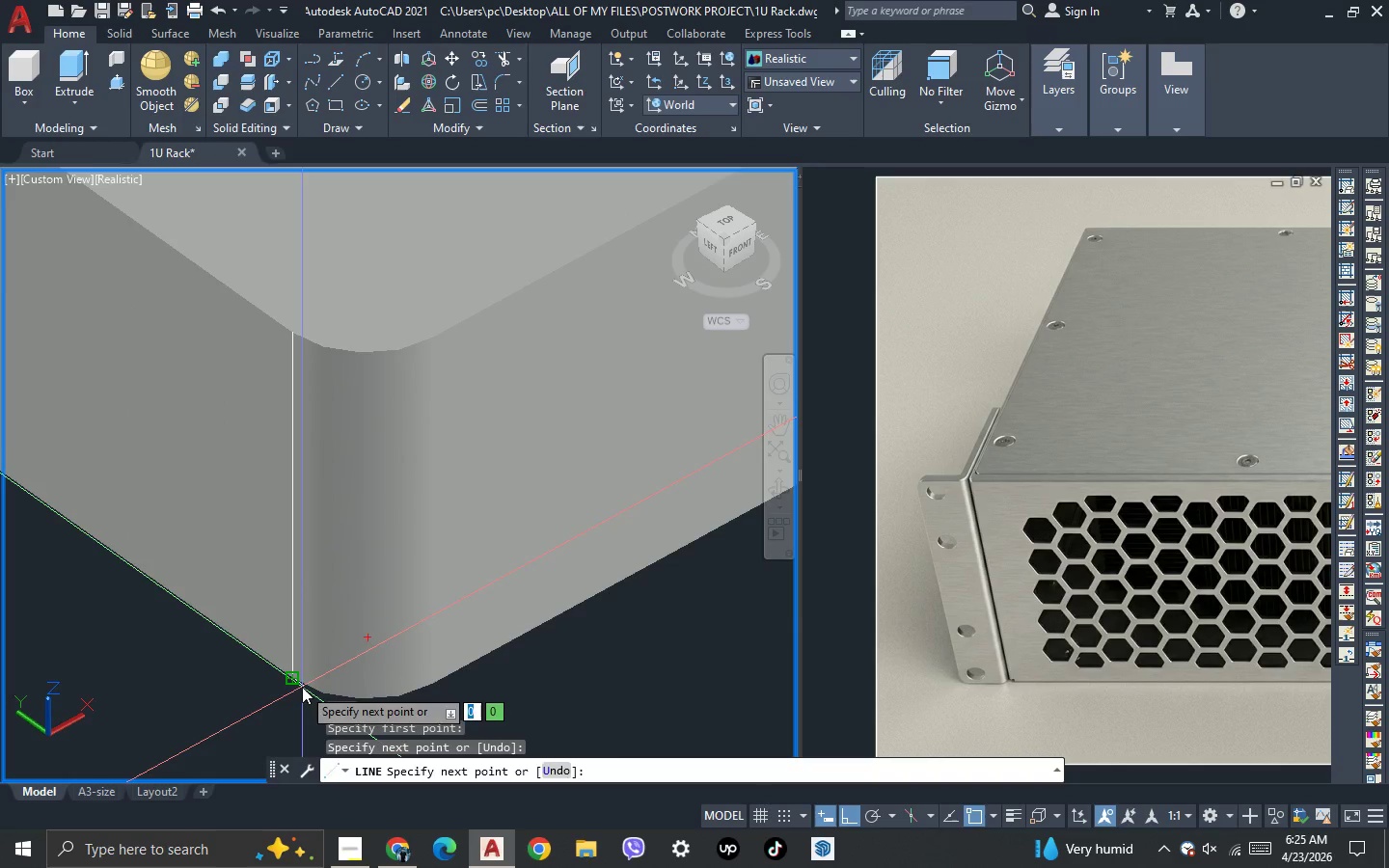 
key(Space)
 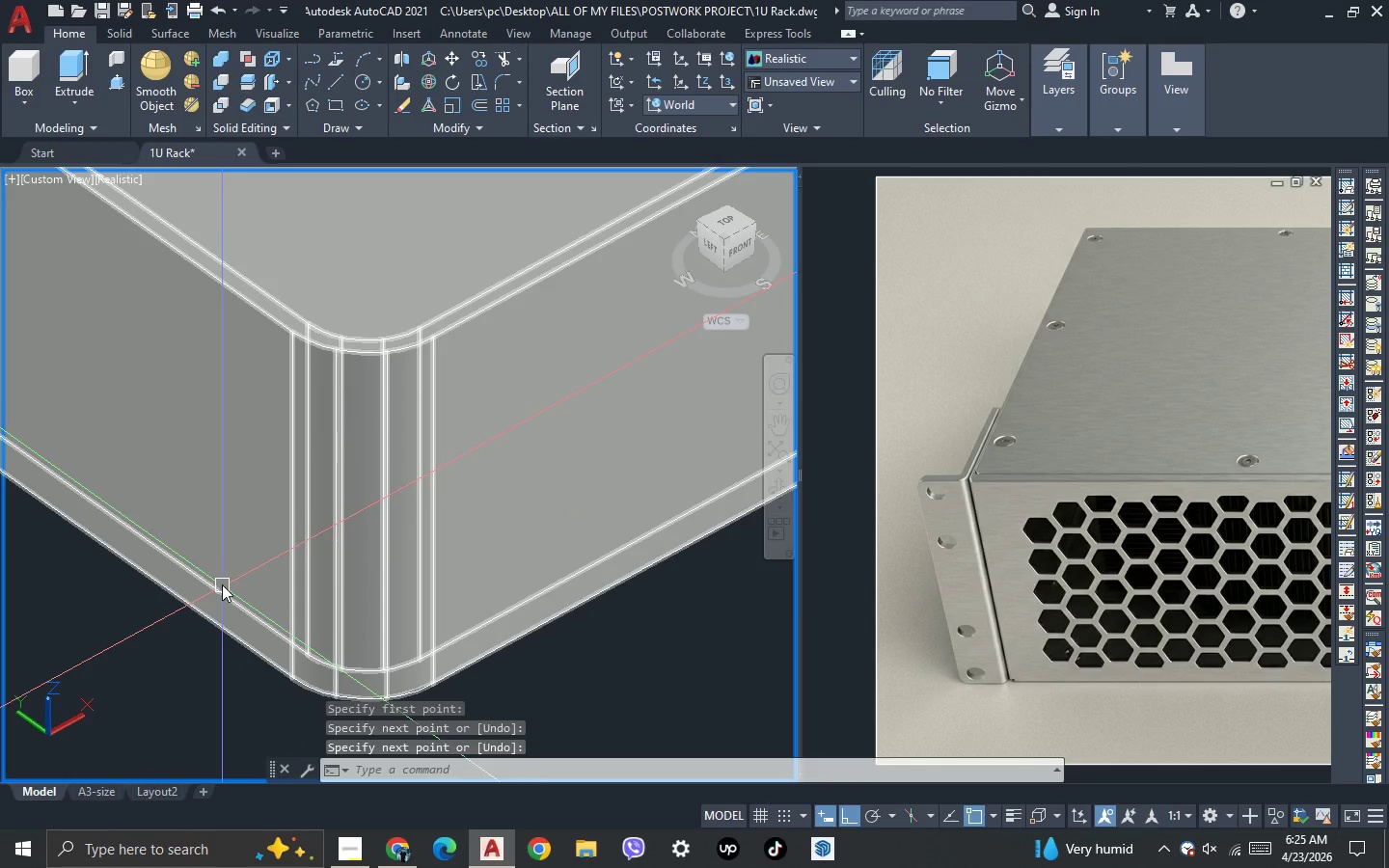 
scroll: coordinate [314, 566], scroll_direction: down, amount: 5.0
 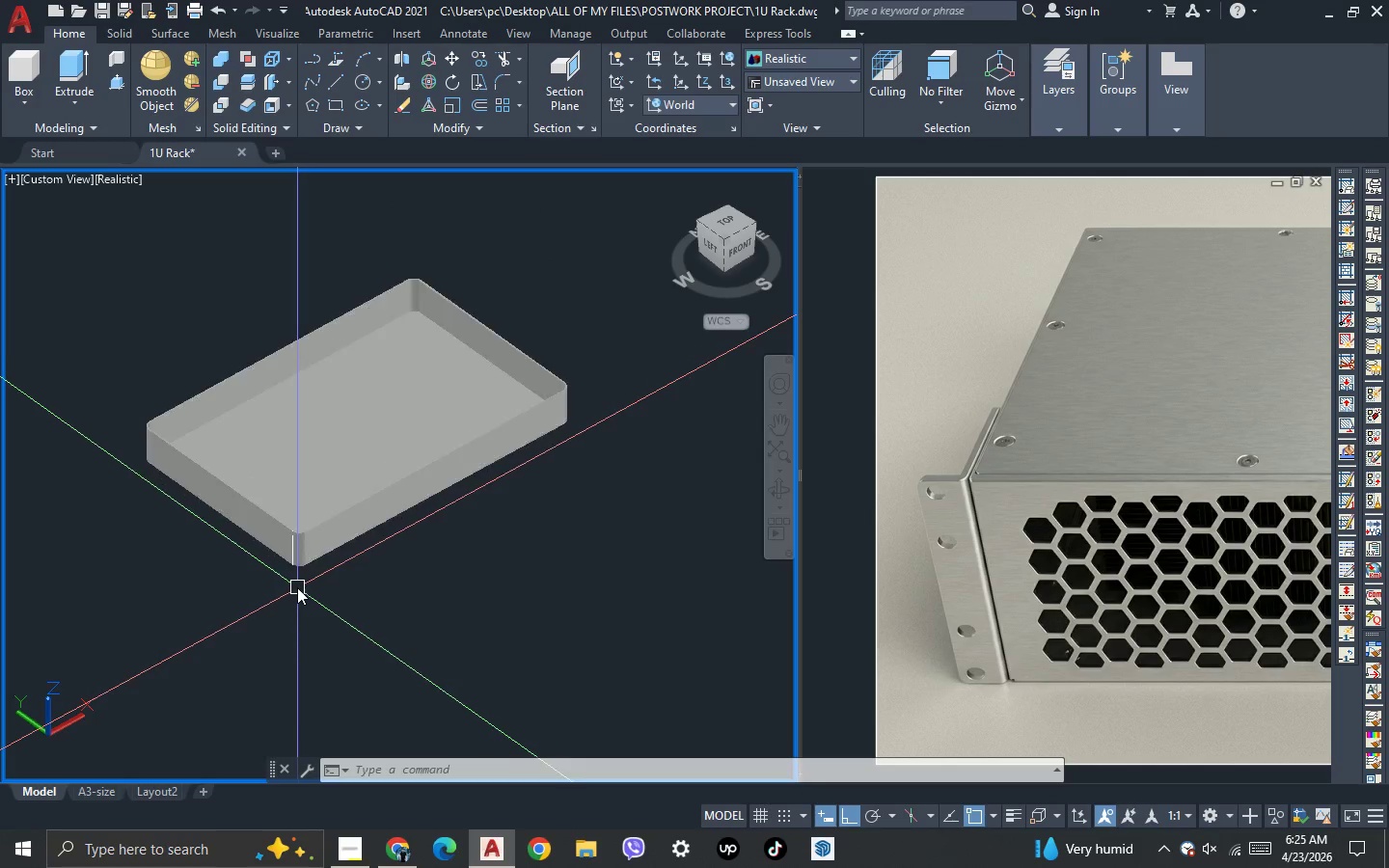 
scroll: coordinate [380, 289], scroll_direction: up, amount: 8.0
 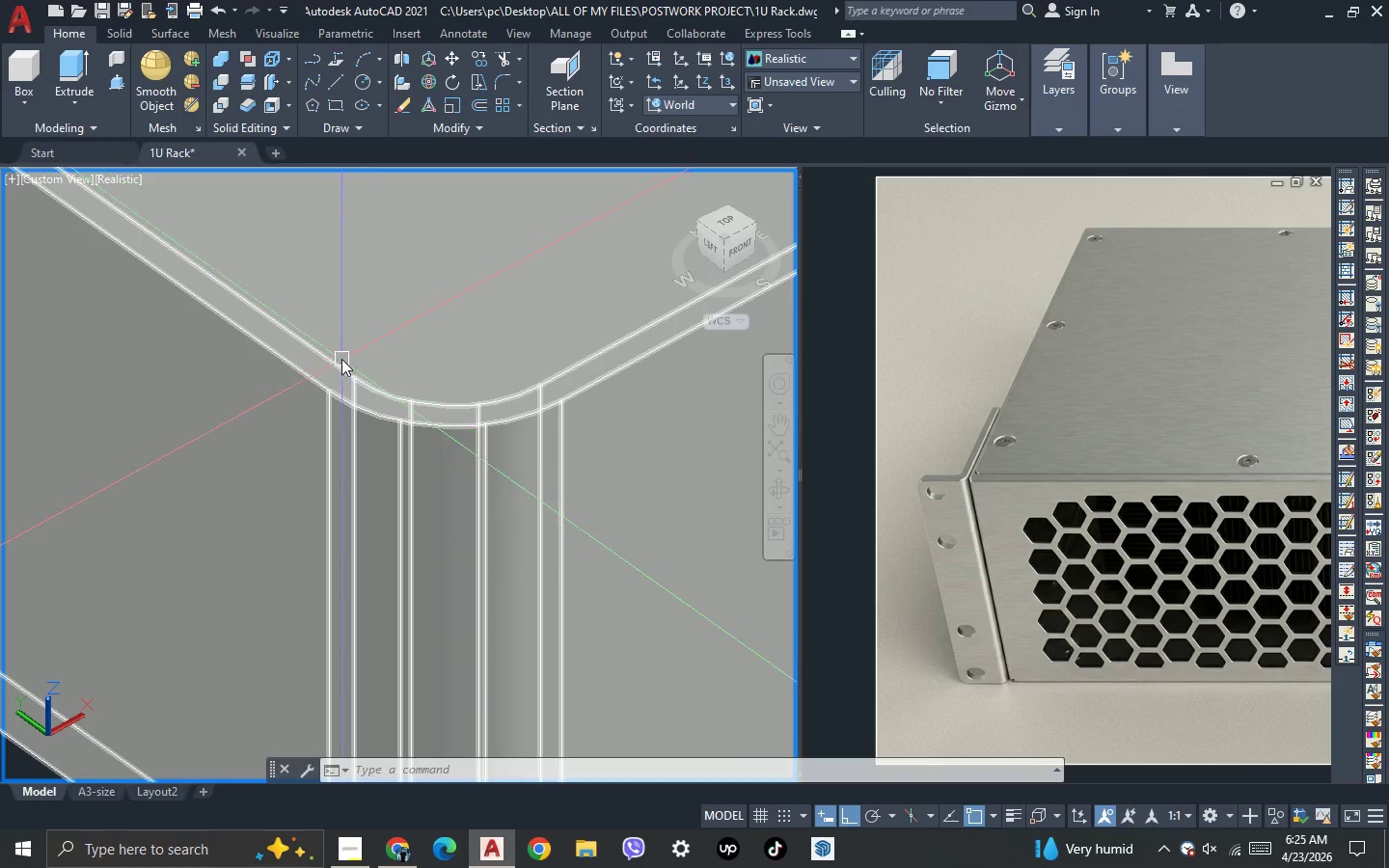 
scroll: coordinate [319, 427], scroll_direction: down, amount: 3.0
 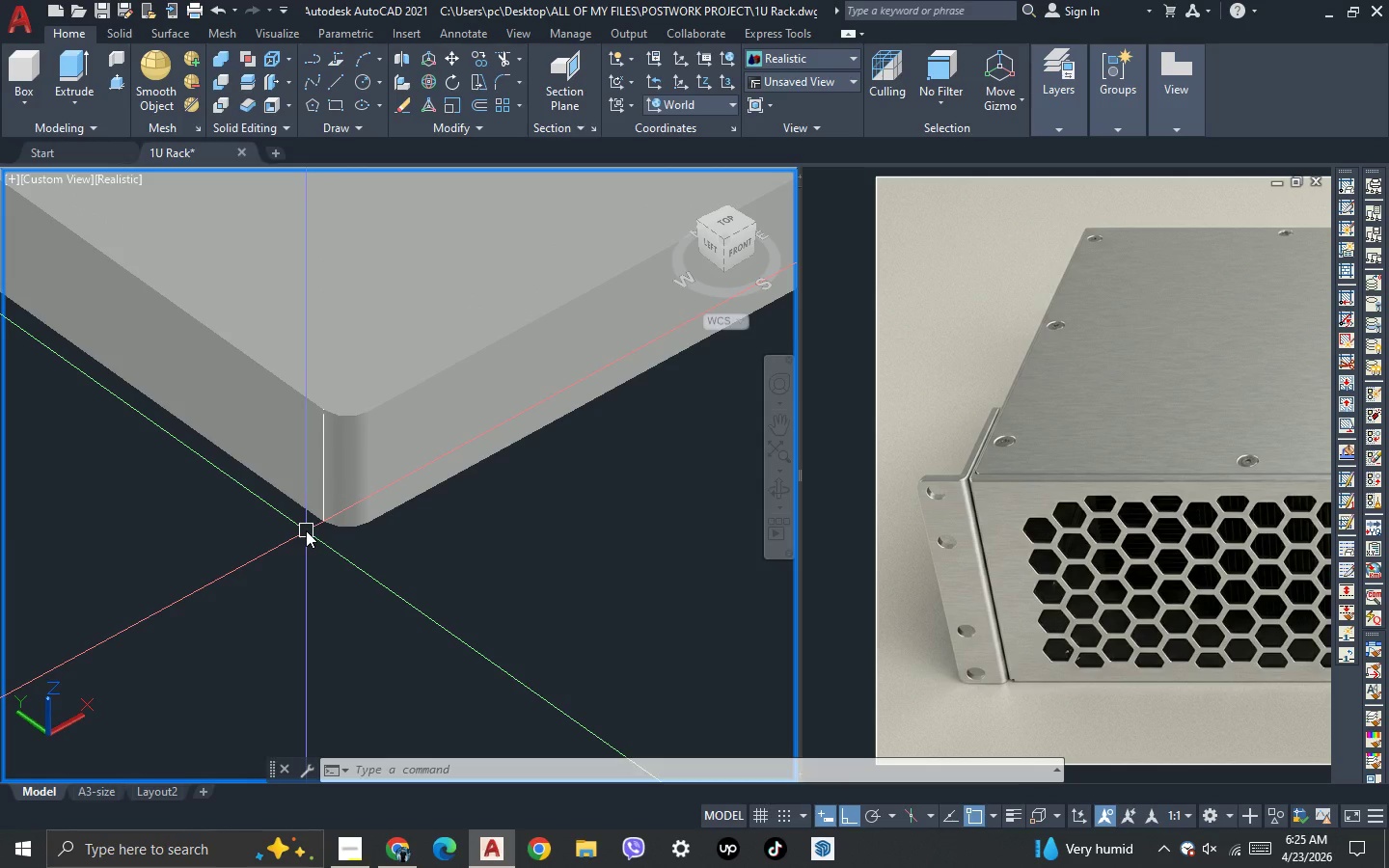 
key(L)
 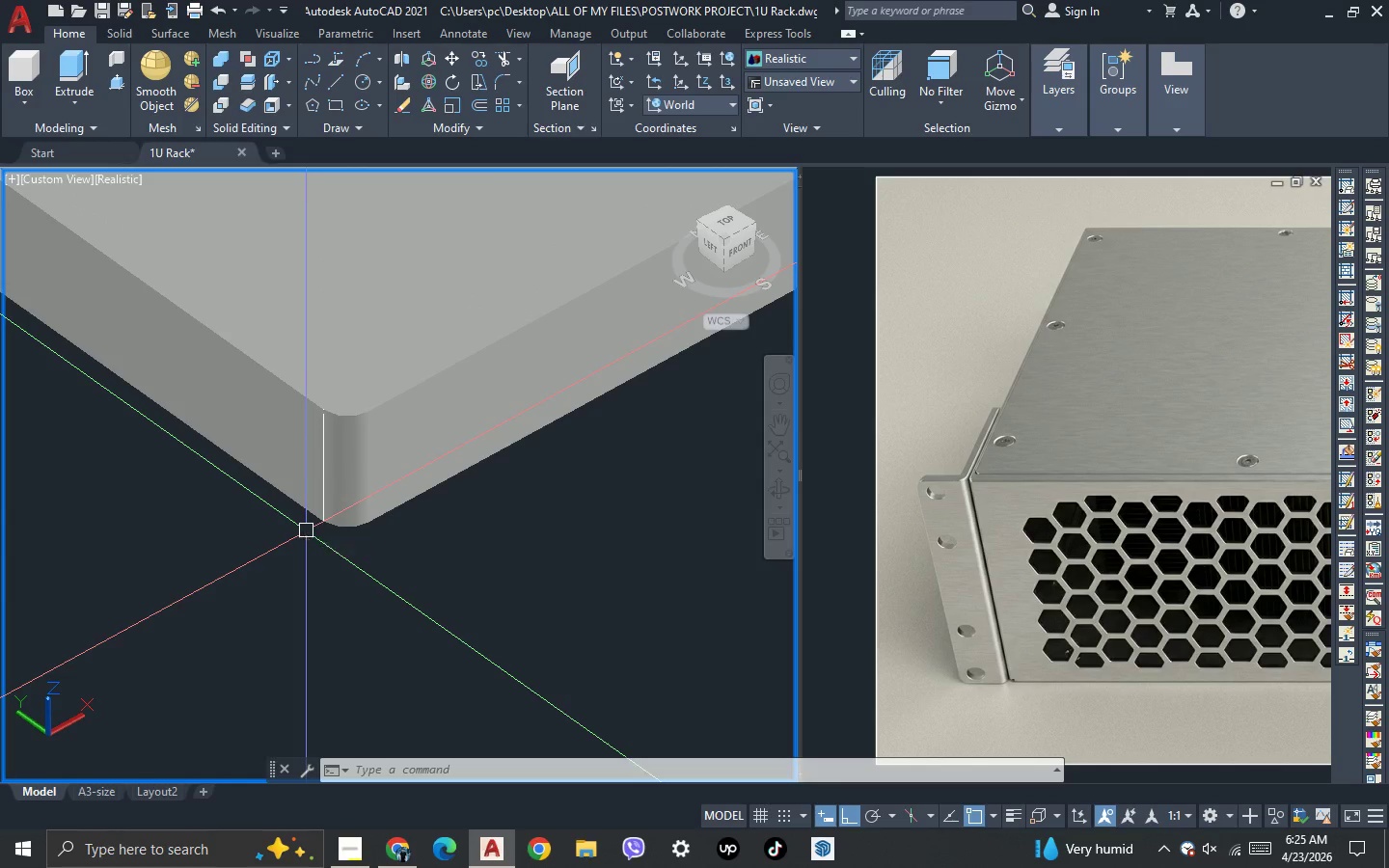 
key(Space)
 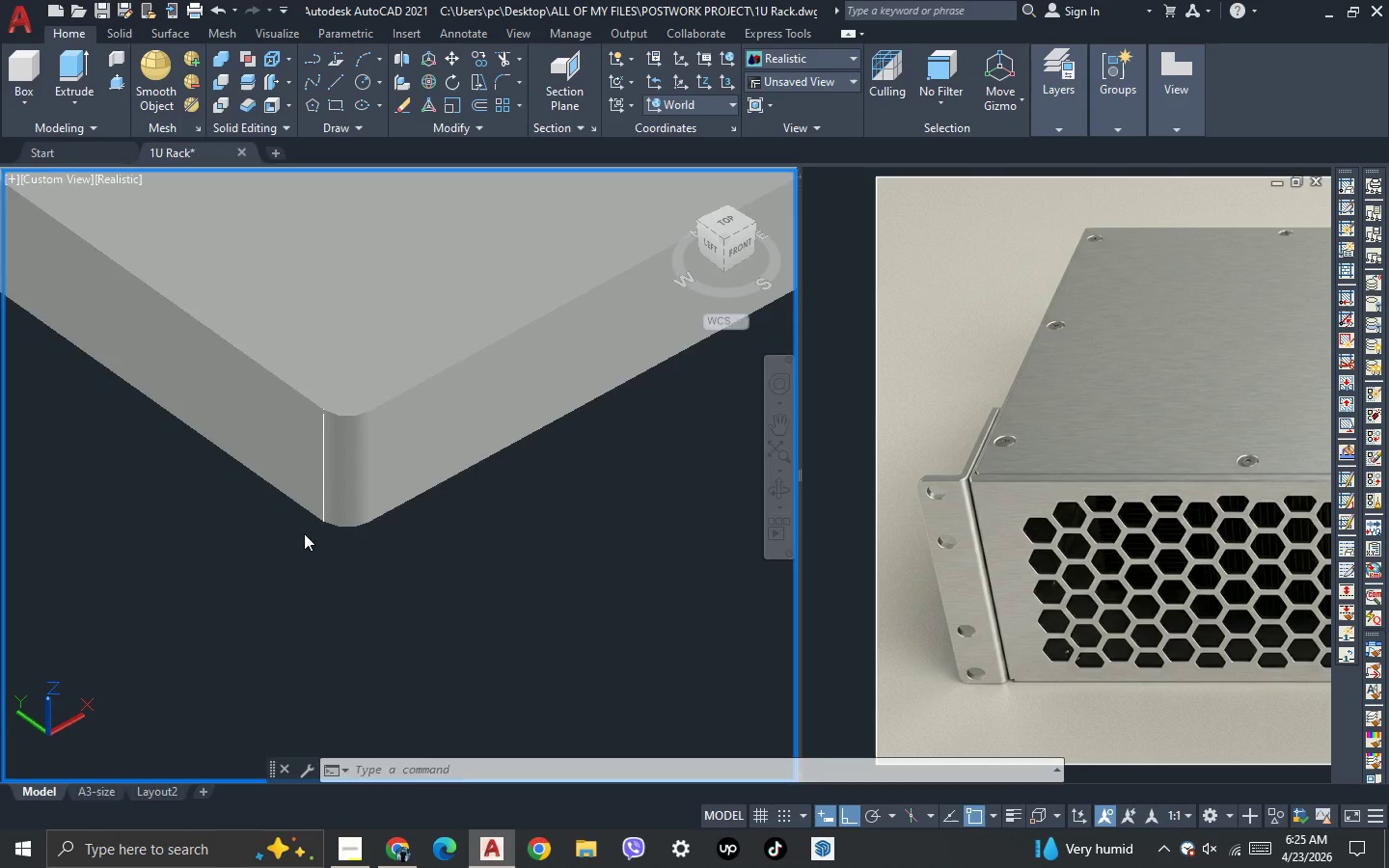 
scroll: coordinate [304, 533], scroll_direction: up, amount: 1.0
 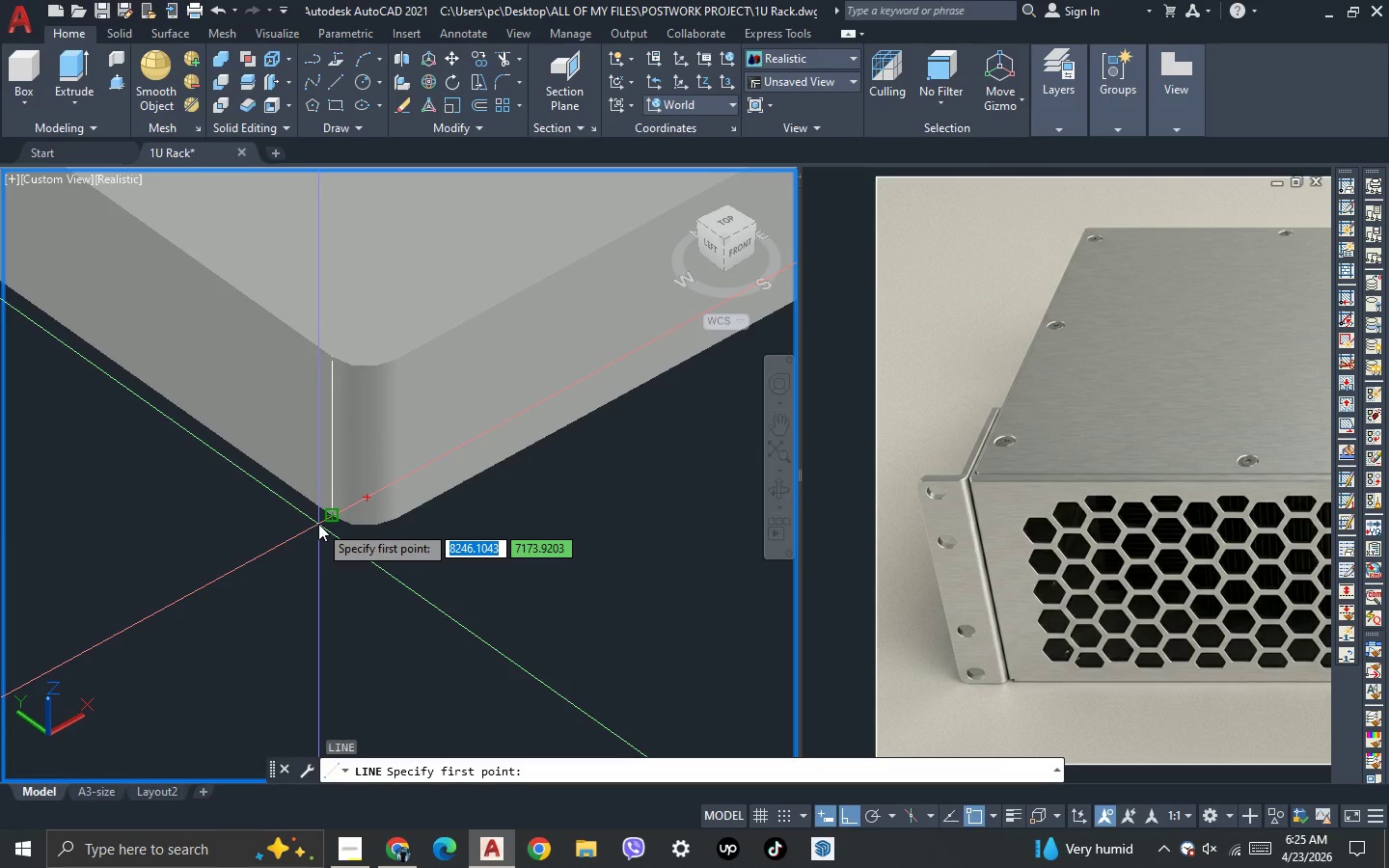 
left_click([318, 524])
 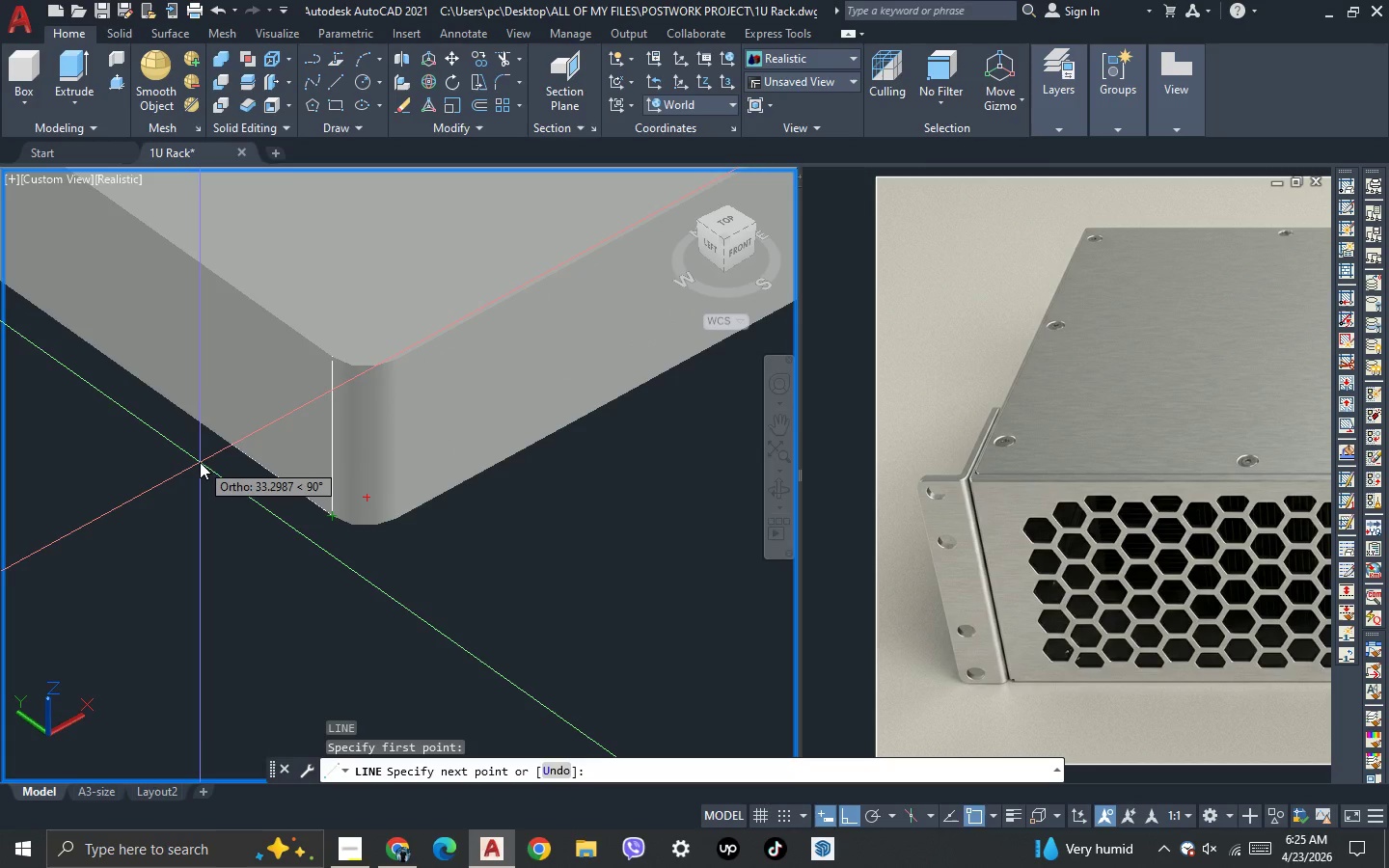 
type(70)
key(NumpadEnter)
key(NumpadEnter)
key(Escape)
type(rec )
 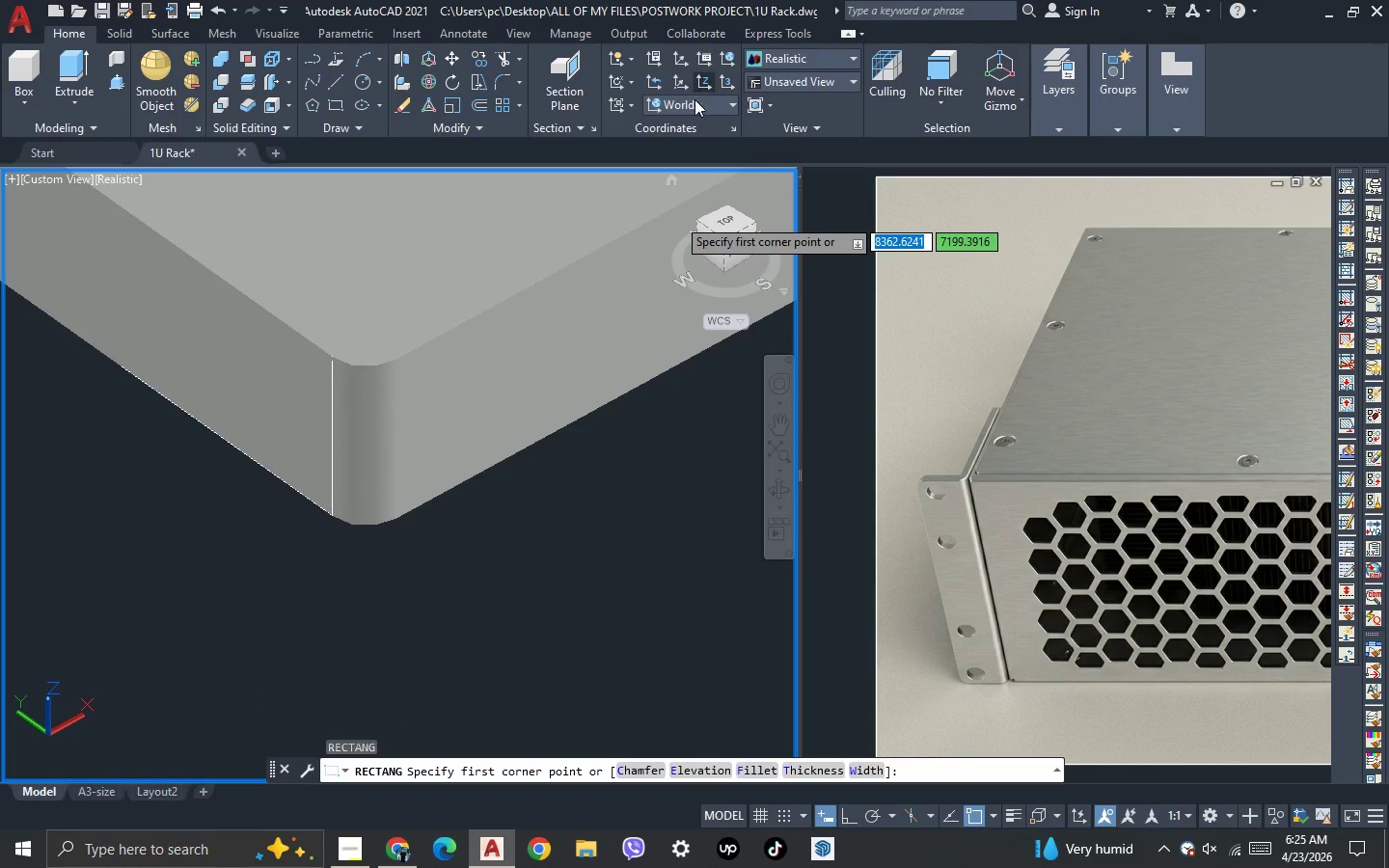 
left_click([693, 111])
 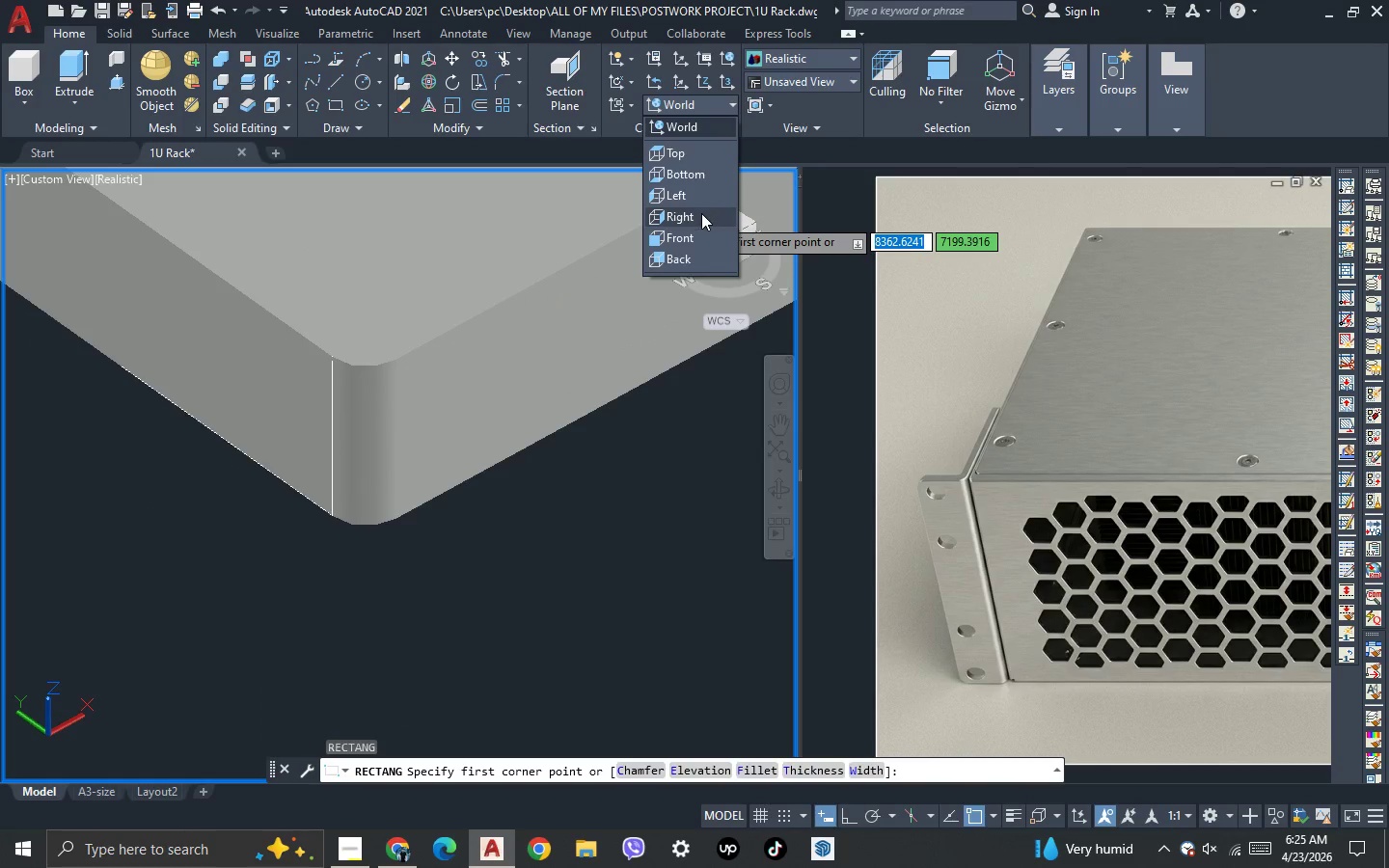 
left_click([700, 217])
 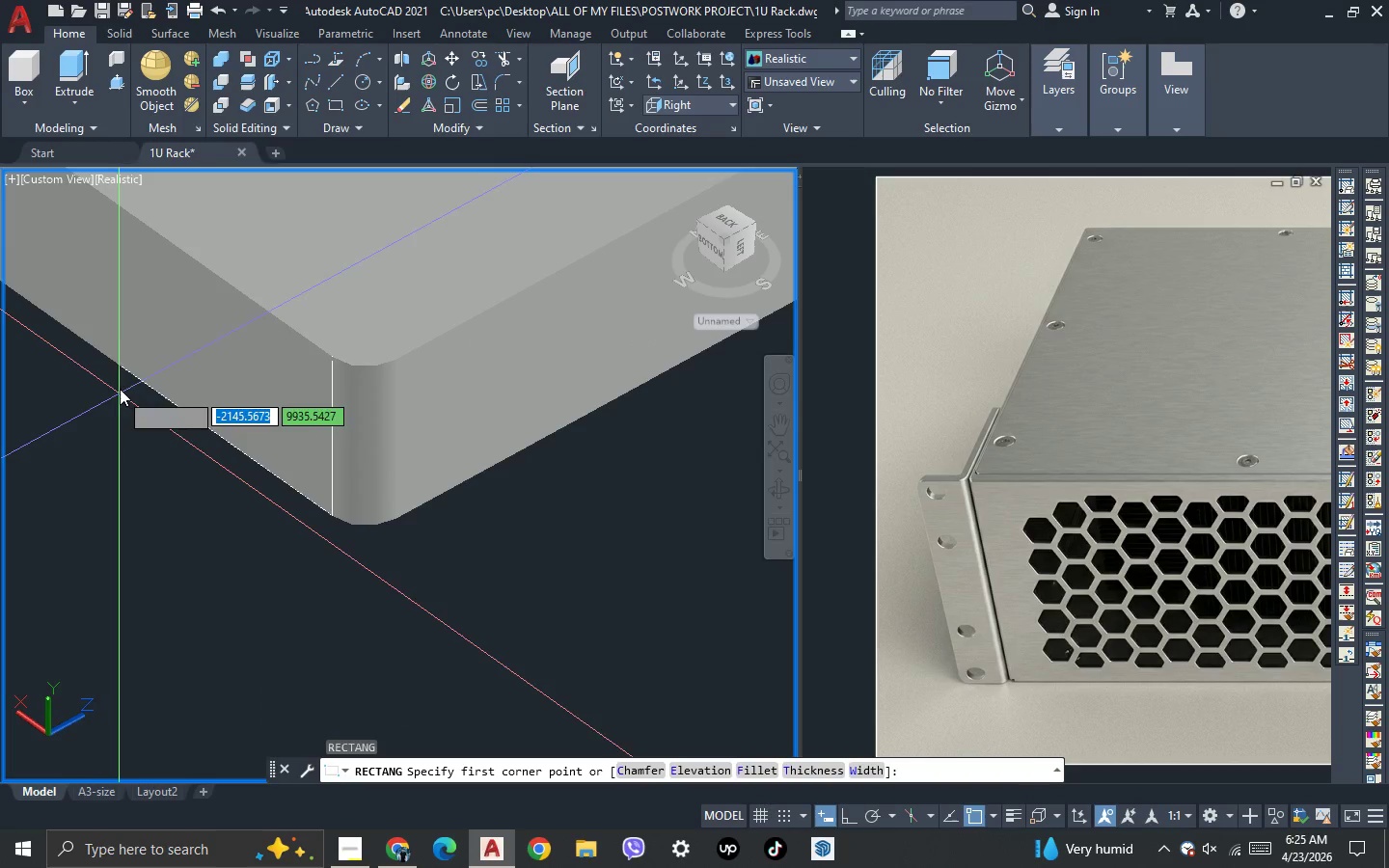 
left_click([120, 384])
 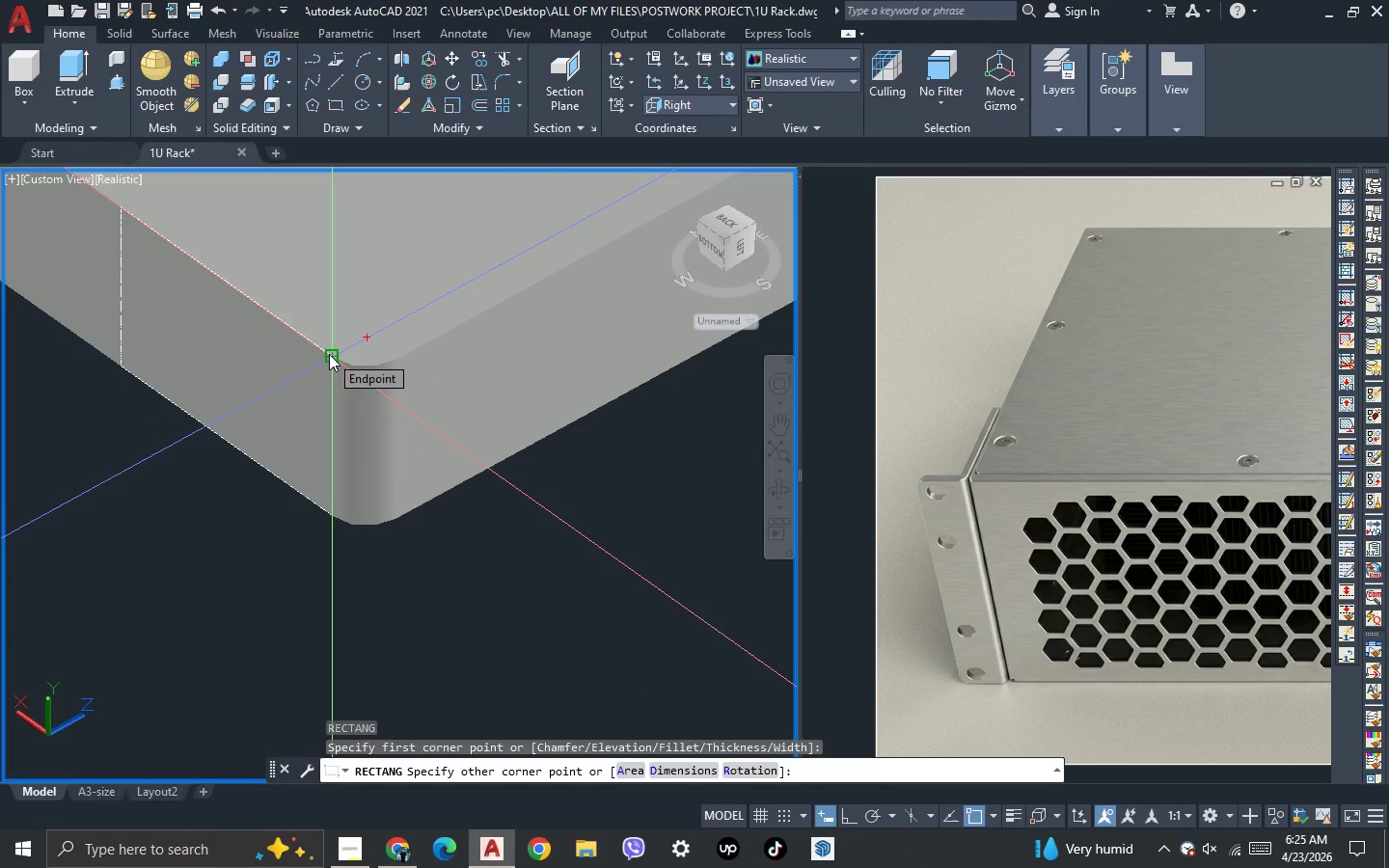 
left_click([329, 354])
 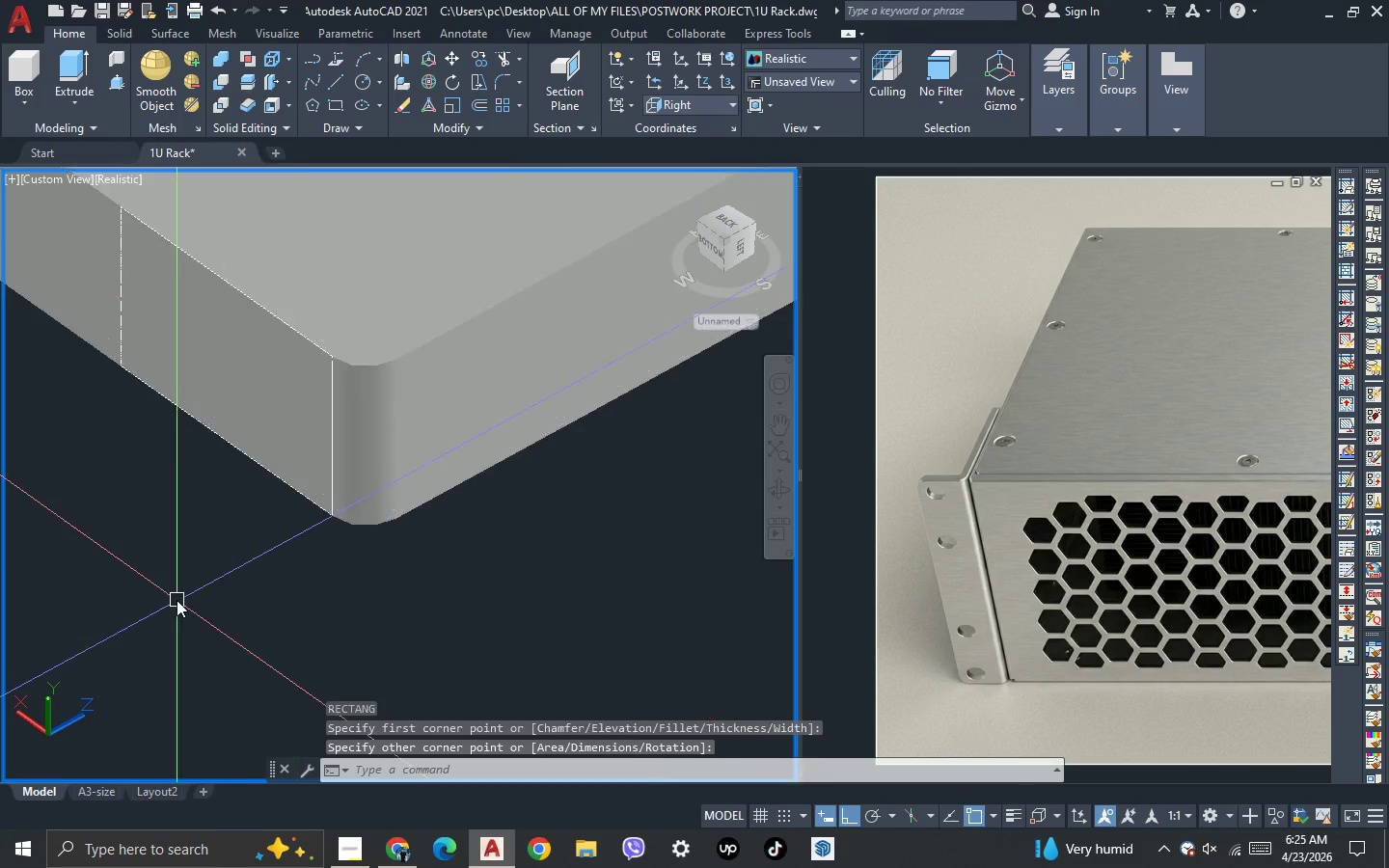 
scroll: coordinate [177, 601], scroll_direction: down, amount: 2.0
 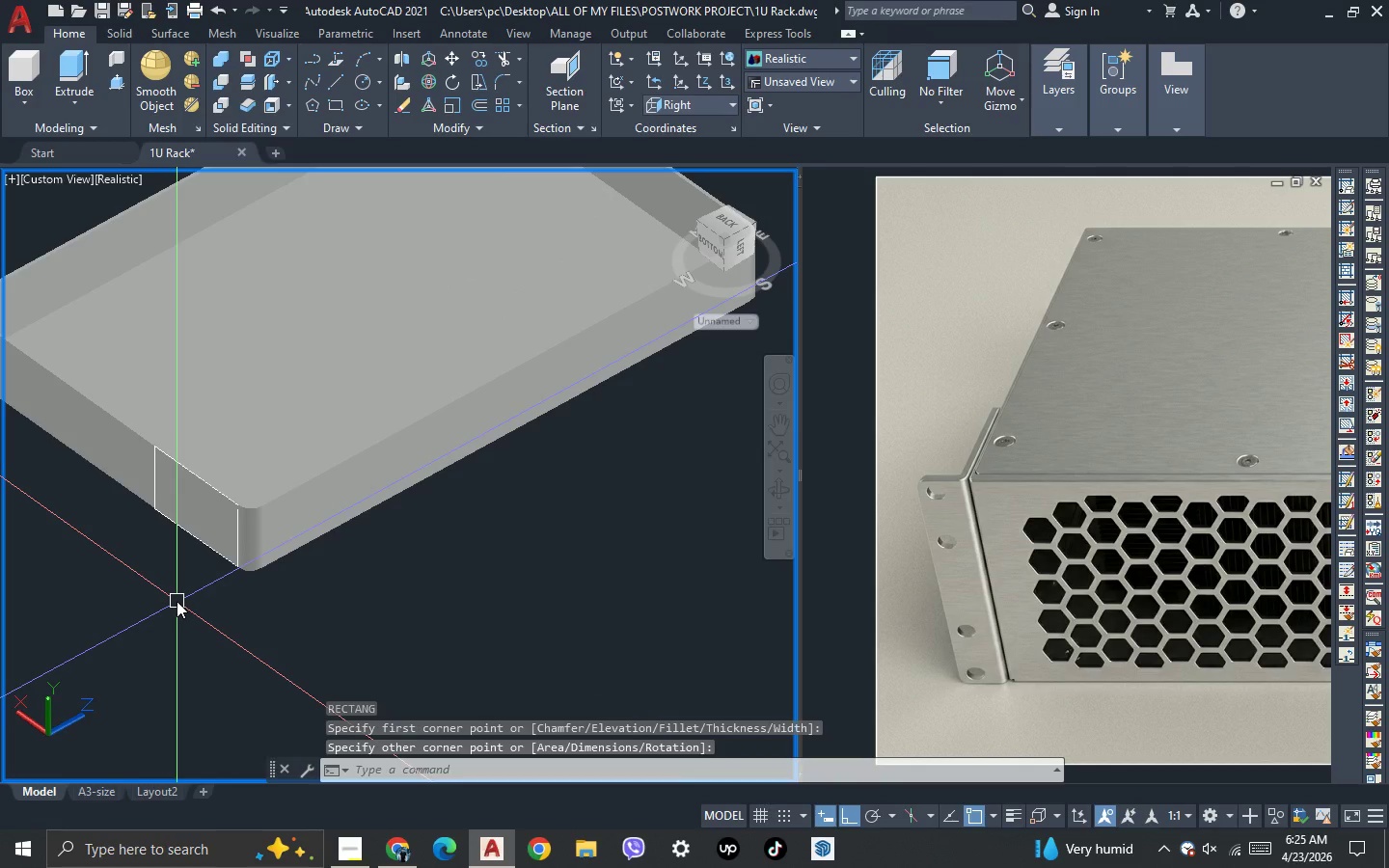 
scroll: coordinate [242, 573], scroll_direction: up, amount: 2.0
 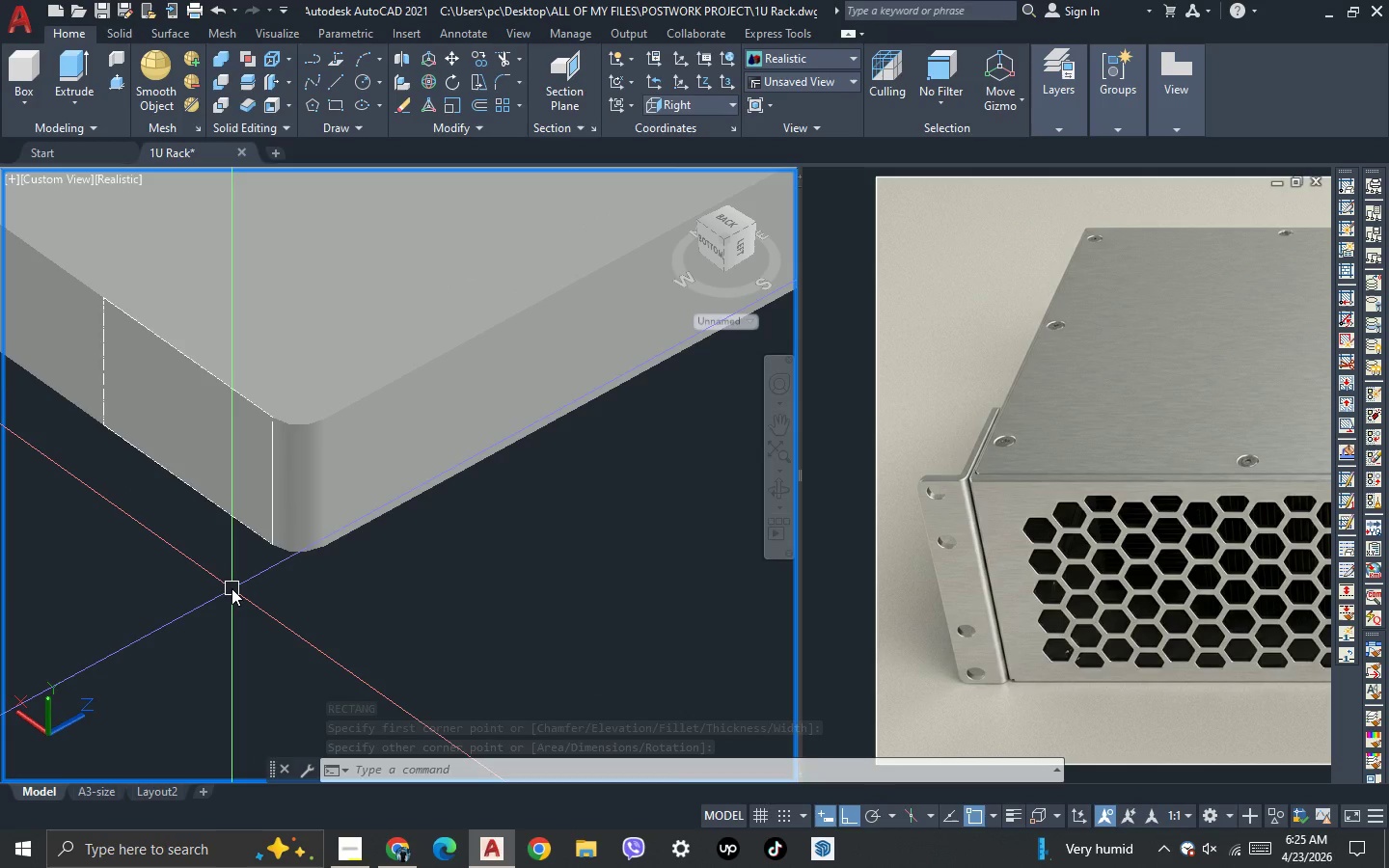 
left_click([229, 586])
 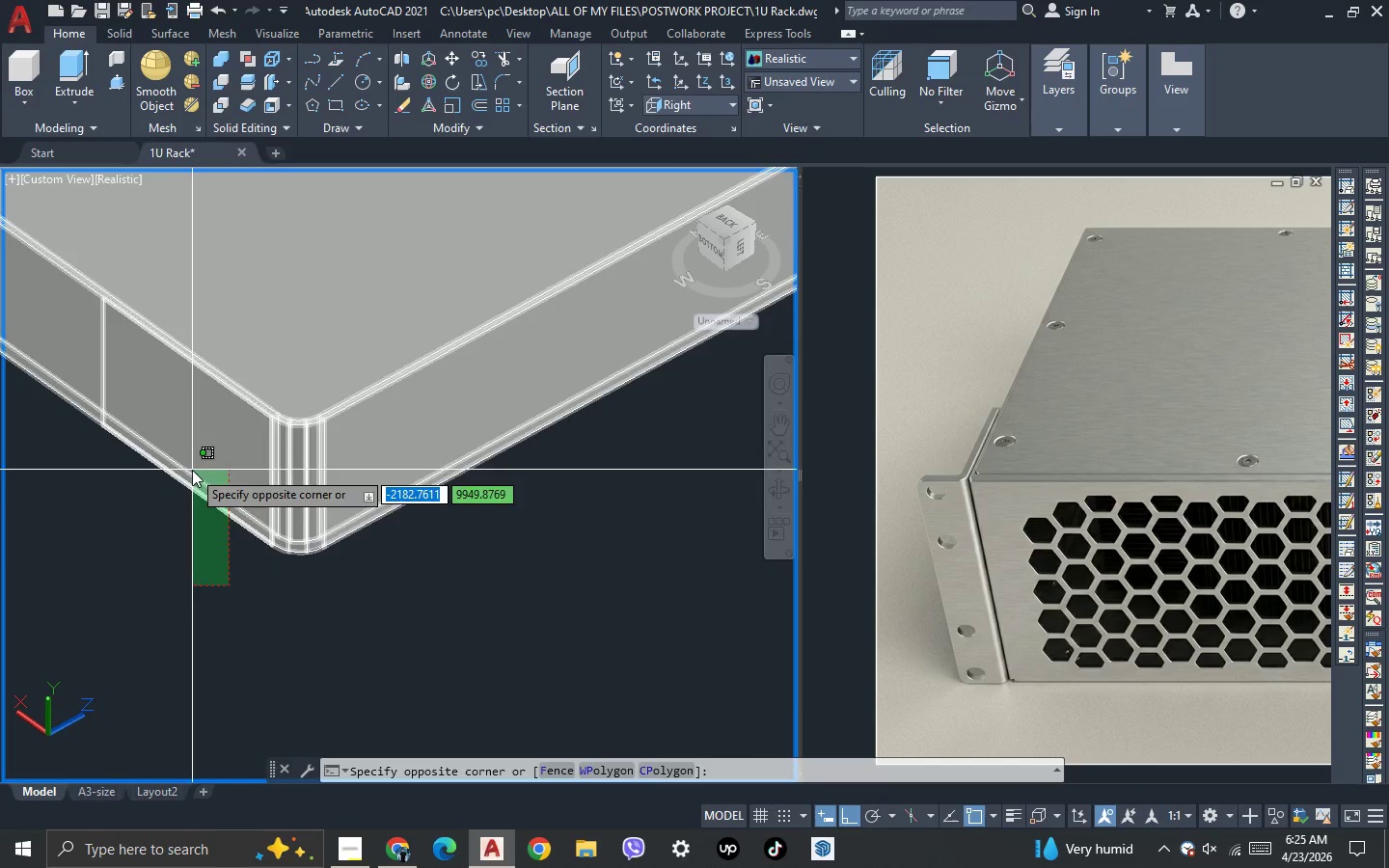 
left_click([192, 470])
 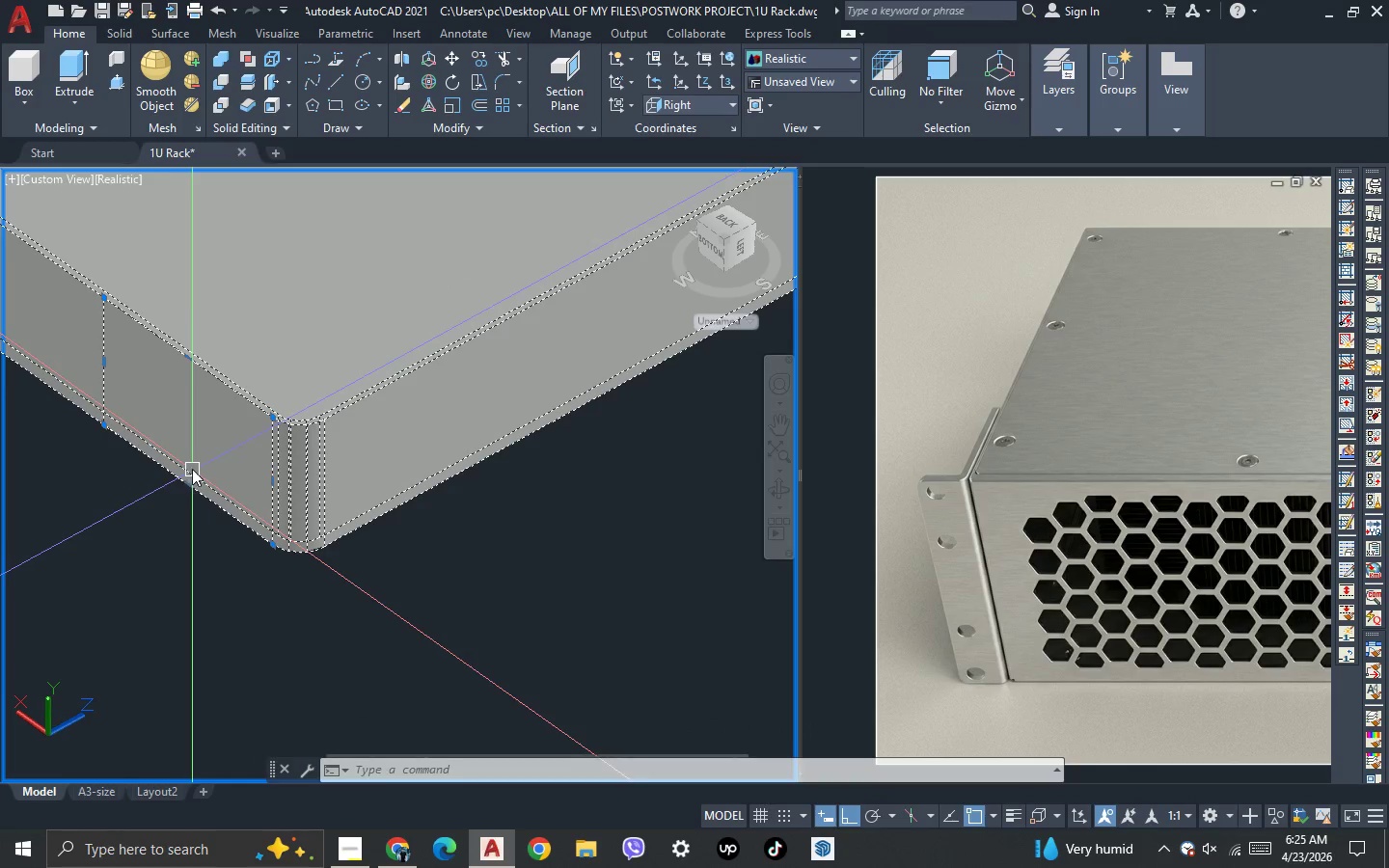 
hold_key(key=ShiftLeft, duration=0.52)
double_click([200, 460])
 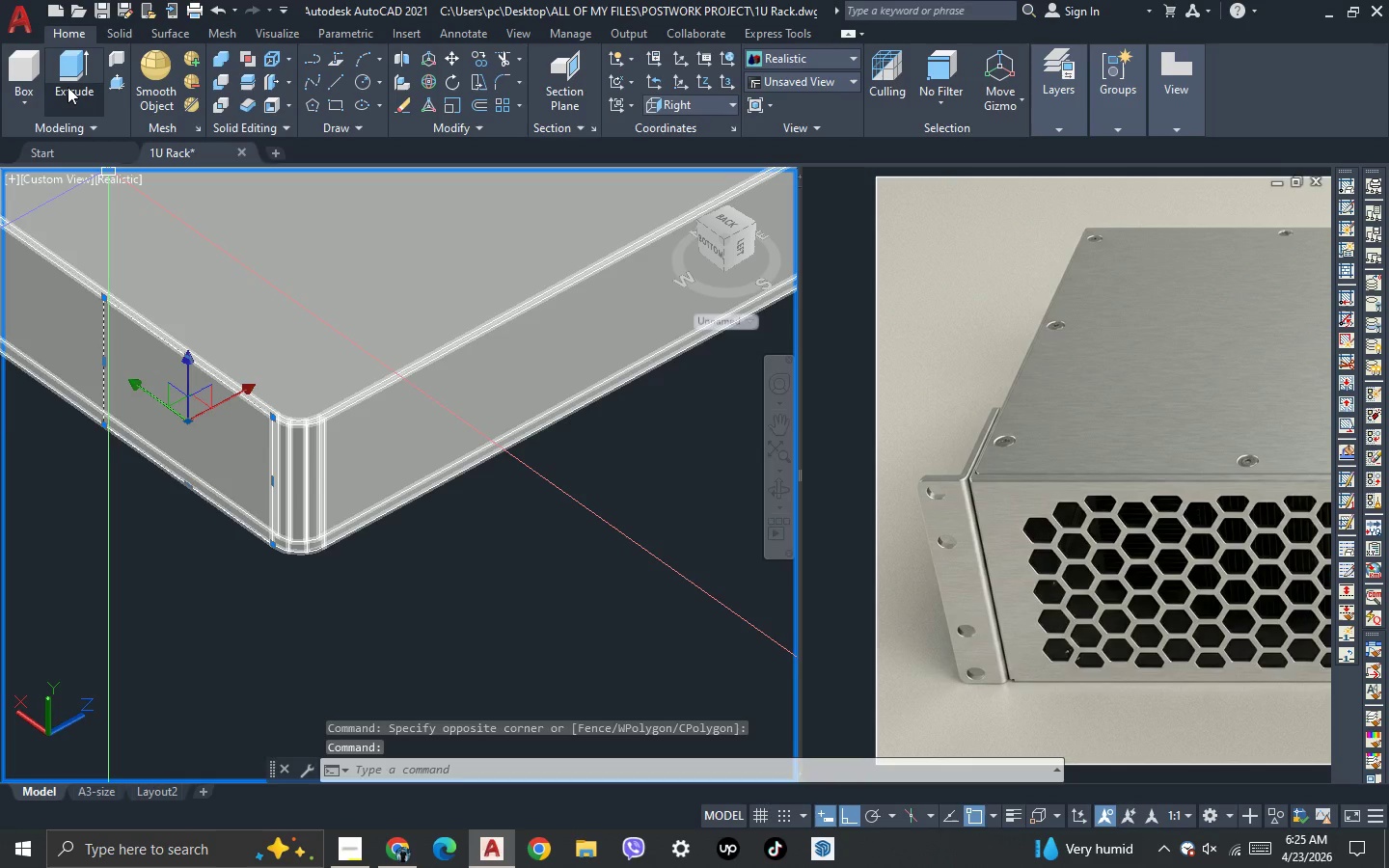 
left_click([71, 64])
 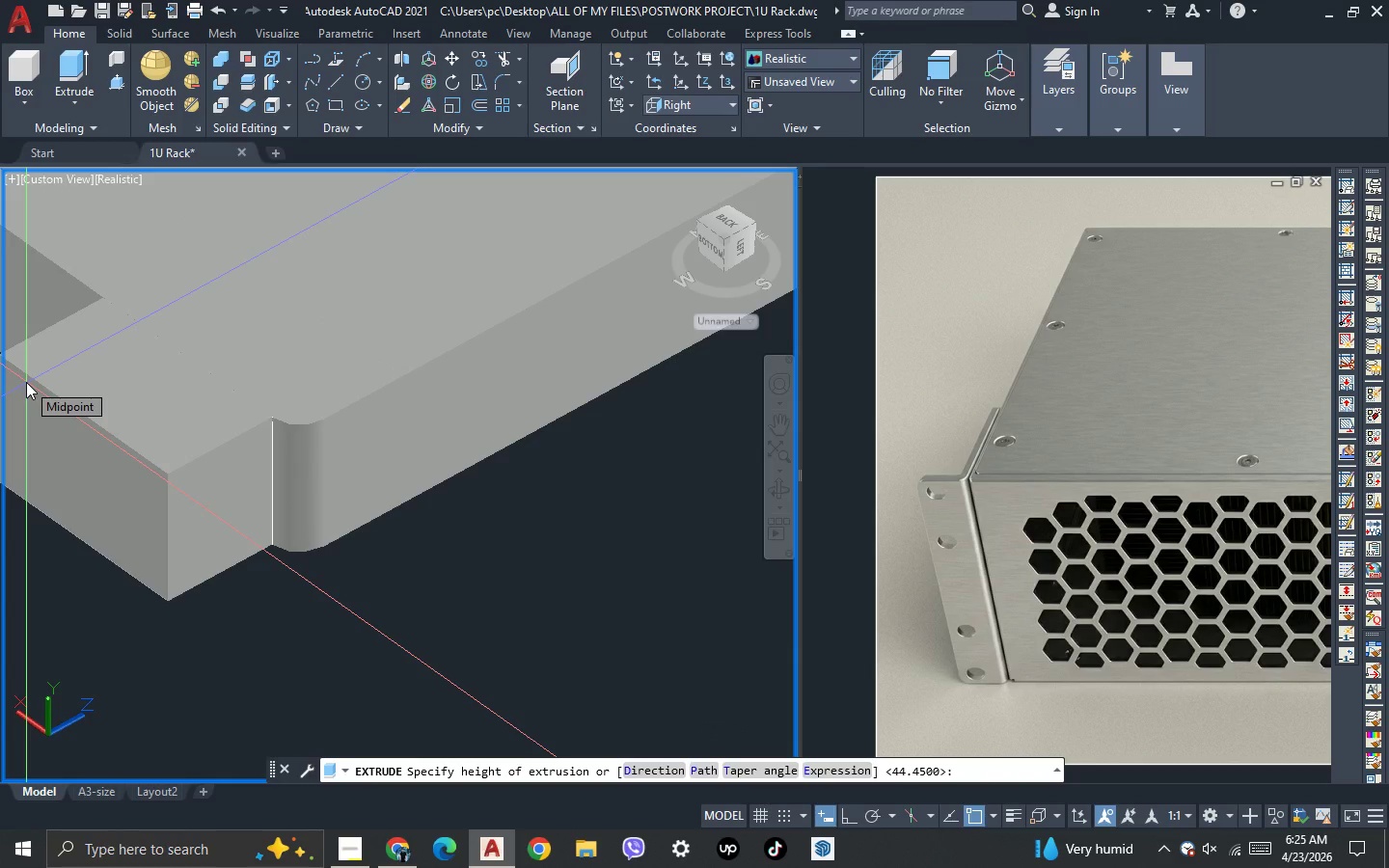 
key(3)
 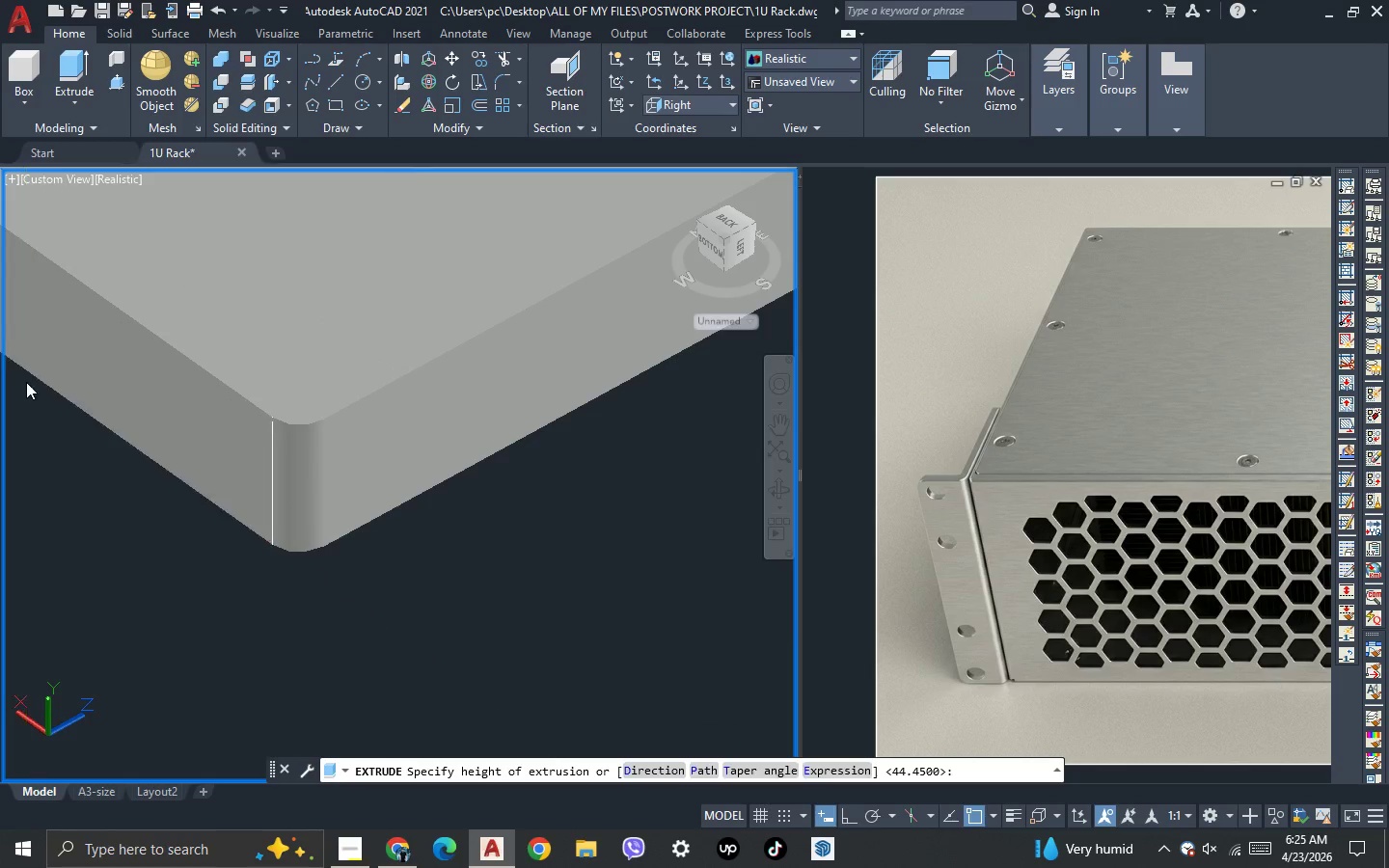 
key(NumpadEnter)
 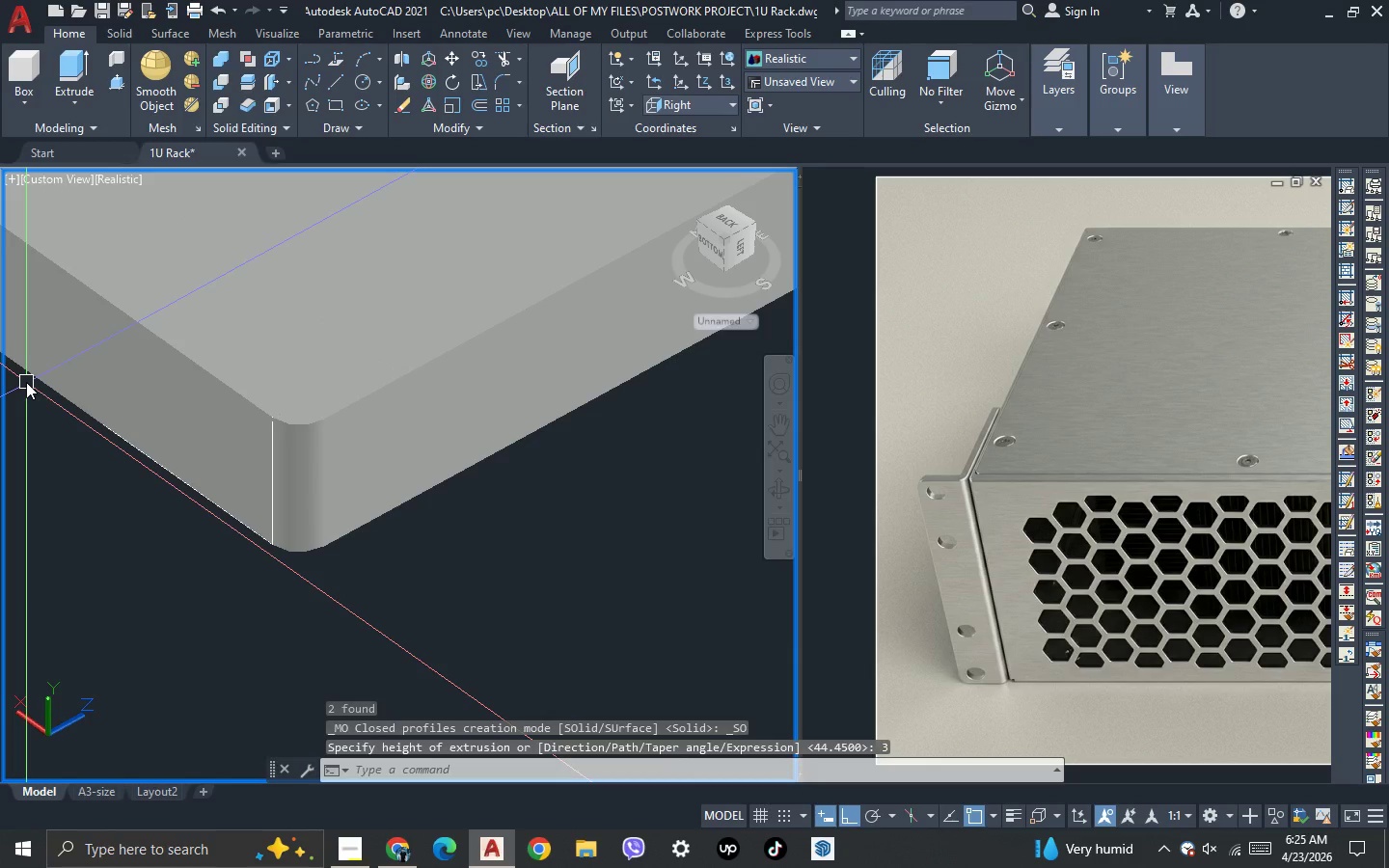 
key(Control+Z)
 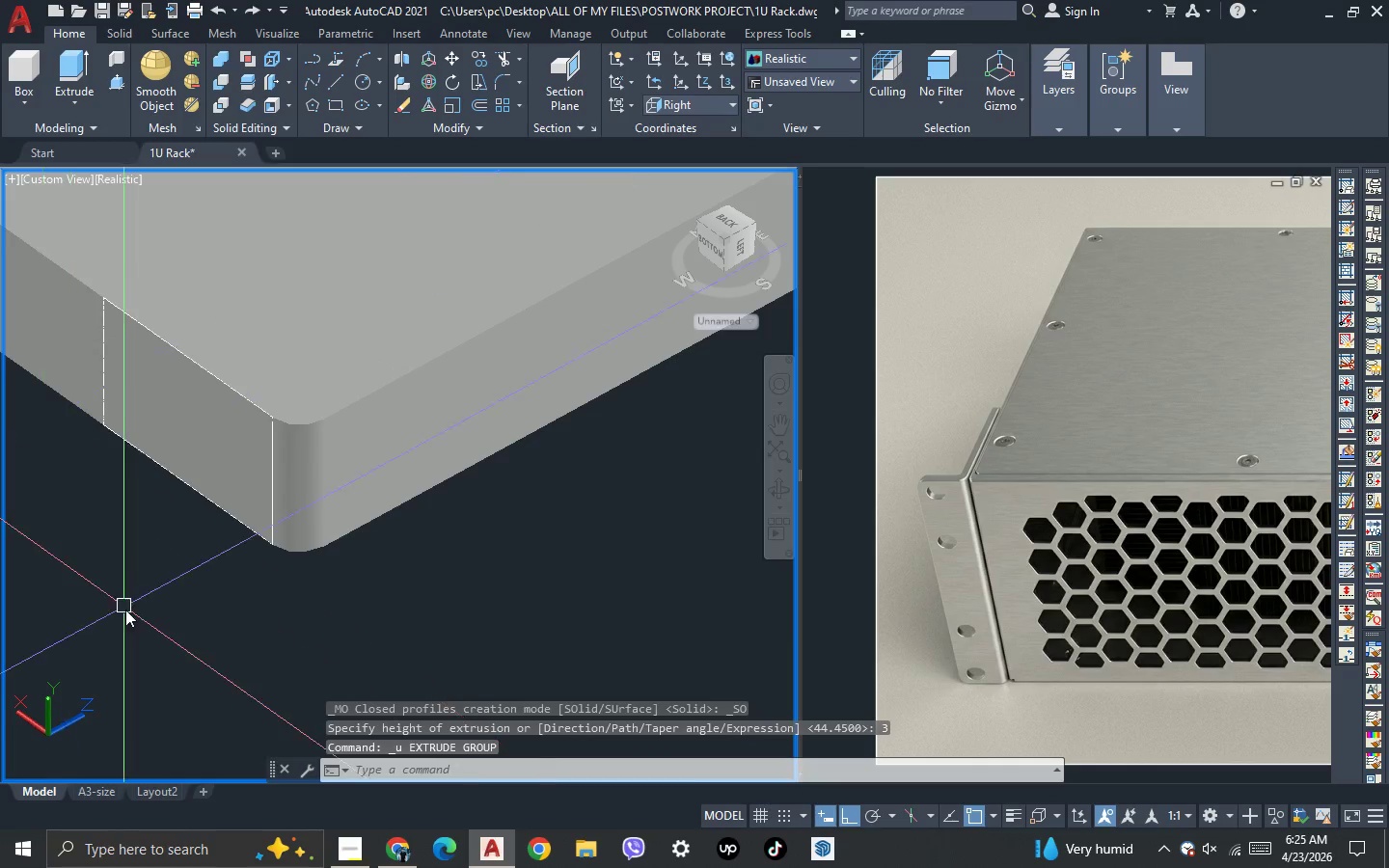 
left_click([125, 611])
 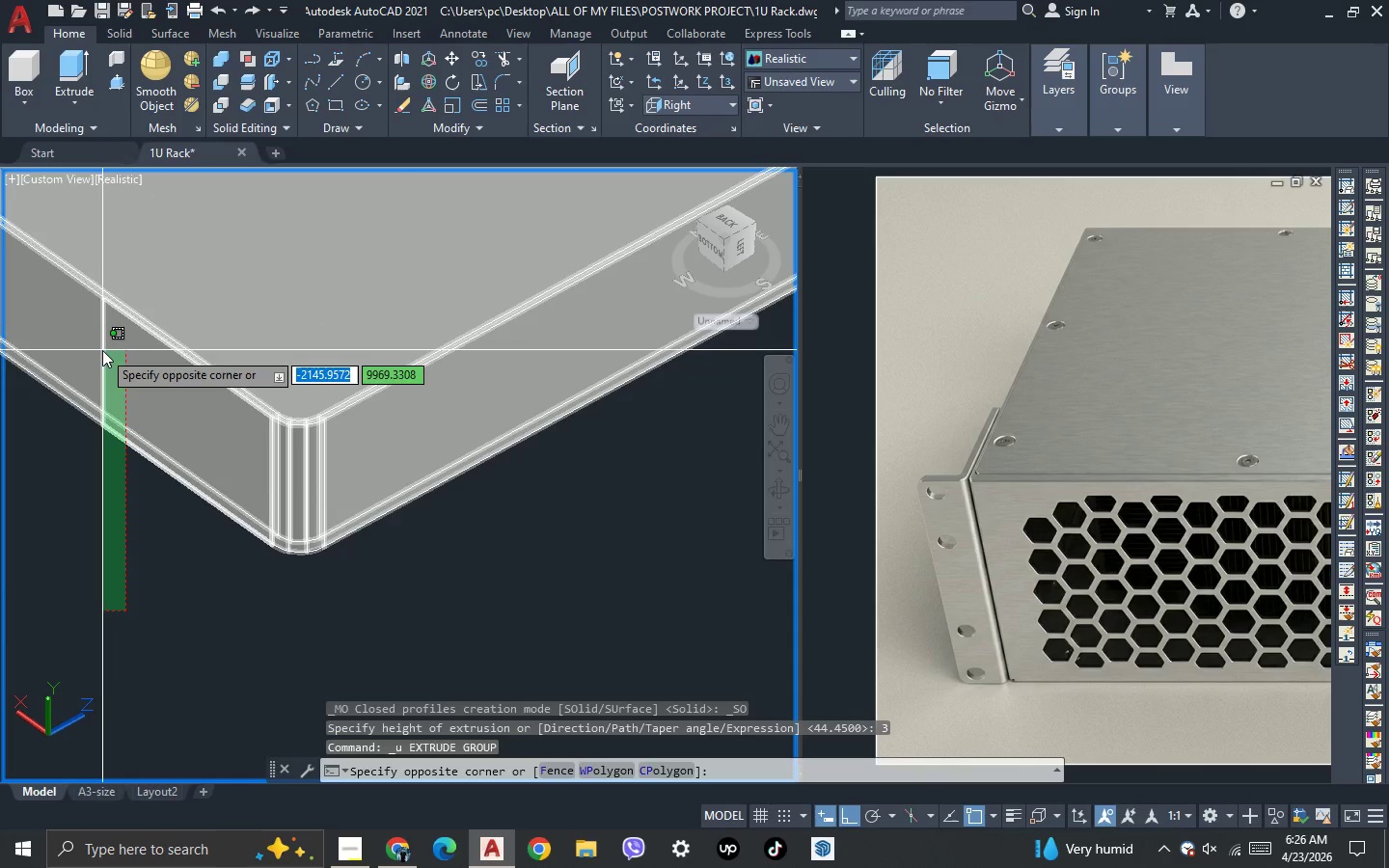 
left_click([102, 350])
 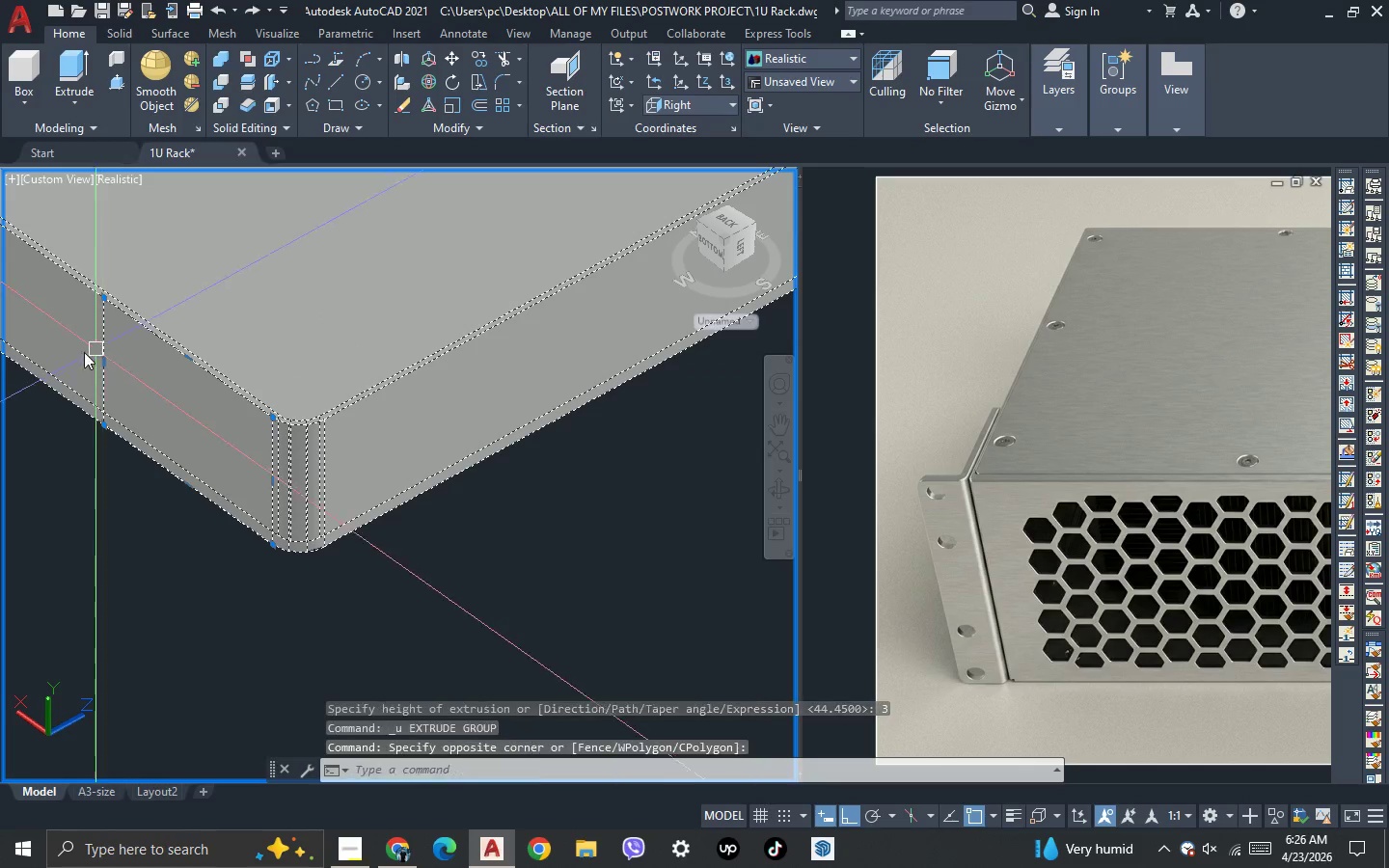 
hold_key(key=ShiftLeft, duration=0.52)
double_click([58, 351])
 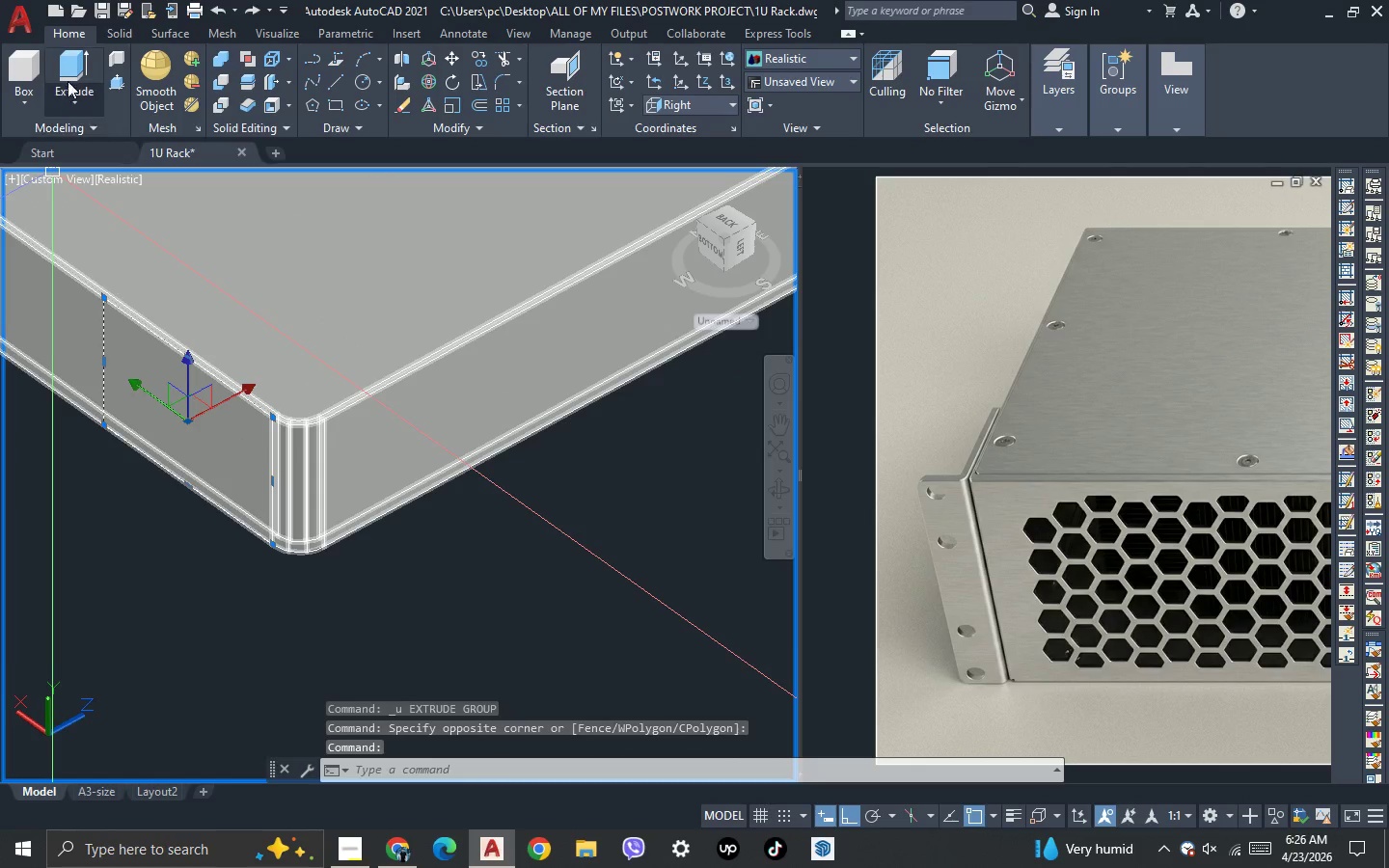 
left_click([70, 65])
 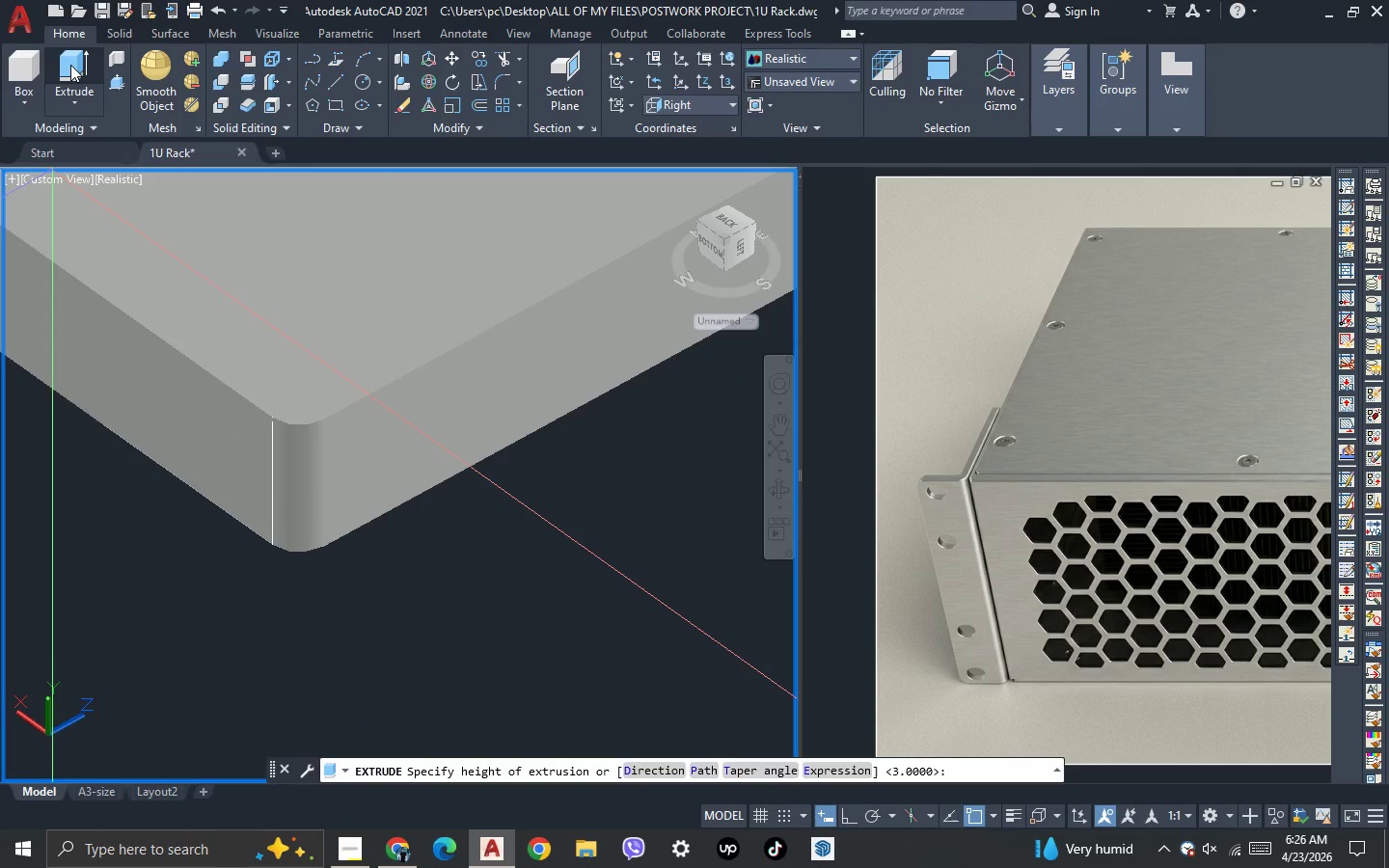 
key(Minus)
 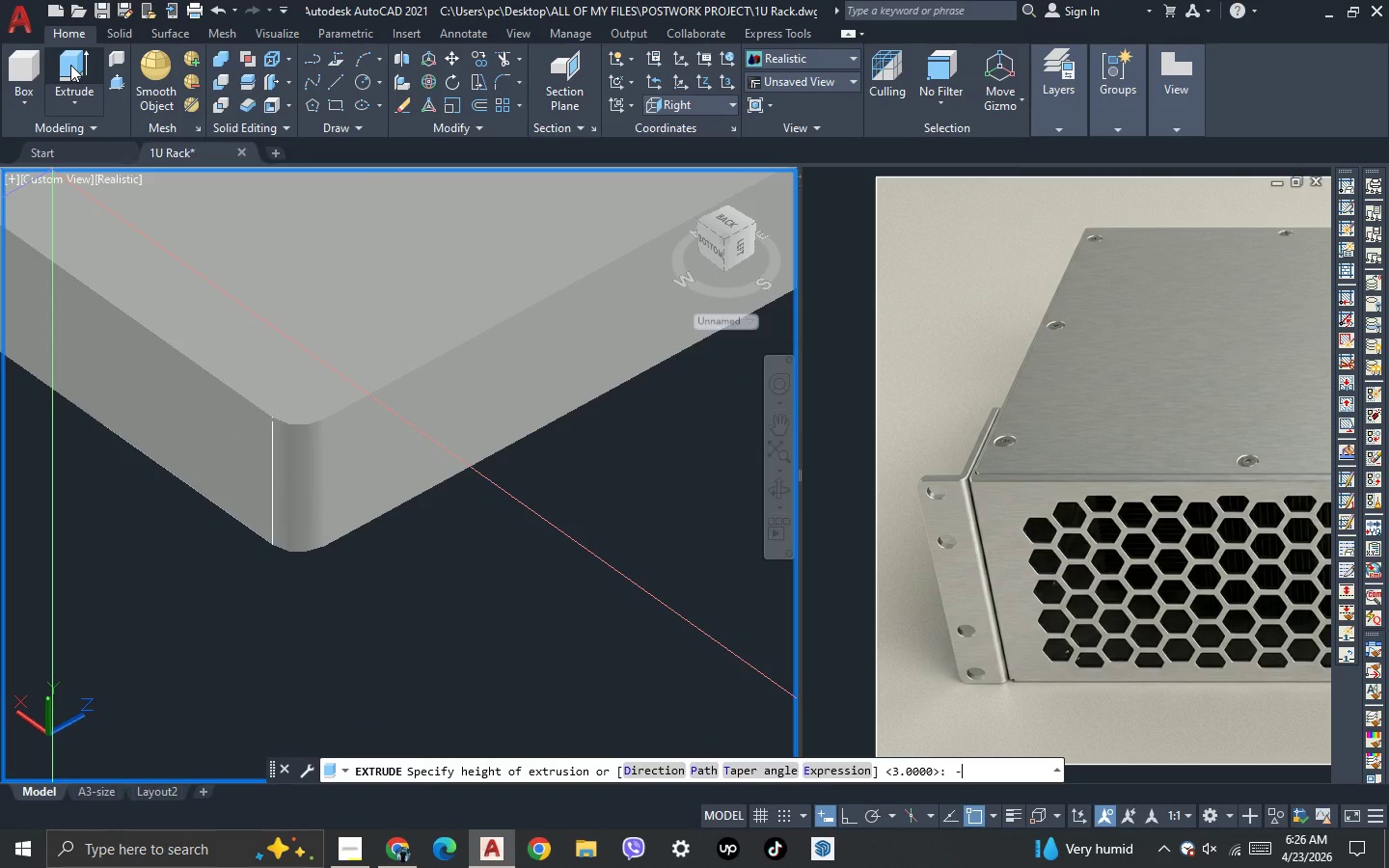 
key(3)
 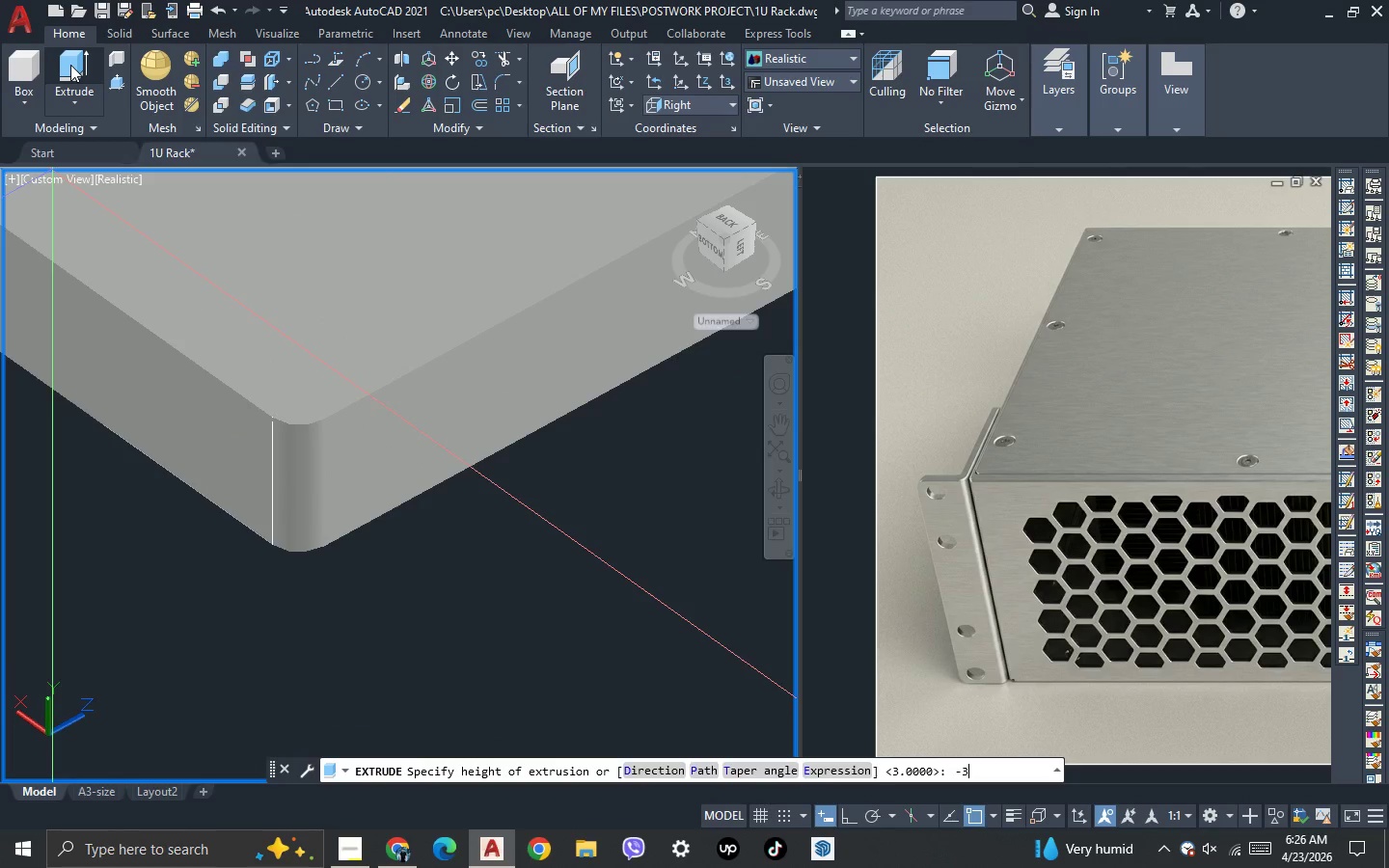 
key(NumpadEnter)
 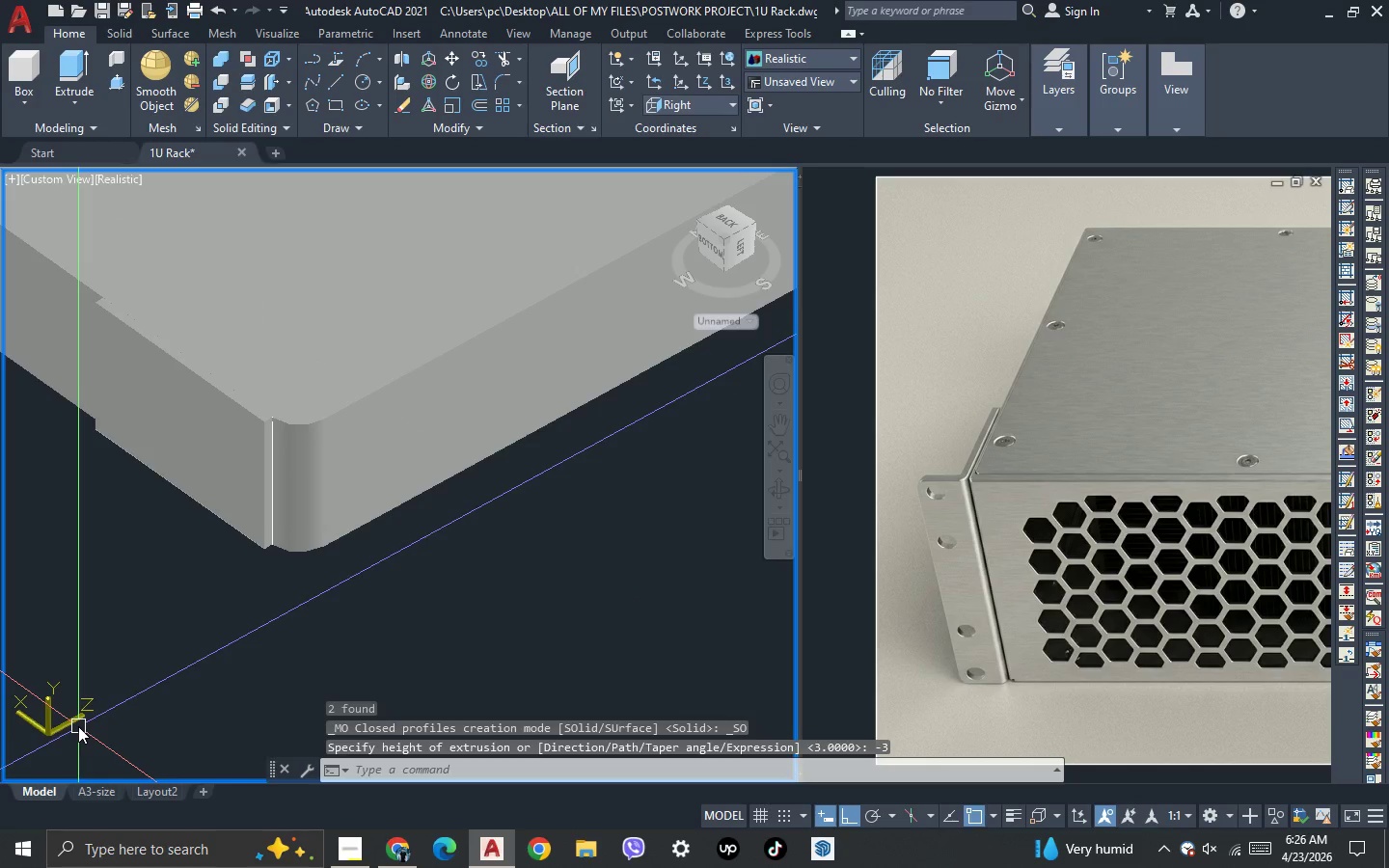 
scroll: coordinate [119, 724], scroll_direction: down, amount: 2.0
 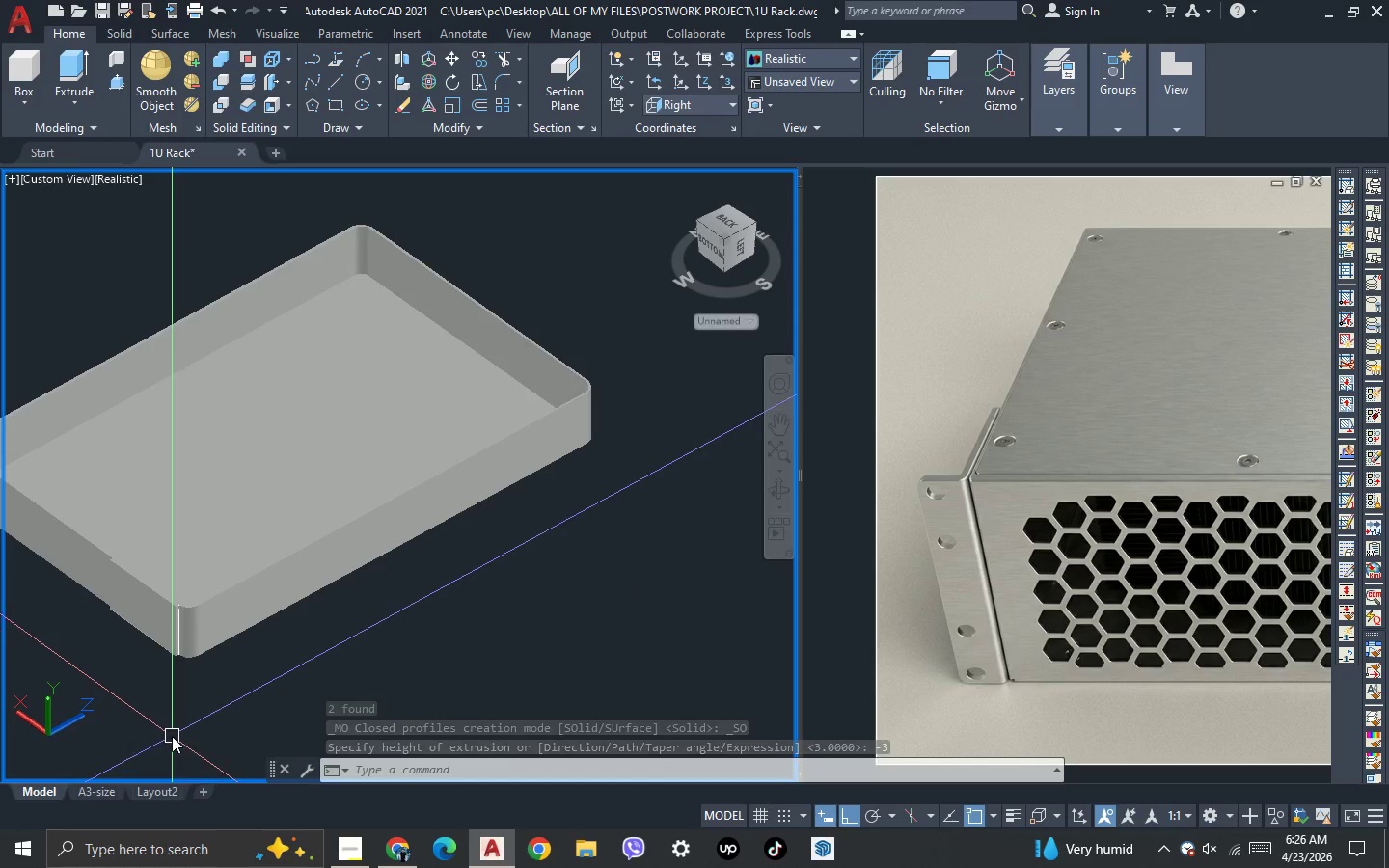 
key(3)
 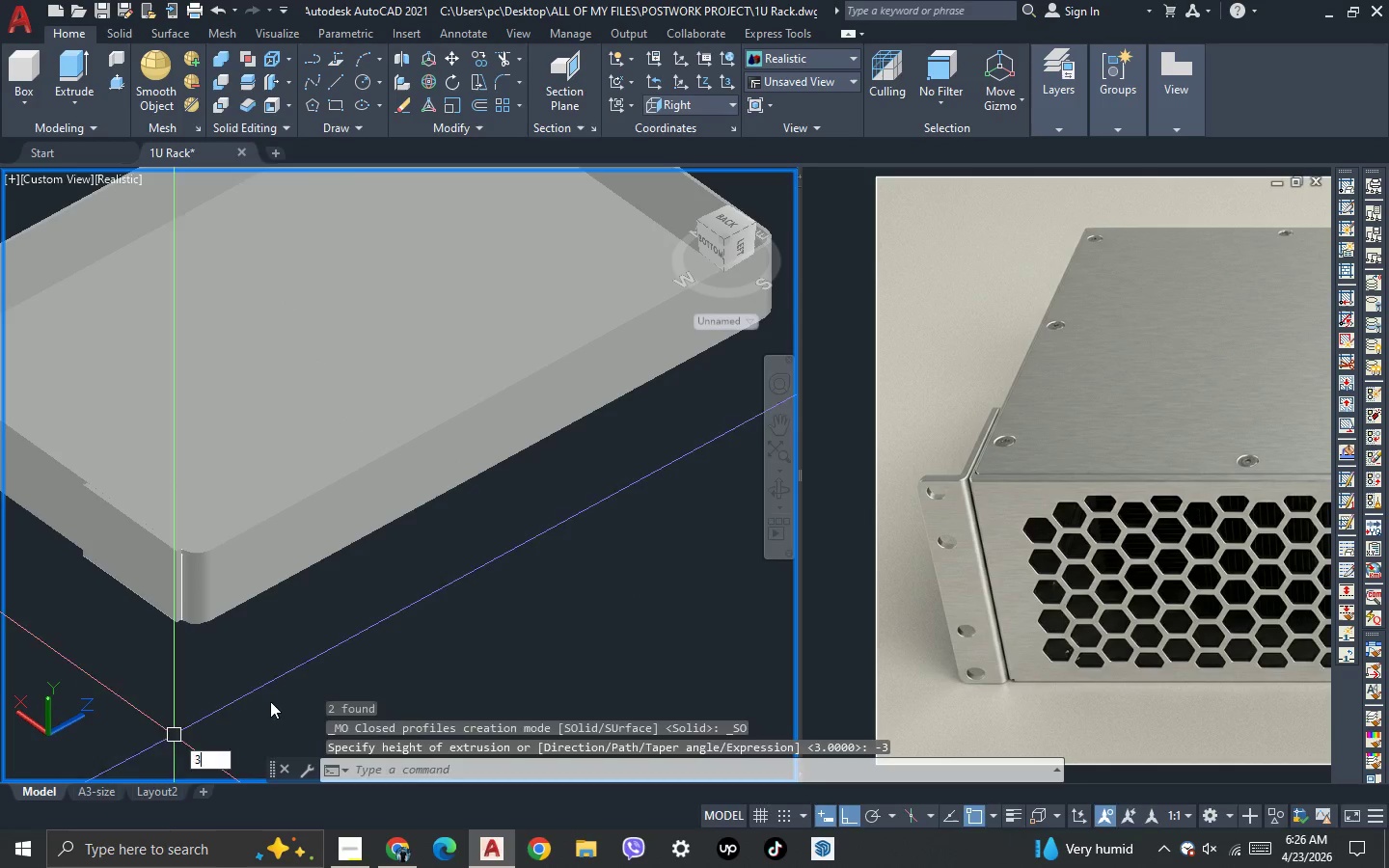 
scroll: coordinate [172, 736], scroll_direction: up, amount: 1.0
 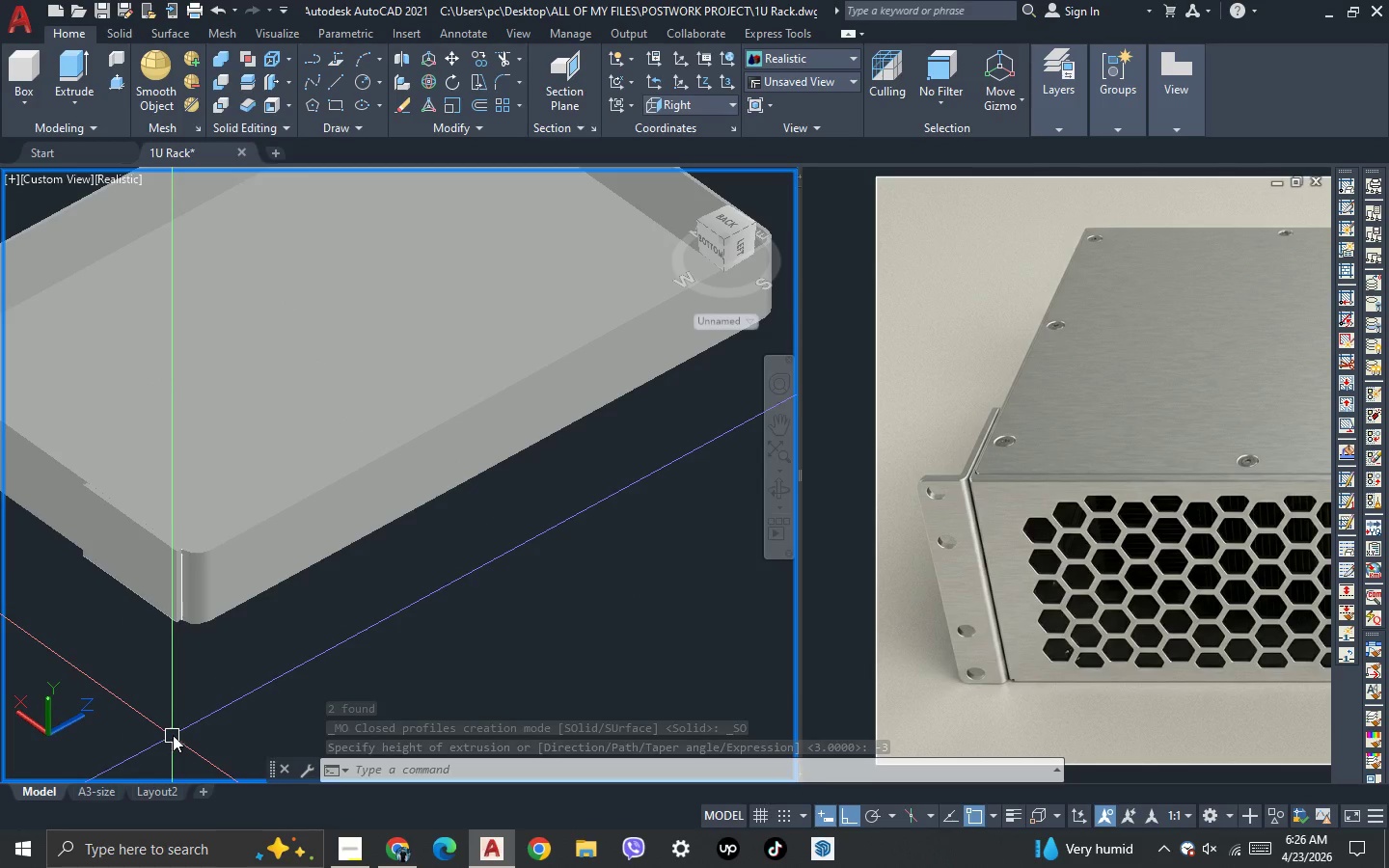 
key(Space)
 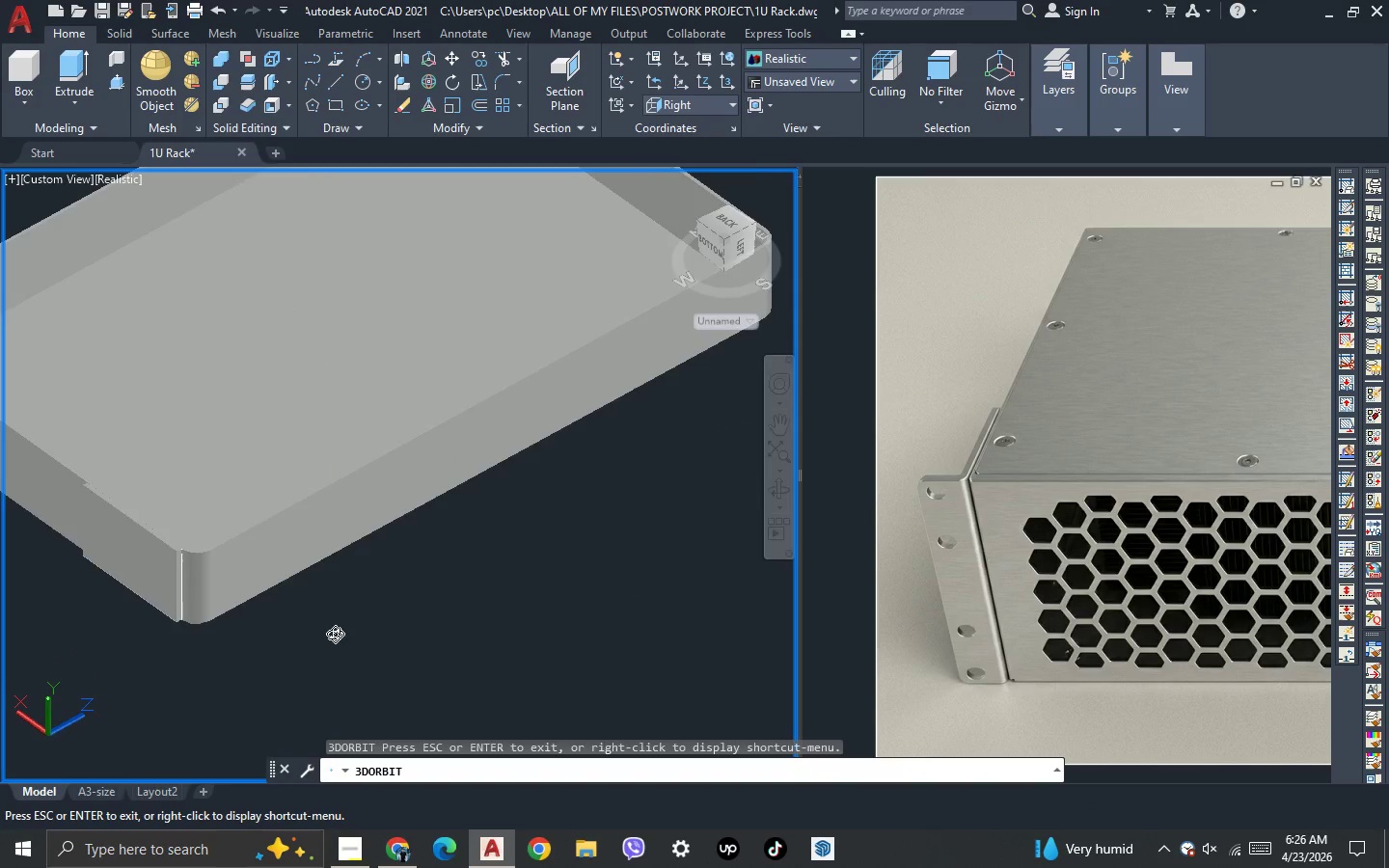 
left_click_drag(start_coordinate=[335, 634], to_coordinate=[318, 632])
 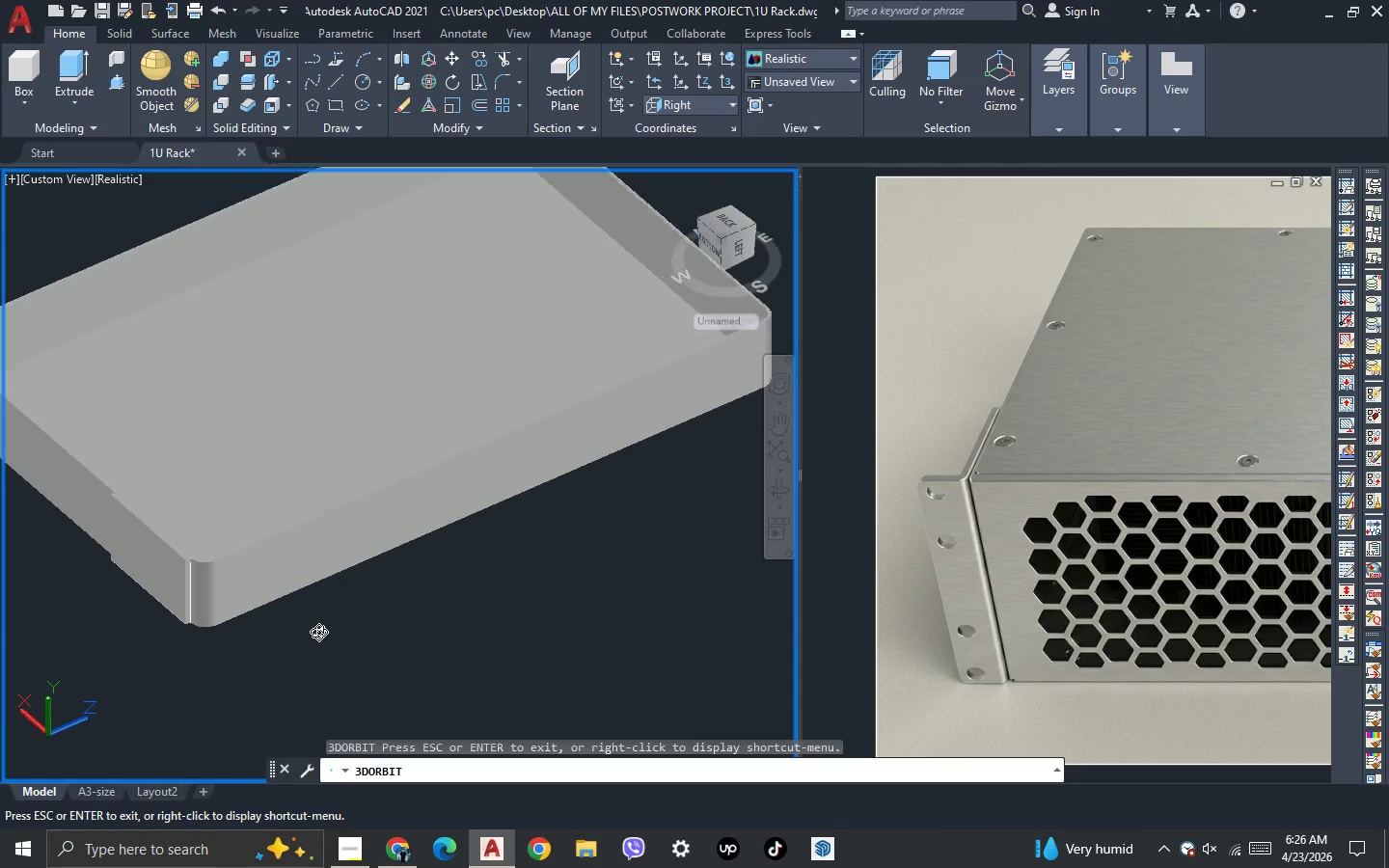 
scroll: coordinate [318, 632], scroll_direction: down, amount: 3.0
 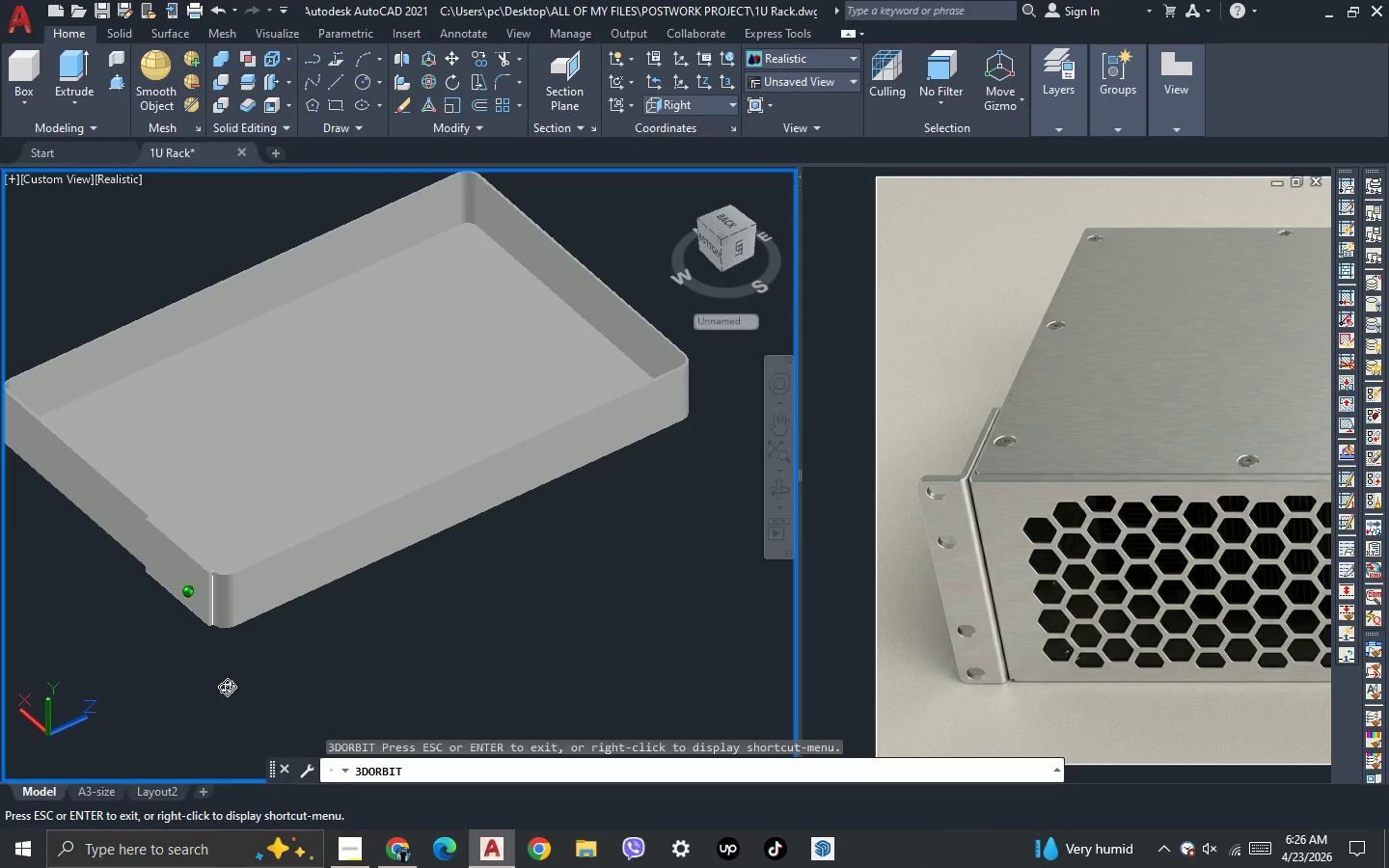 
key(Escape)
 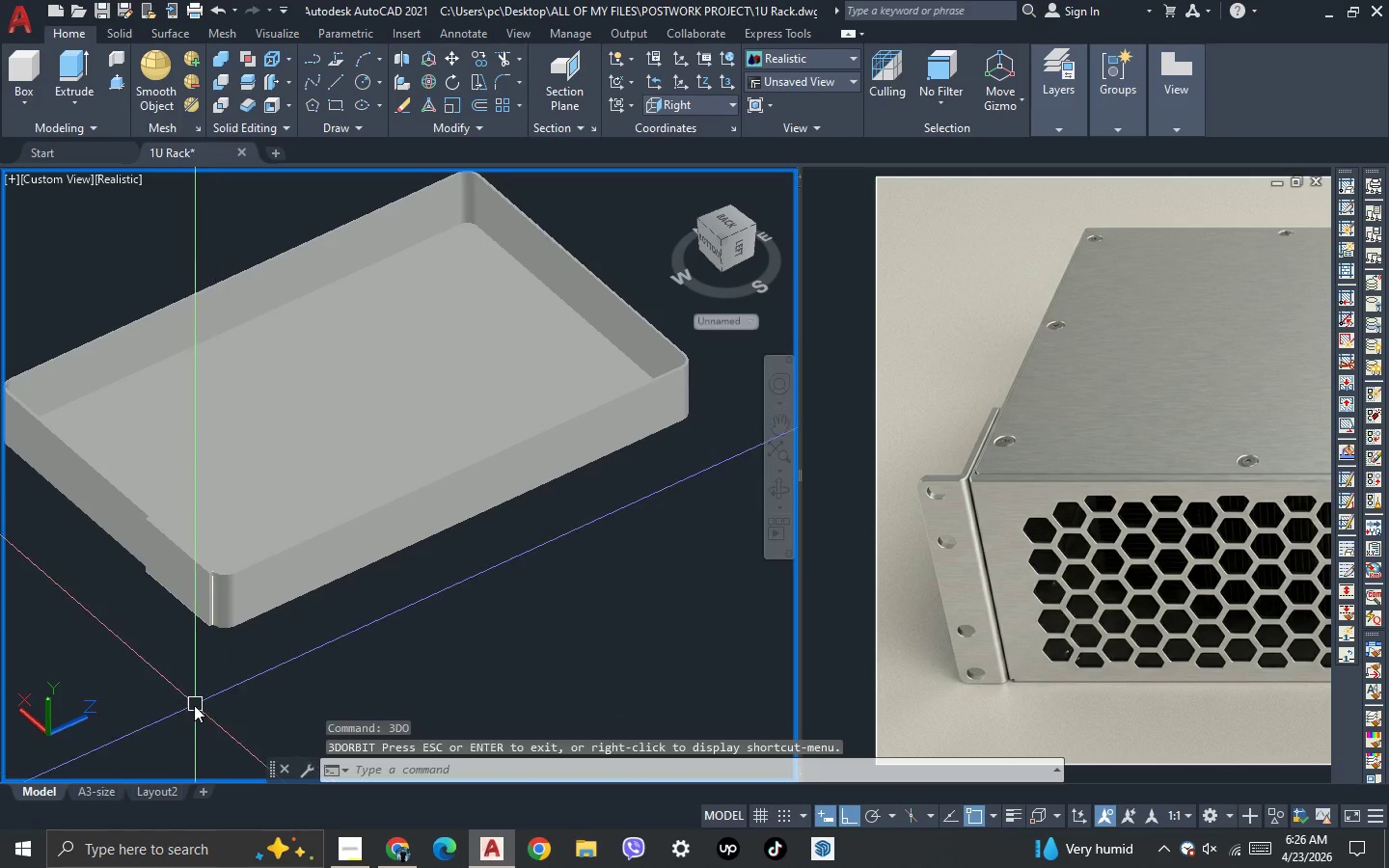 
scroll: coordinate [187, 679], scroll_direction: up, amount: 2.0
 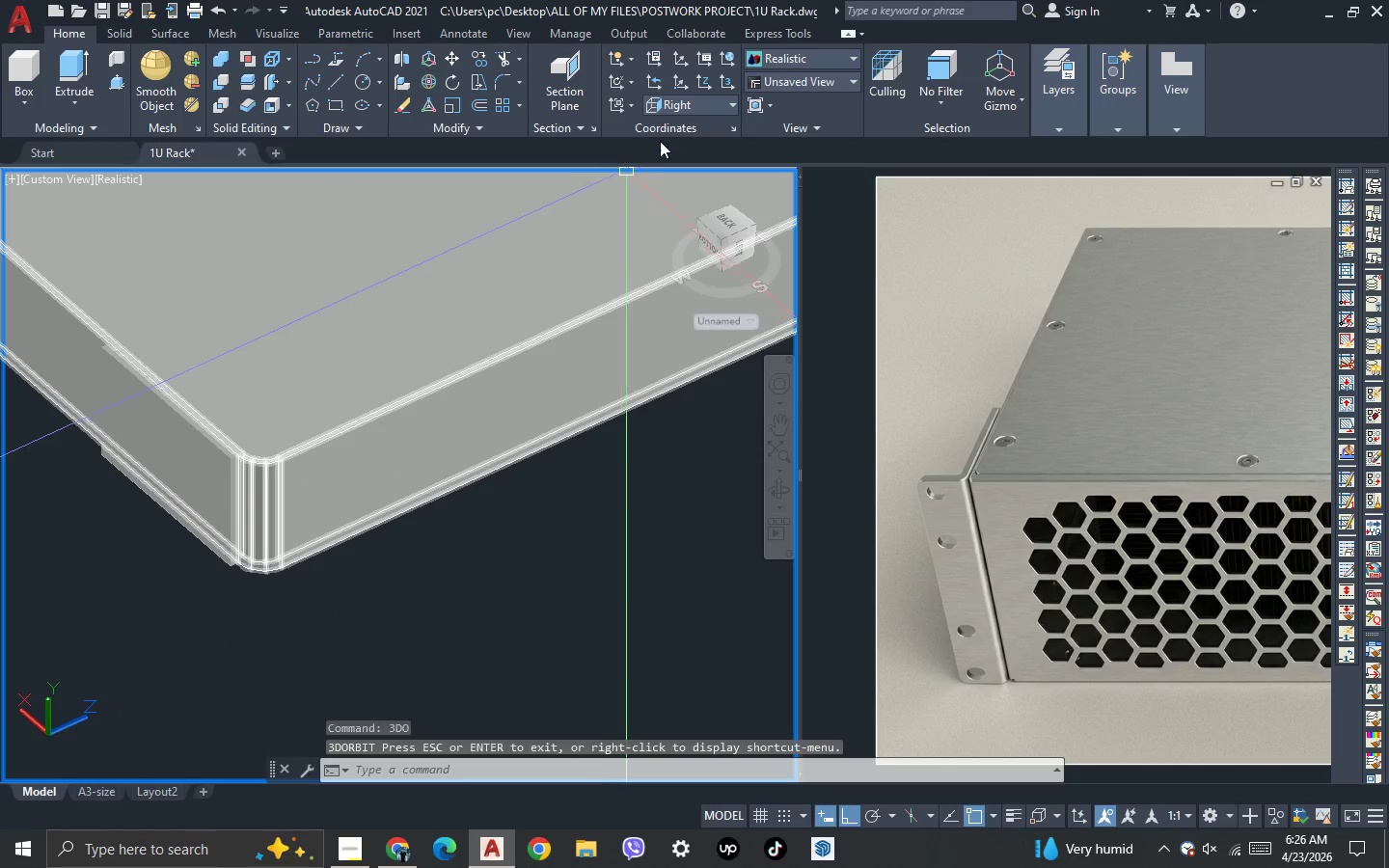 
left_click([694, 99])
 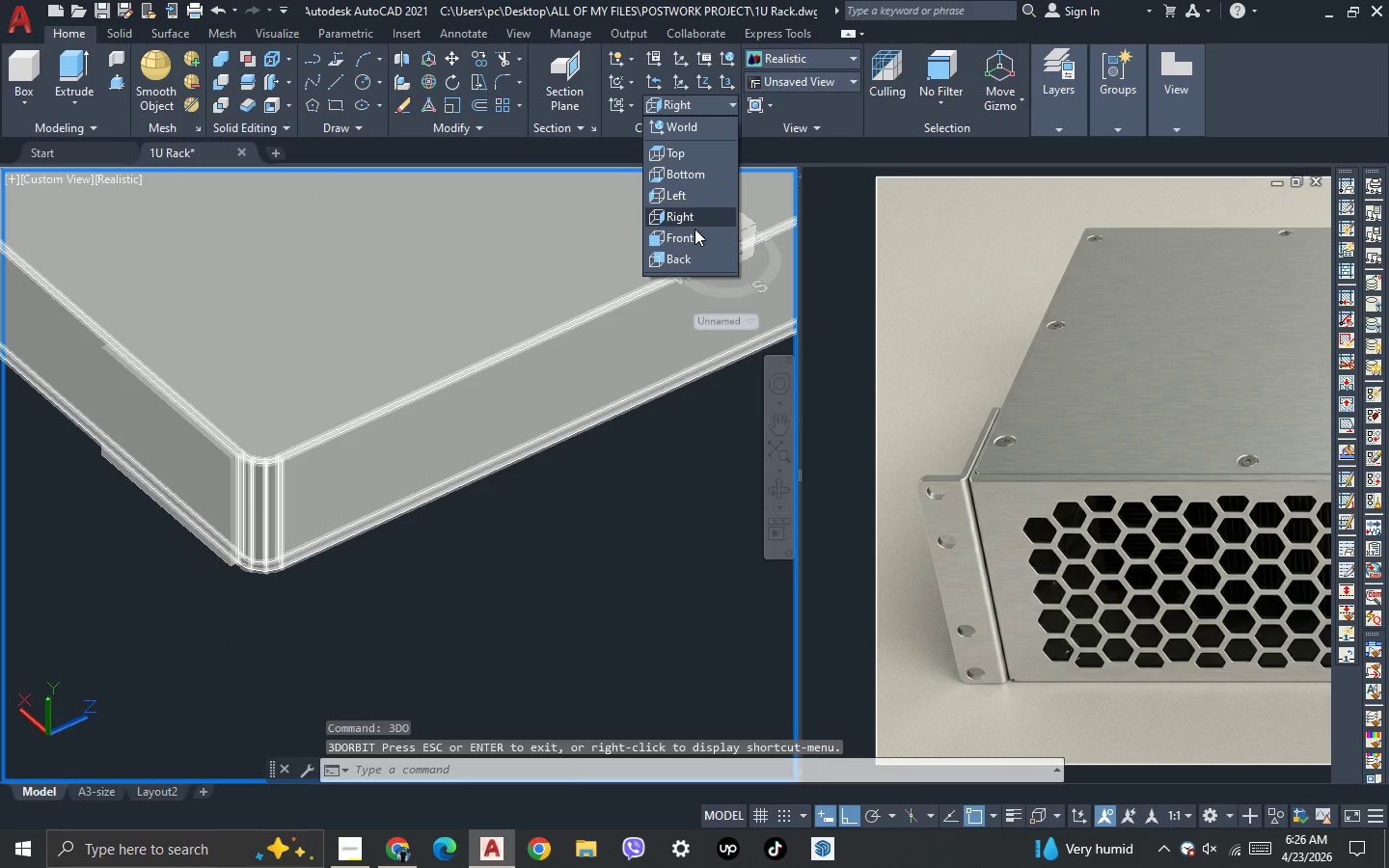 
left_click([694, 242])
 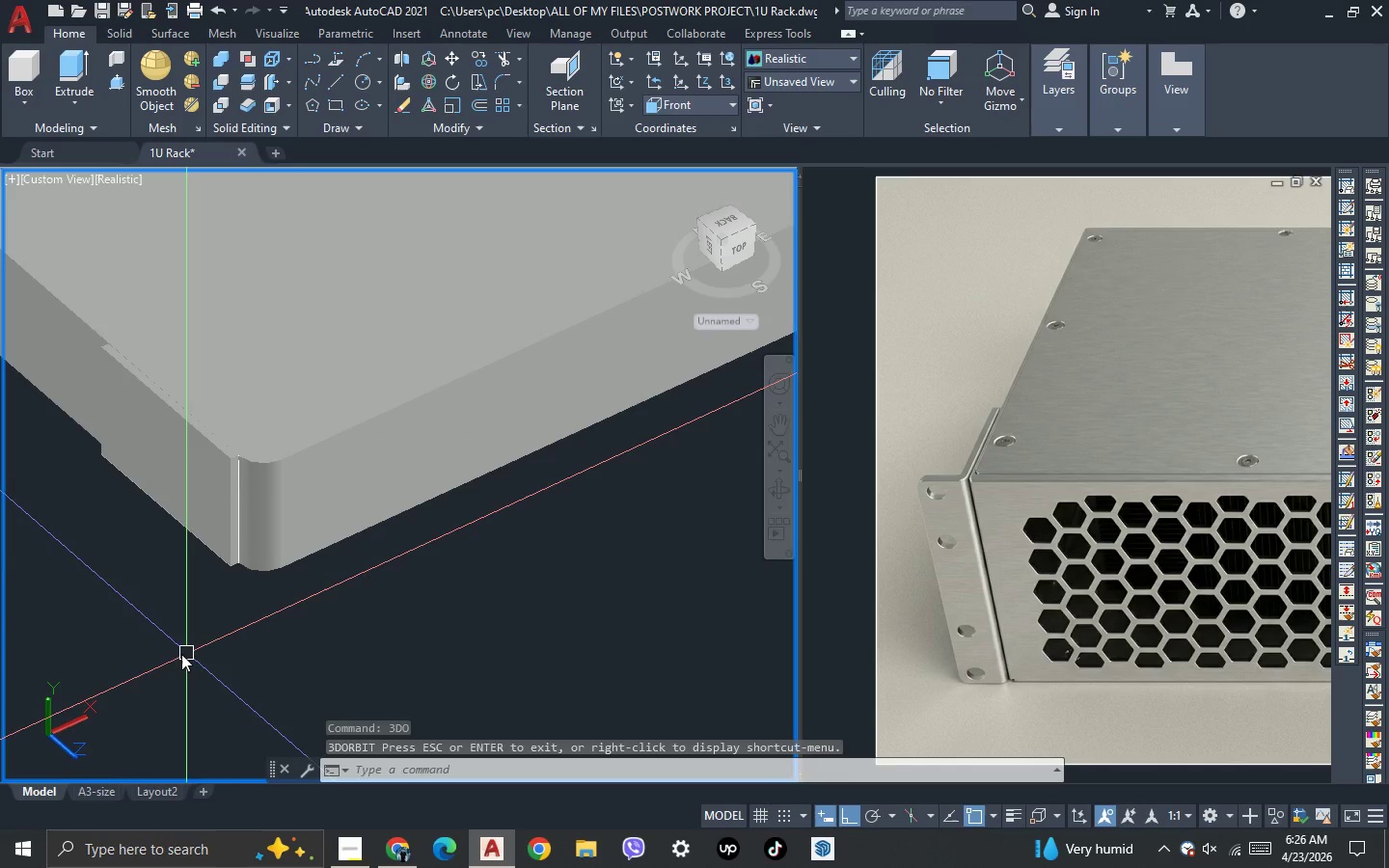 
type(rec )
 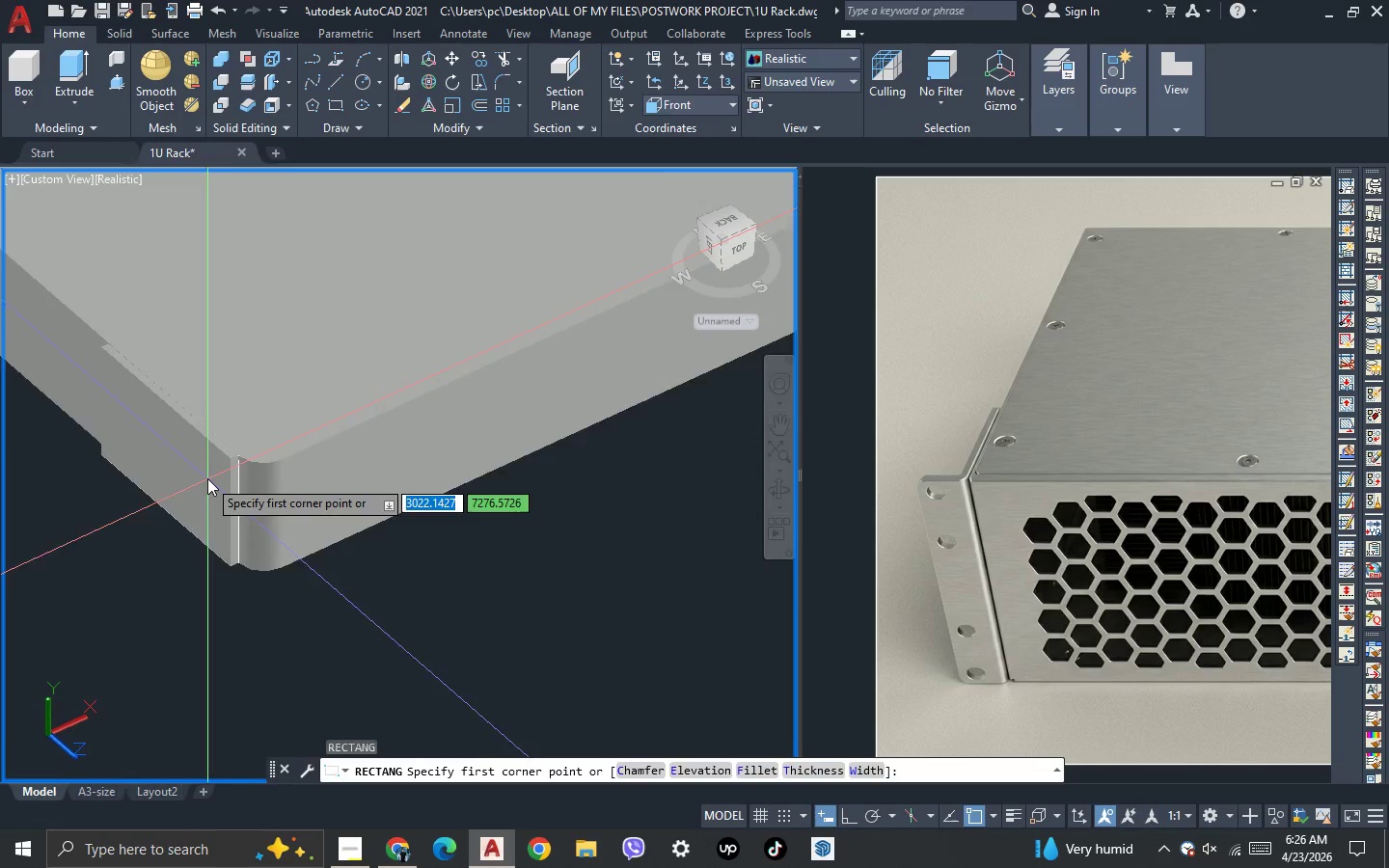 
scroll: coordinate [207, 478], scroll_direction: up, amount: 2.0
 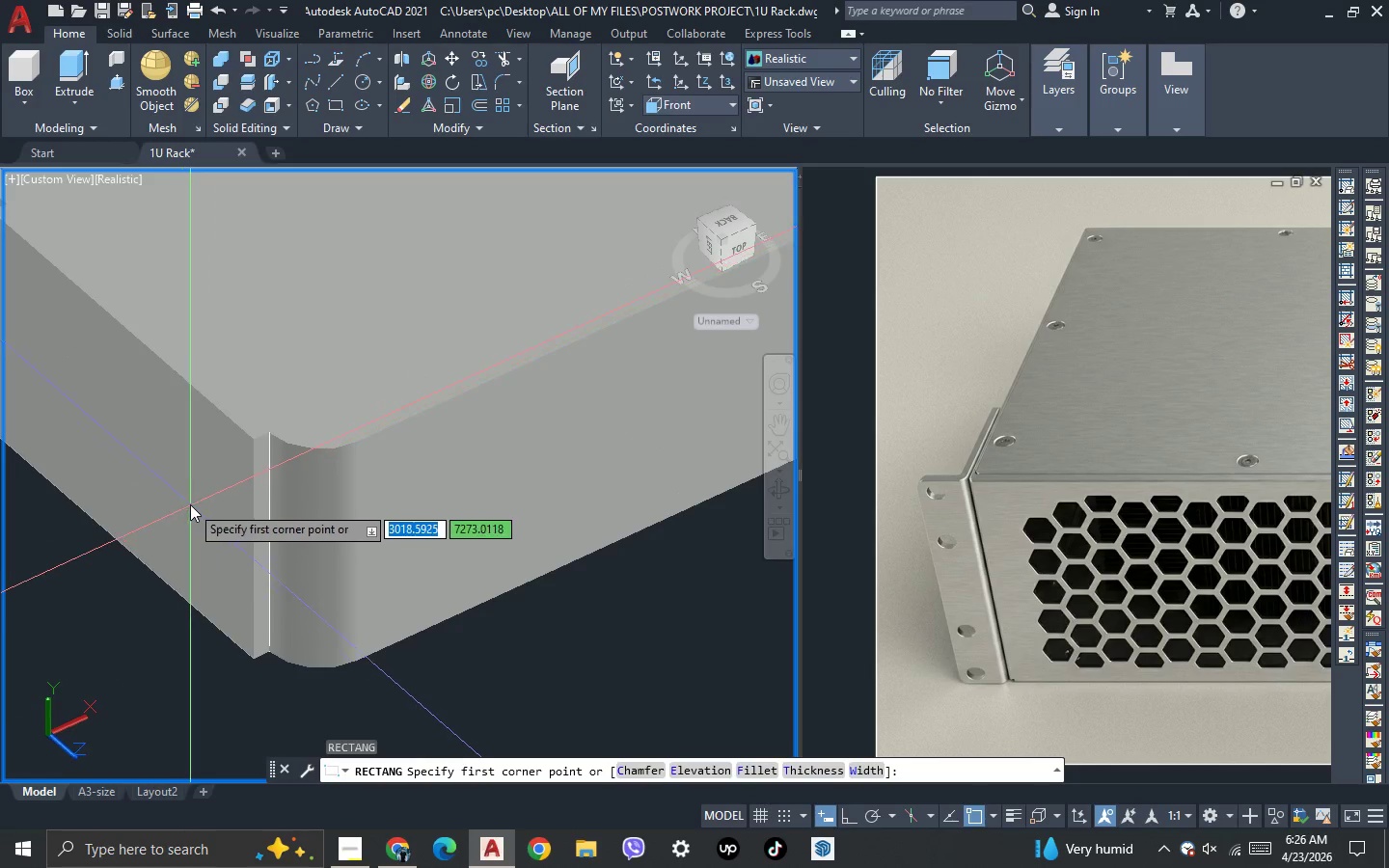 
scroll: coordinate [208, 483], scroll_direction: none, amount: 0.0
 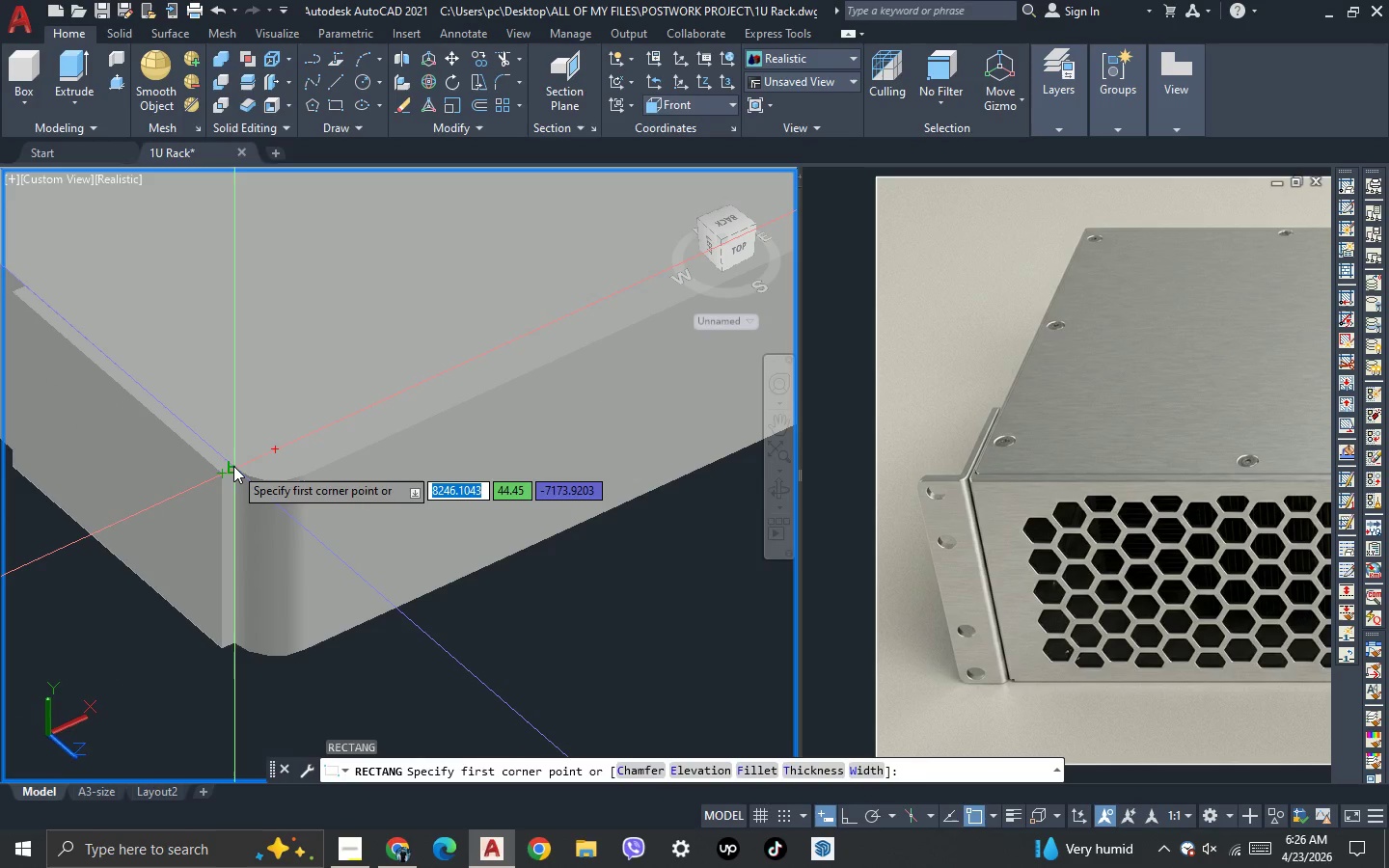 
left_click([233, 466])
 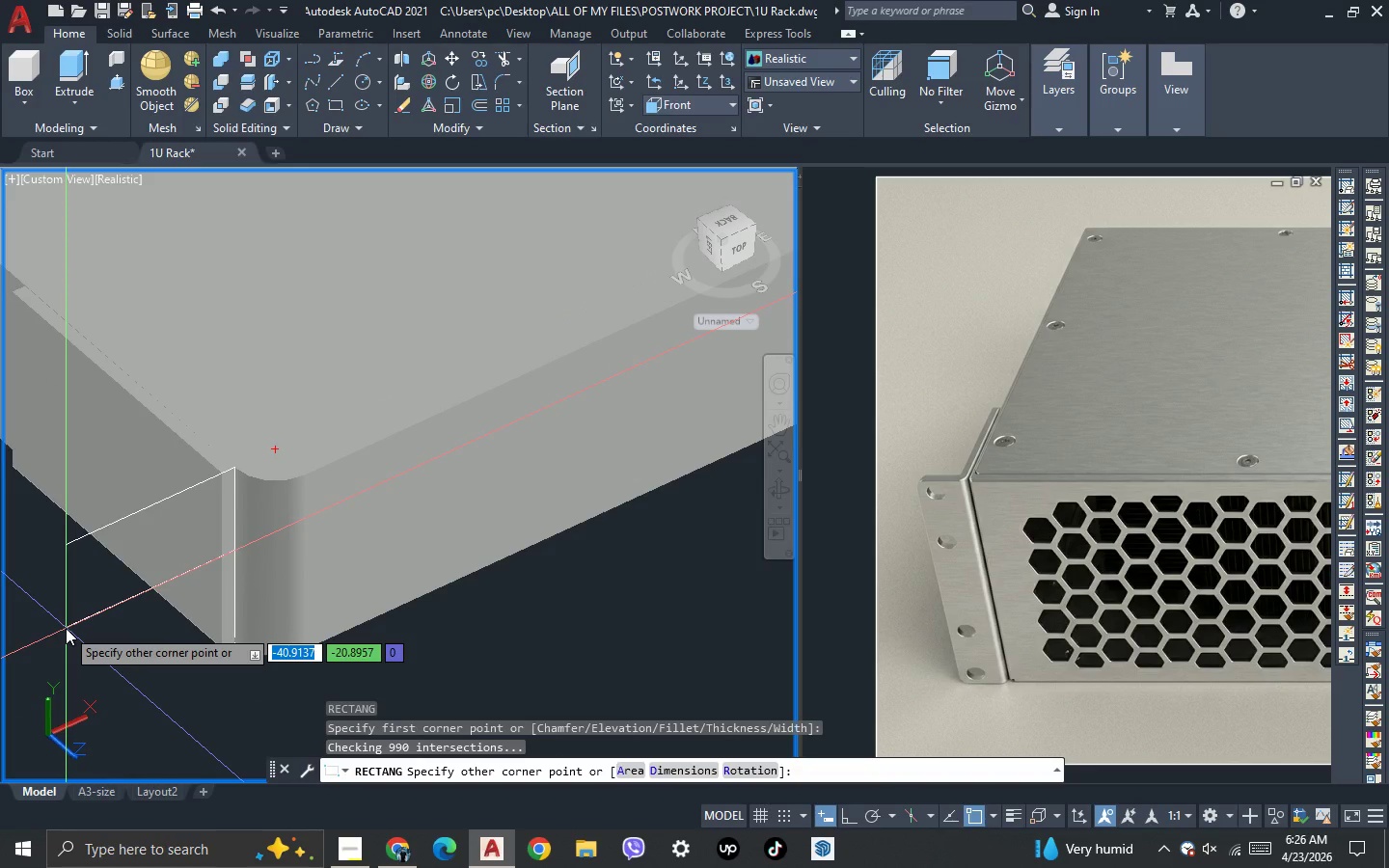 
type(50)
key(NumpadEnter)
key(NumpadEnter)
 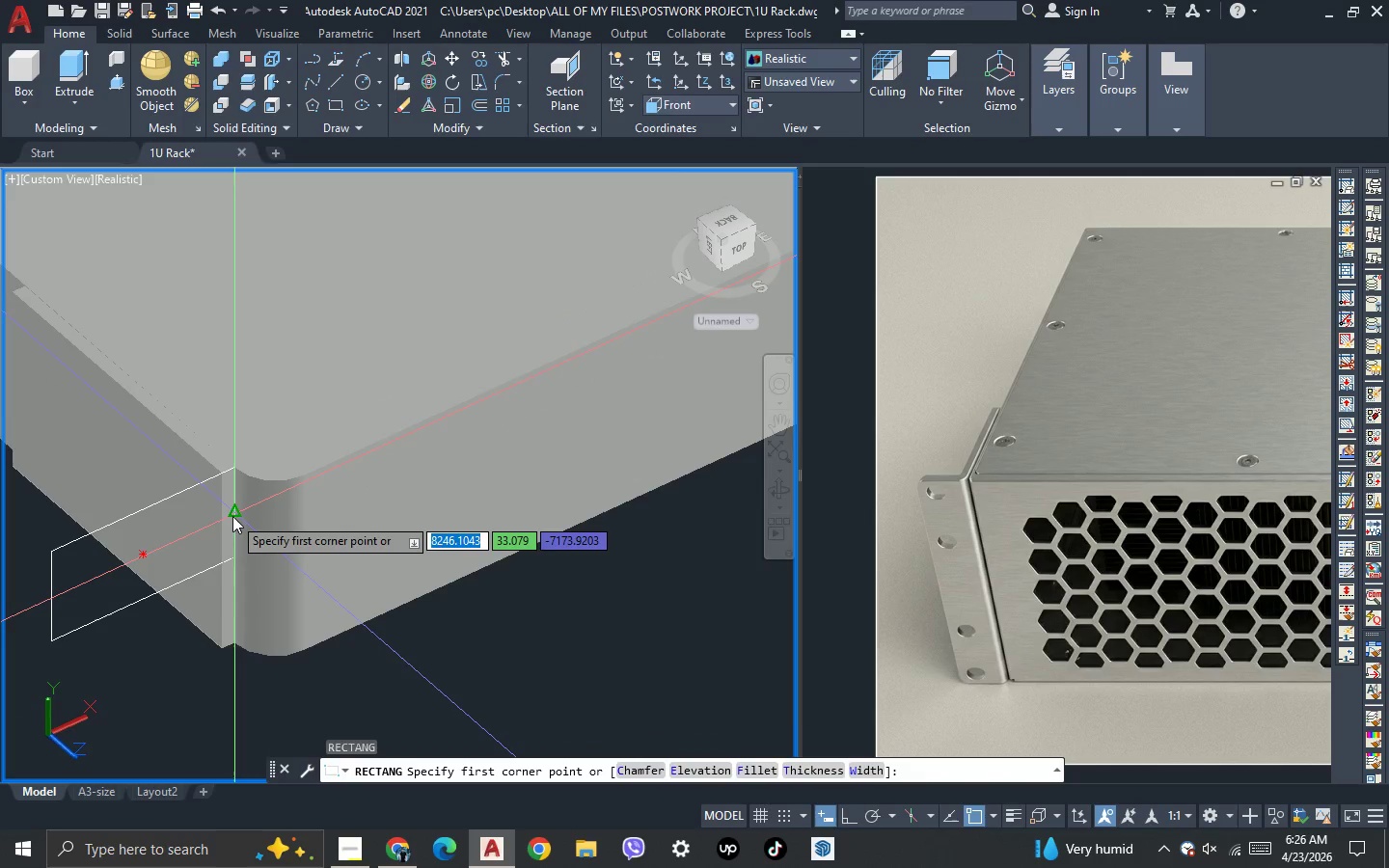 
key(Escape)
 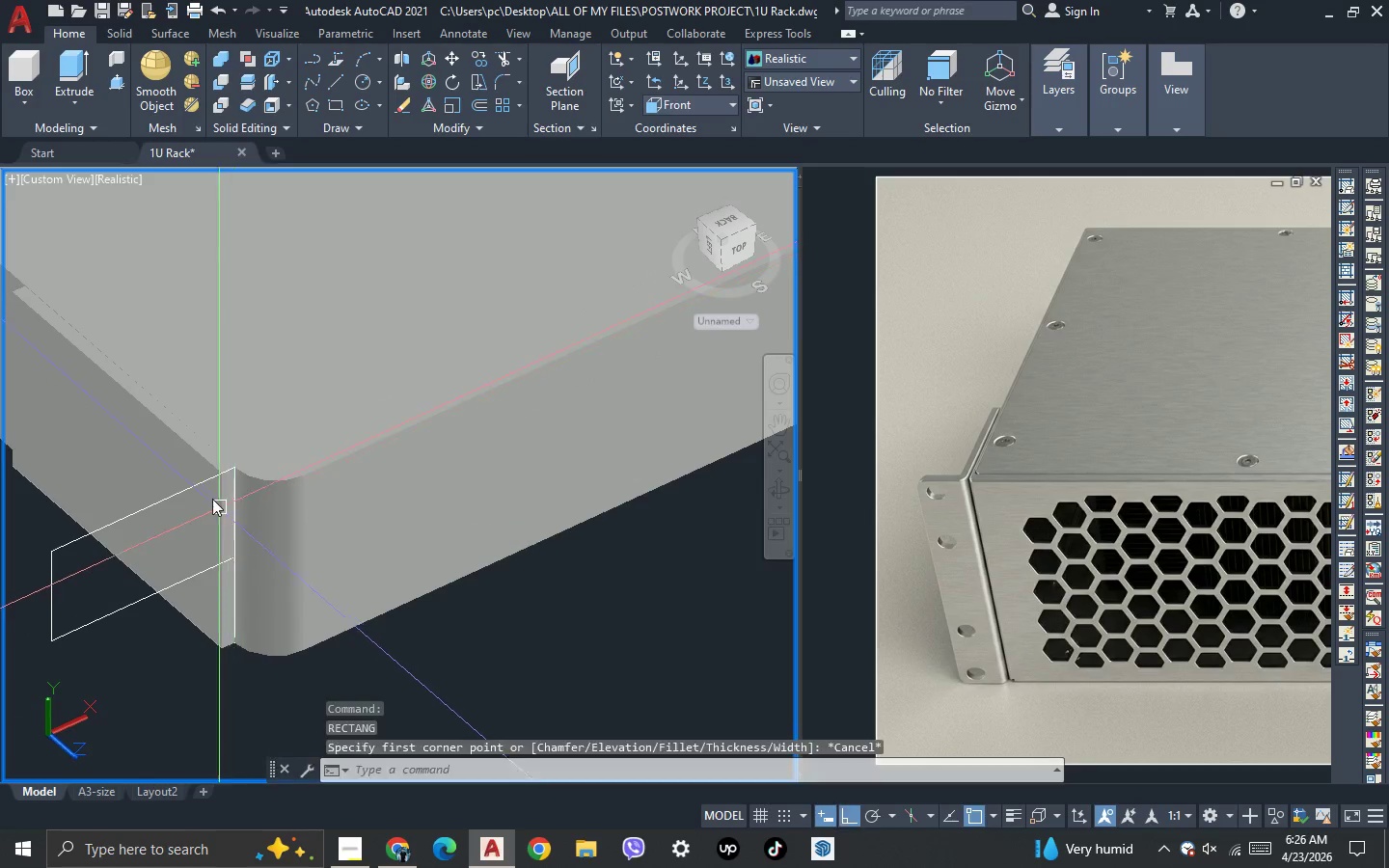 
key(Escape)
 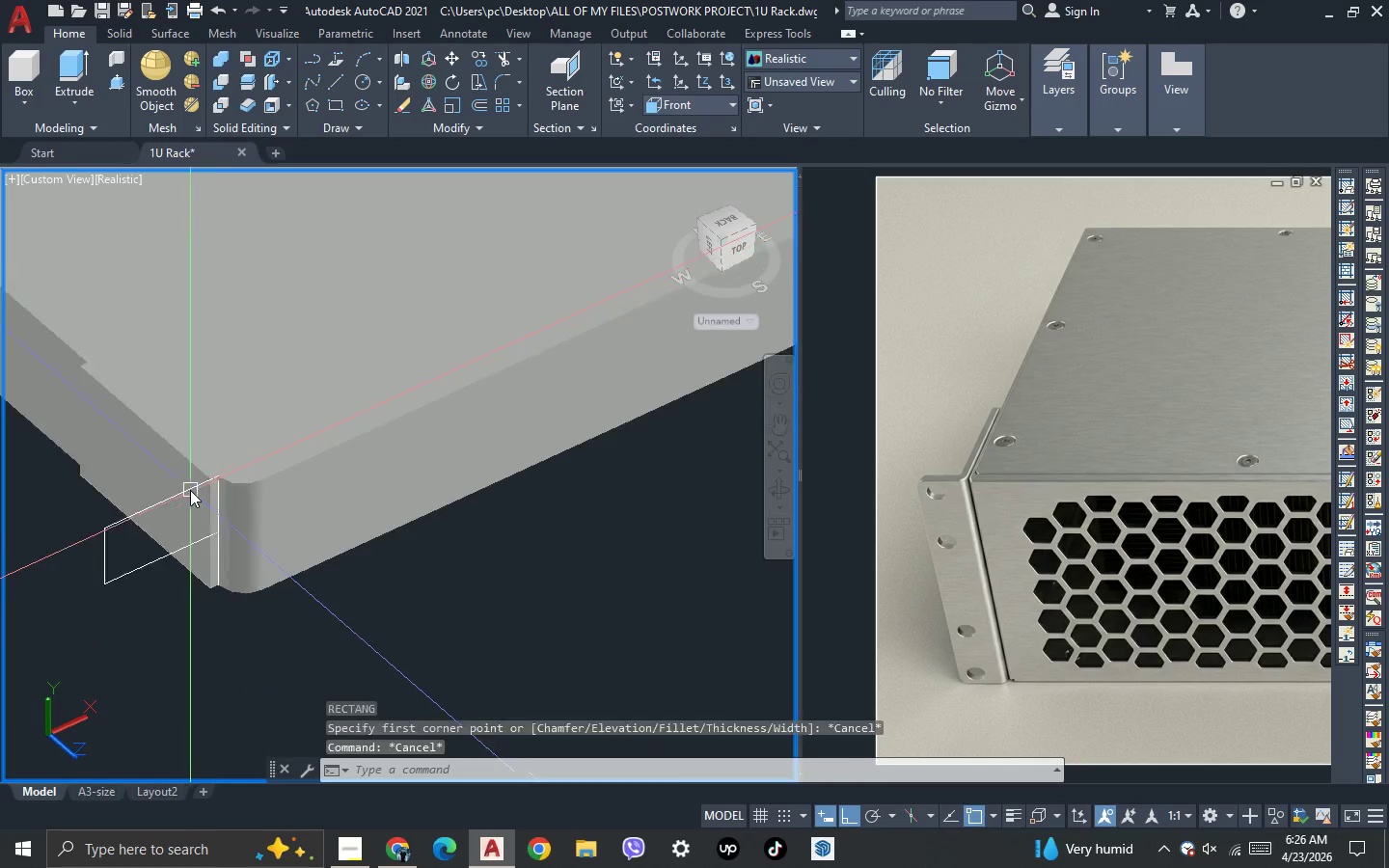 
scroll: coordinate [156, 528], scroll_direction: none, amount: 0.0
 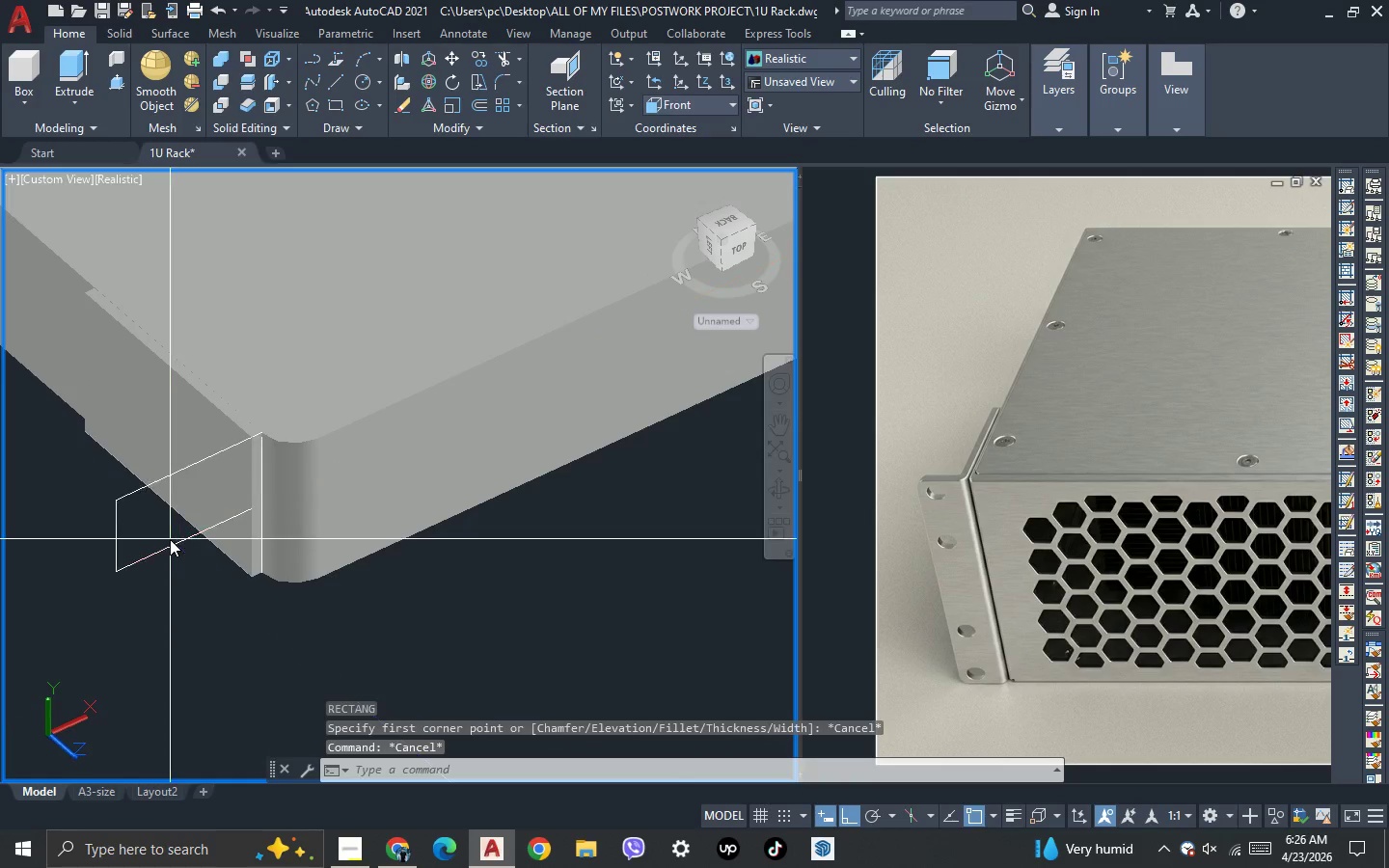 
left_click([170, 539])
 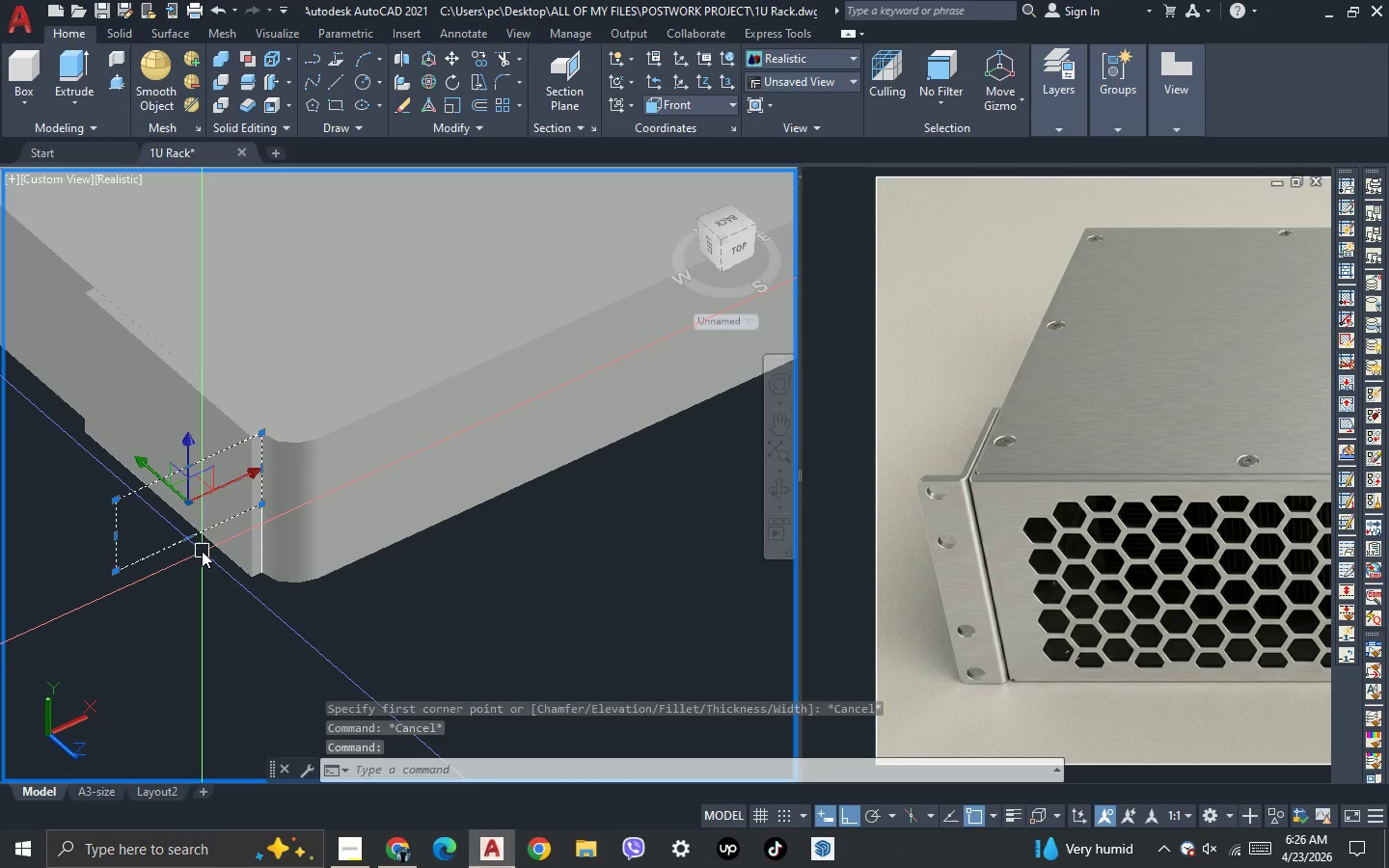 
left_click([192, 538])
 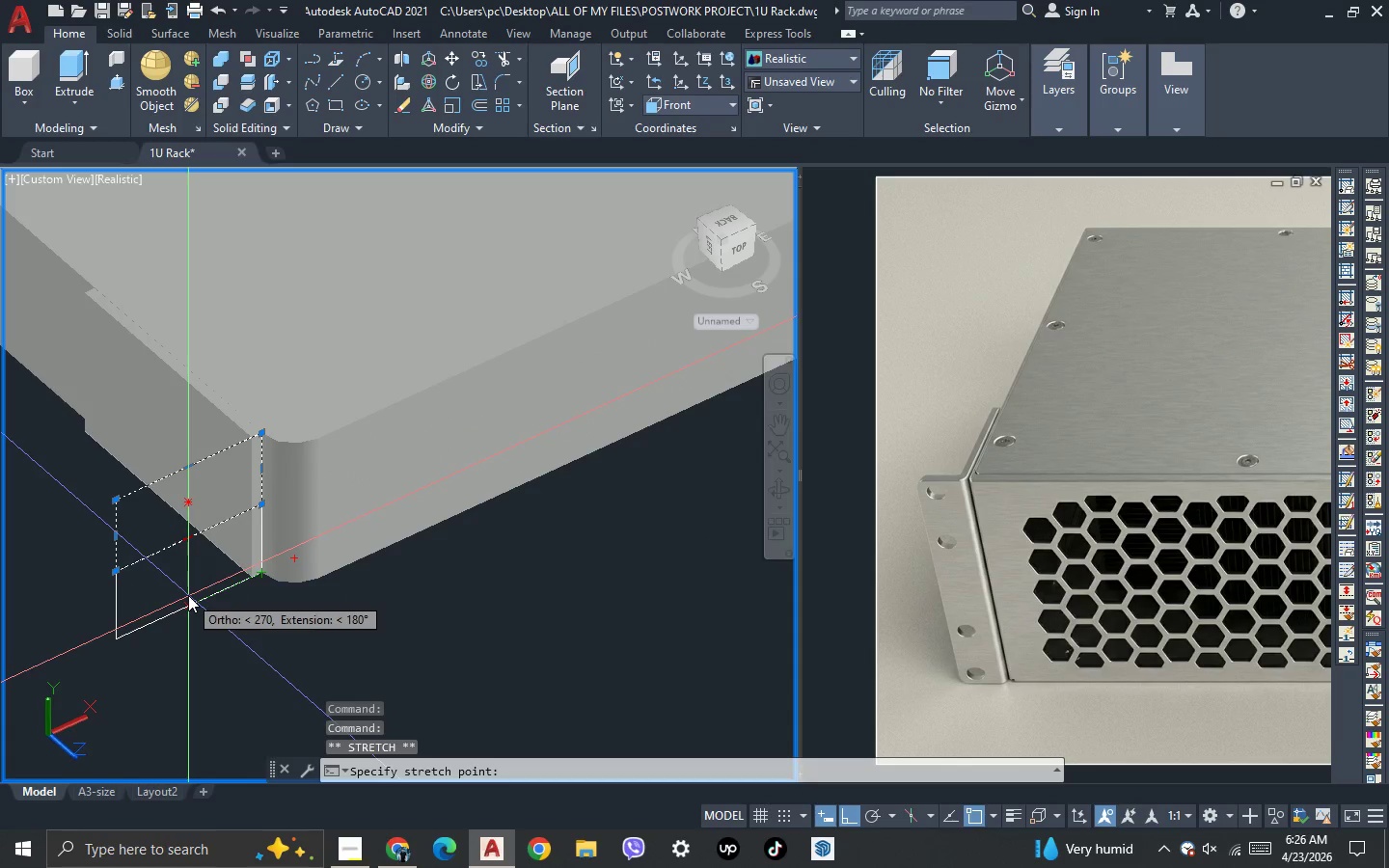 
left_click([188, 595])
 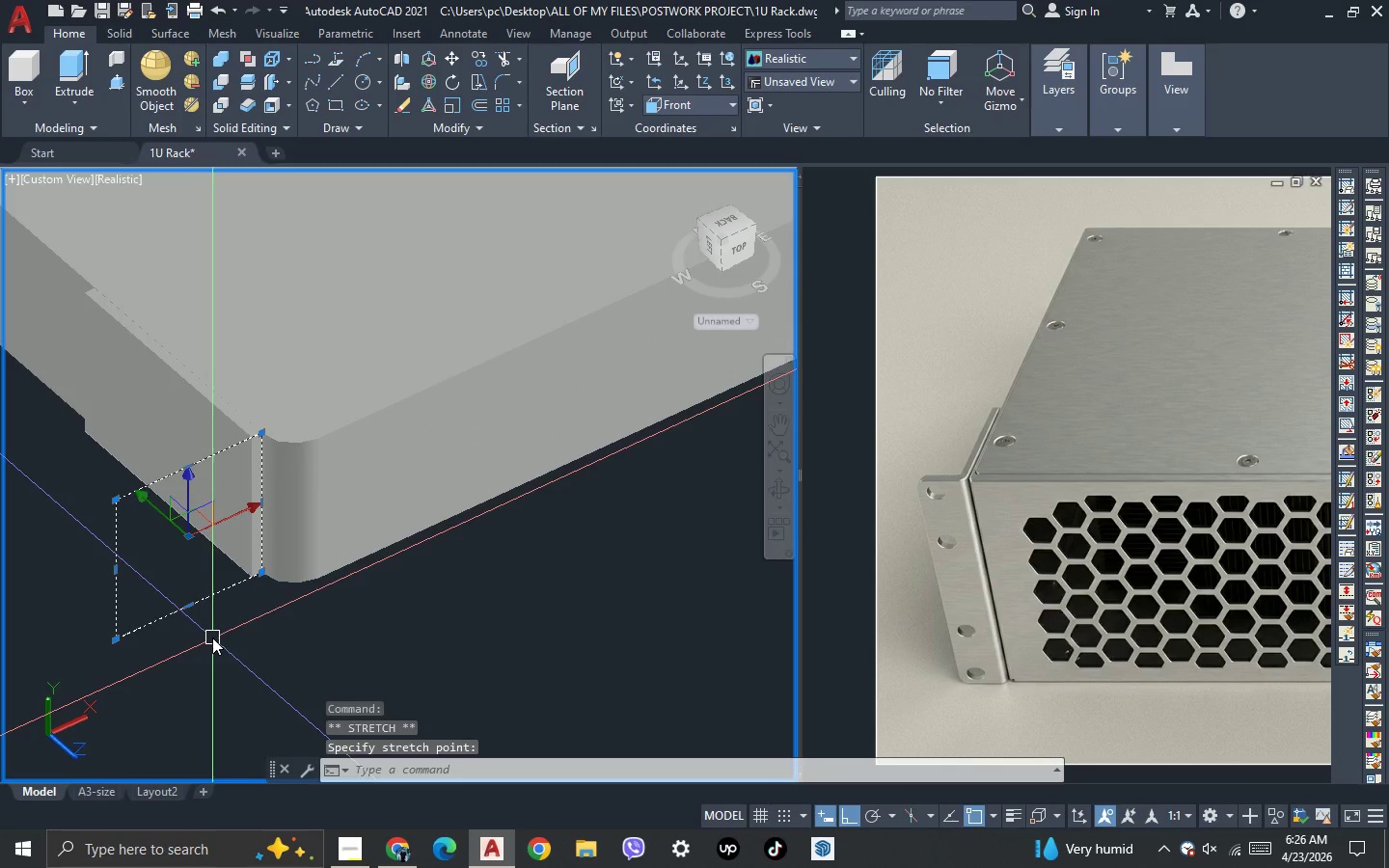 
key(Escape)
 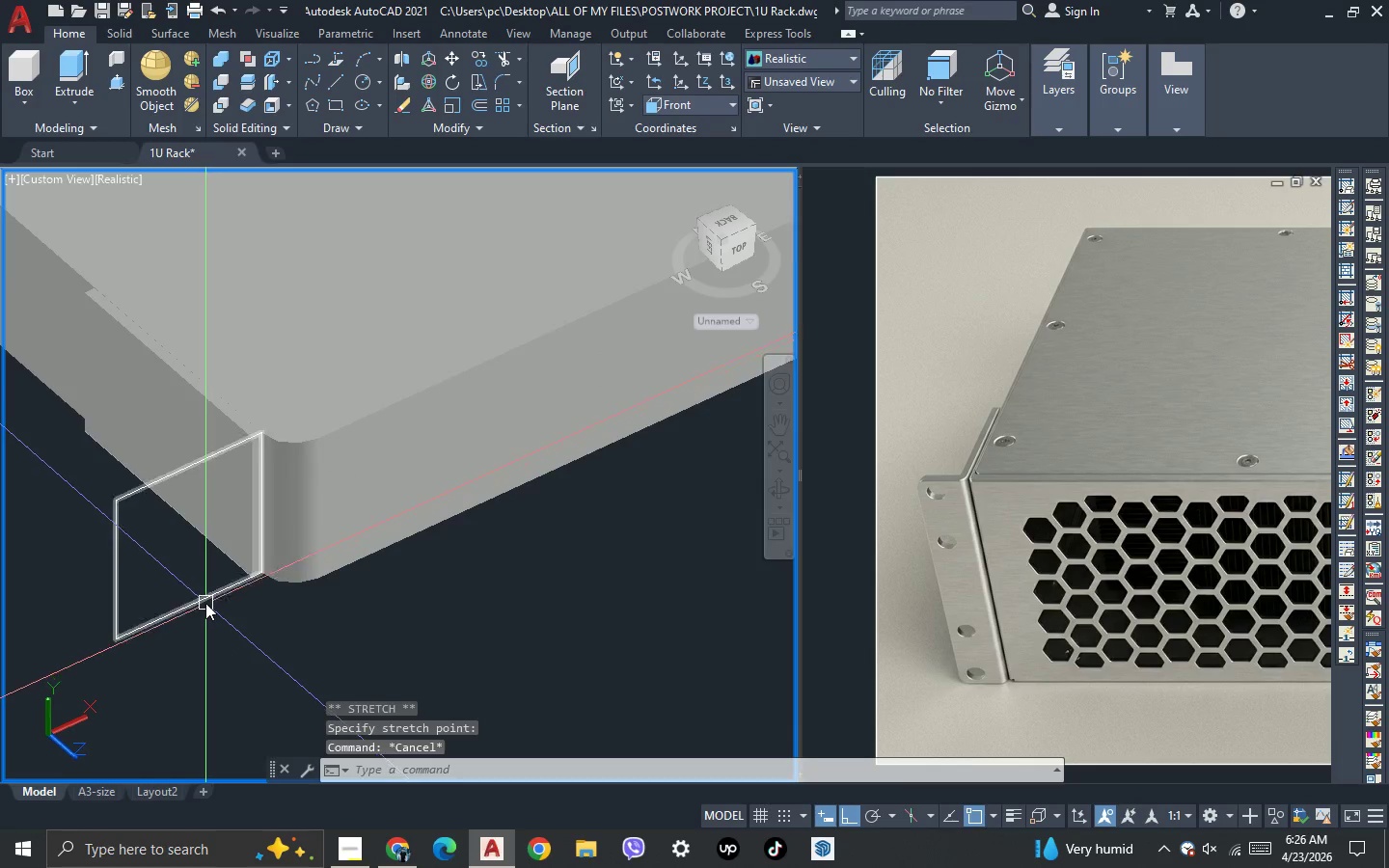 
scroll: coordinate [84, 620], scroll_direction: down, amount: 2.0
 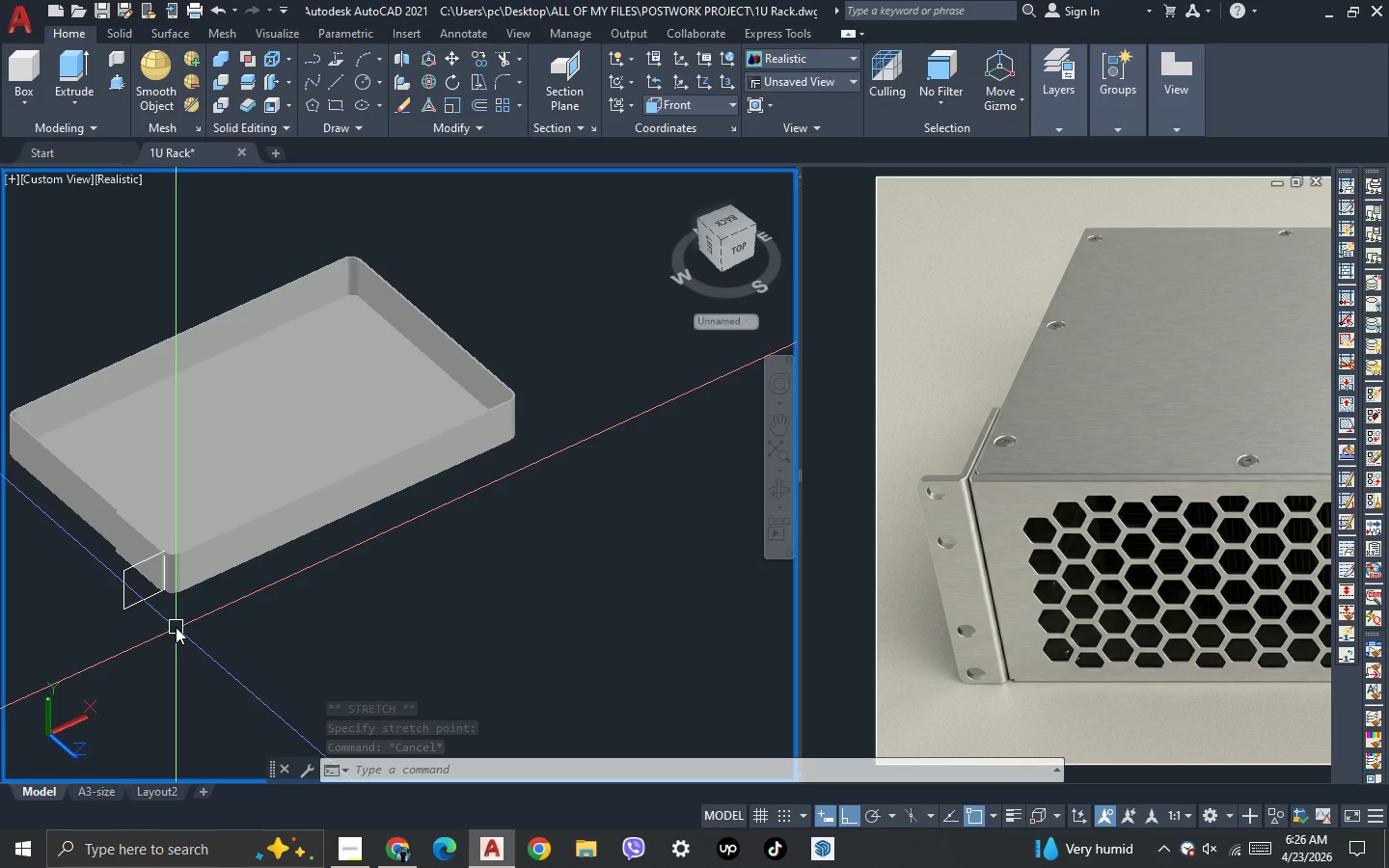 
scroll: coordinate [134, 615], scroll_direction: up, amount: 2.0
 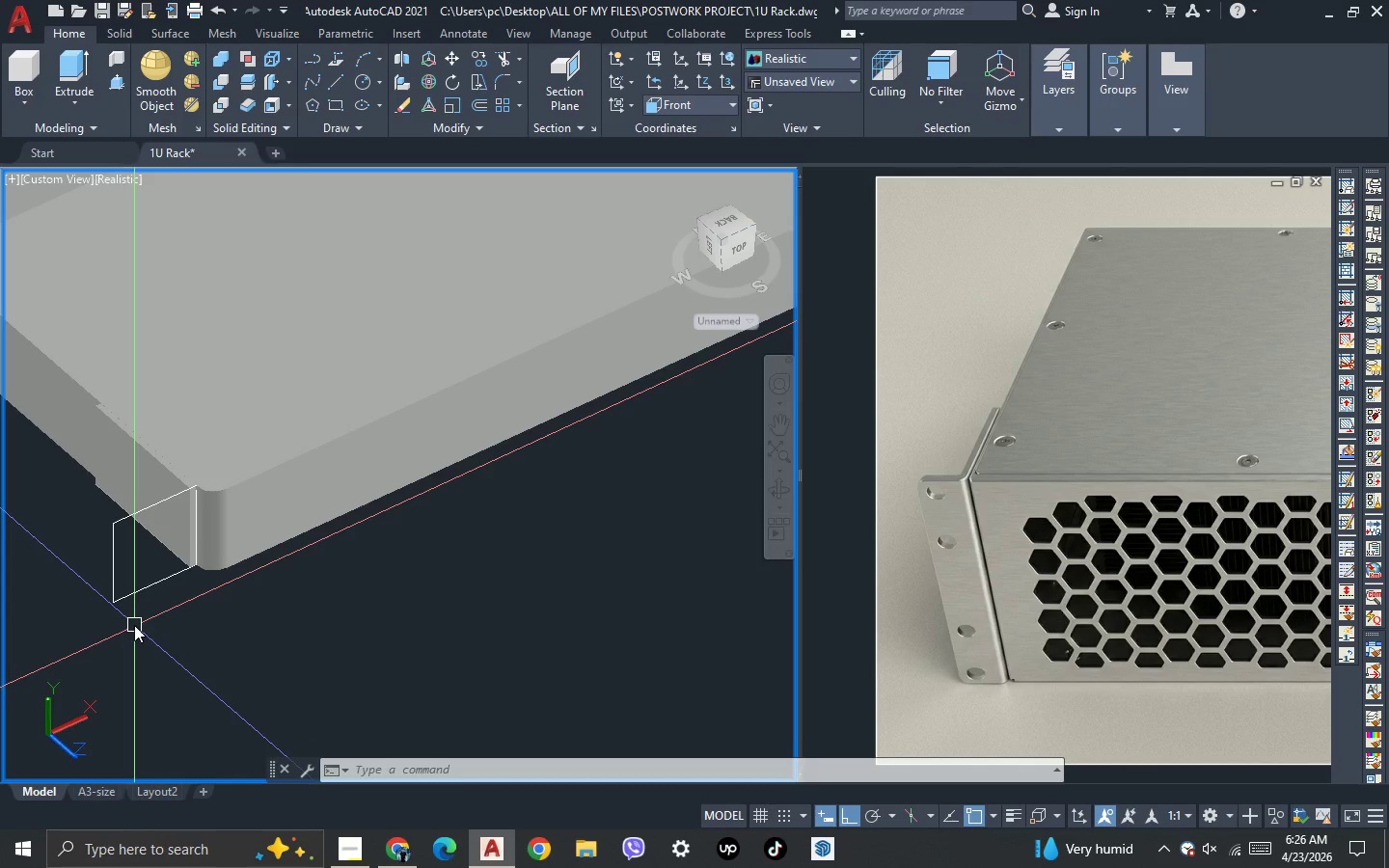 
wait(7.8)
 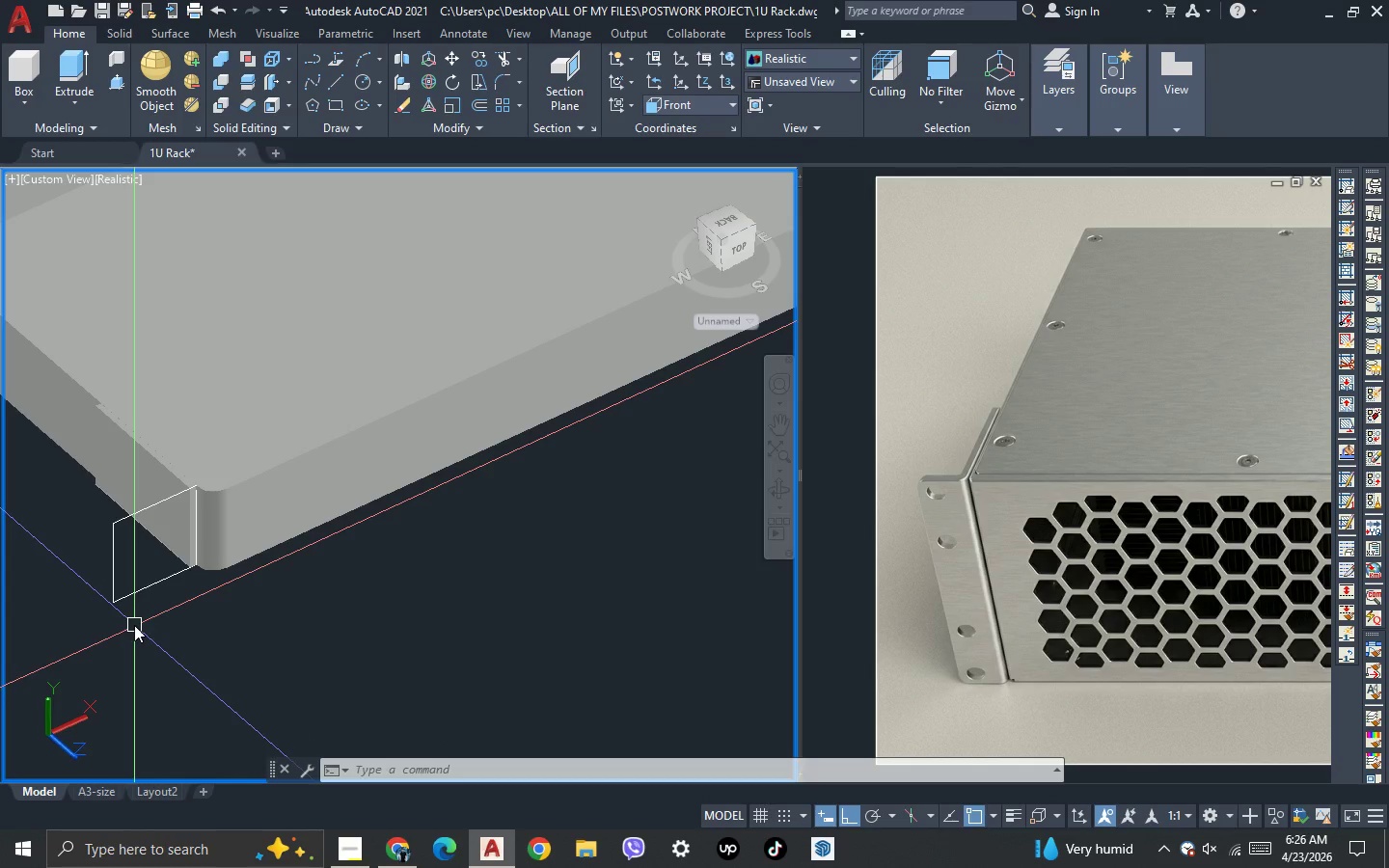 
scroll: coordinate [135, 553], scroll_direction: up, amount: 2.0
 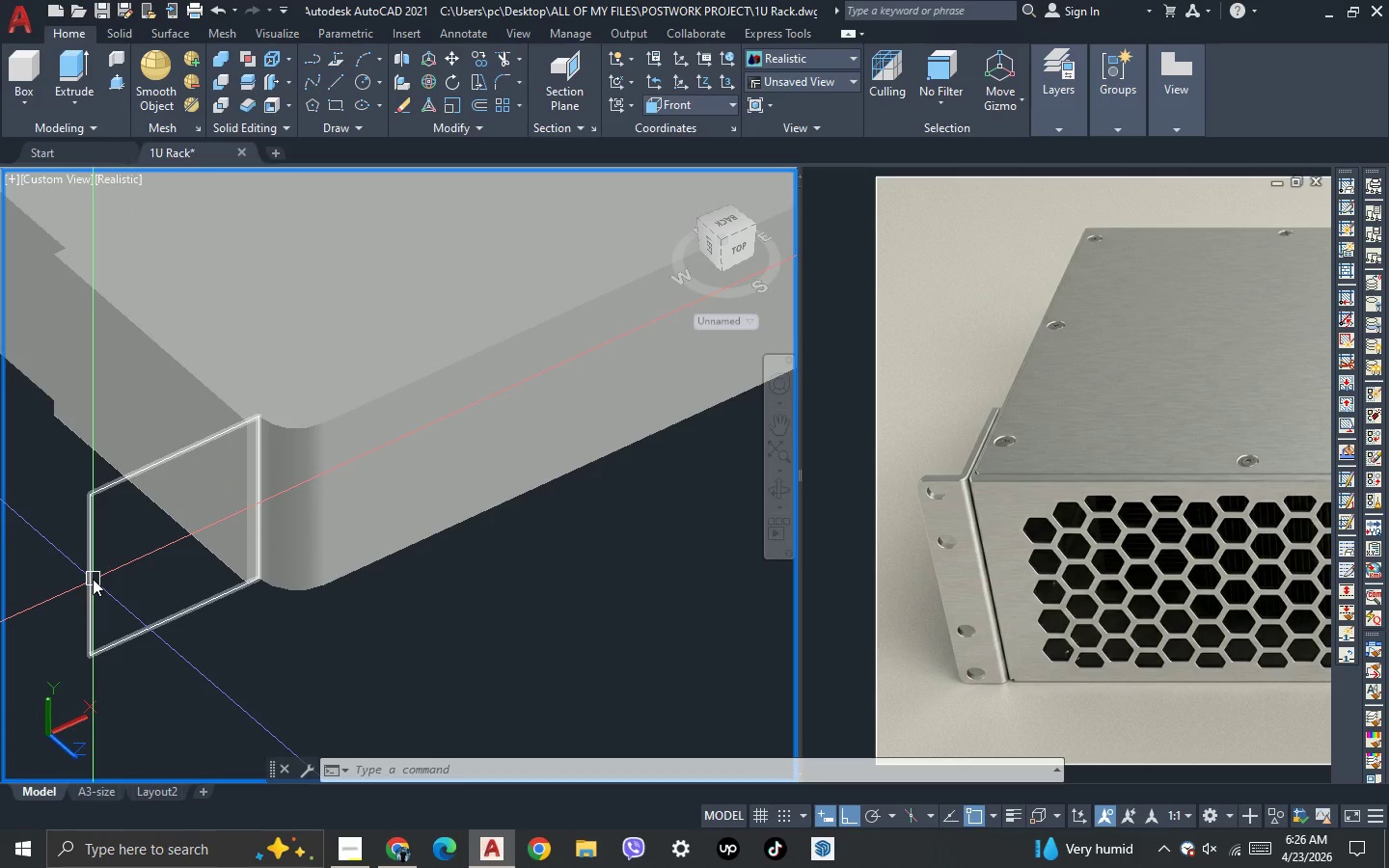 
left_click([93, 579])
 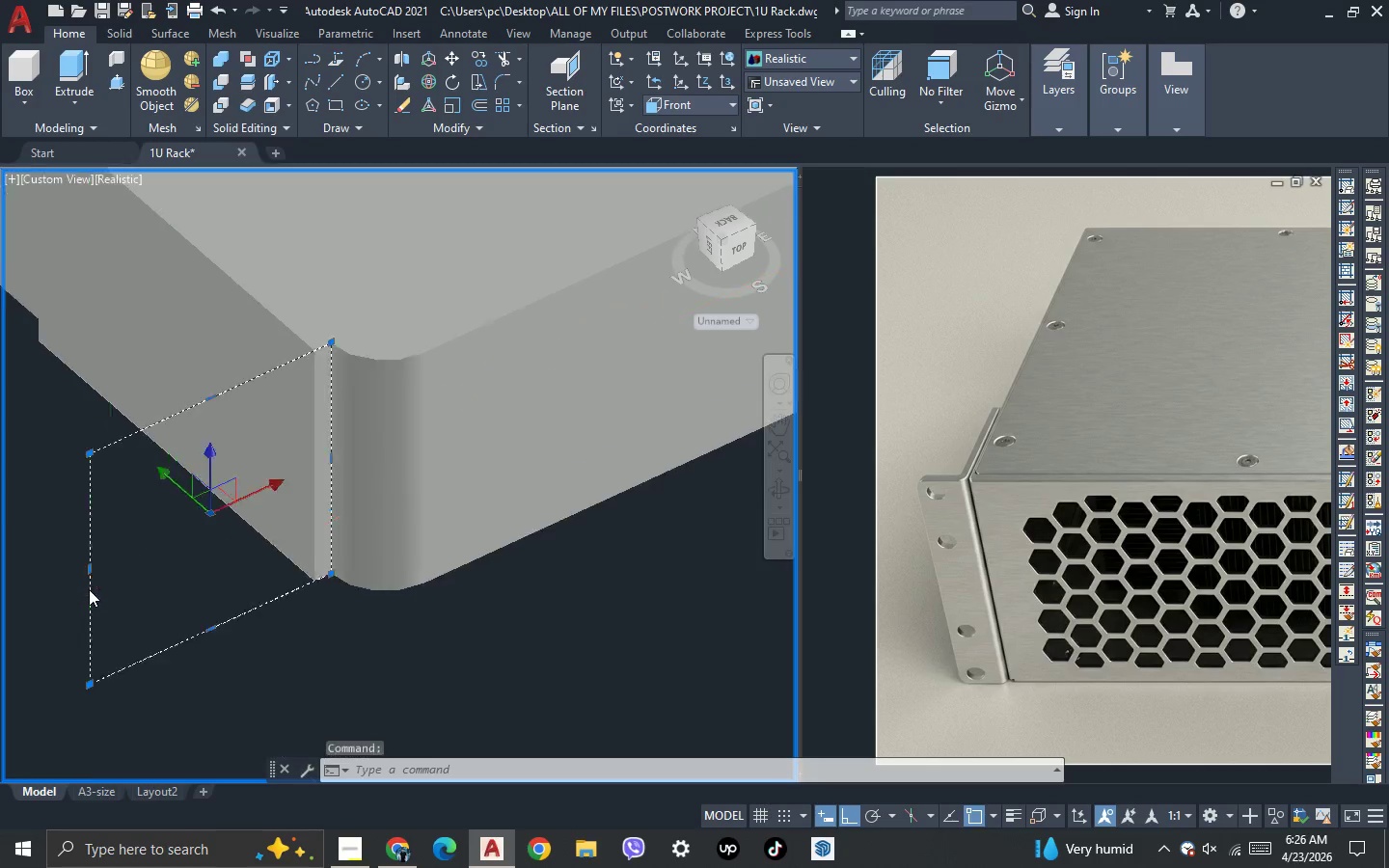 
scroll: coordinate [89, 589], scroll_direction: up, amount: 3.0
 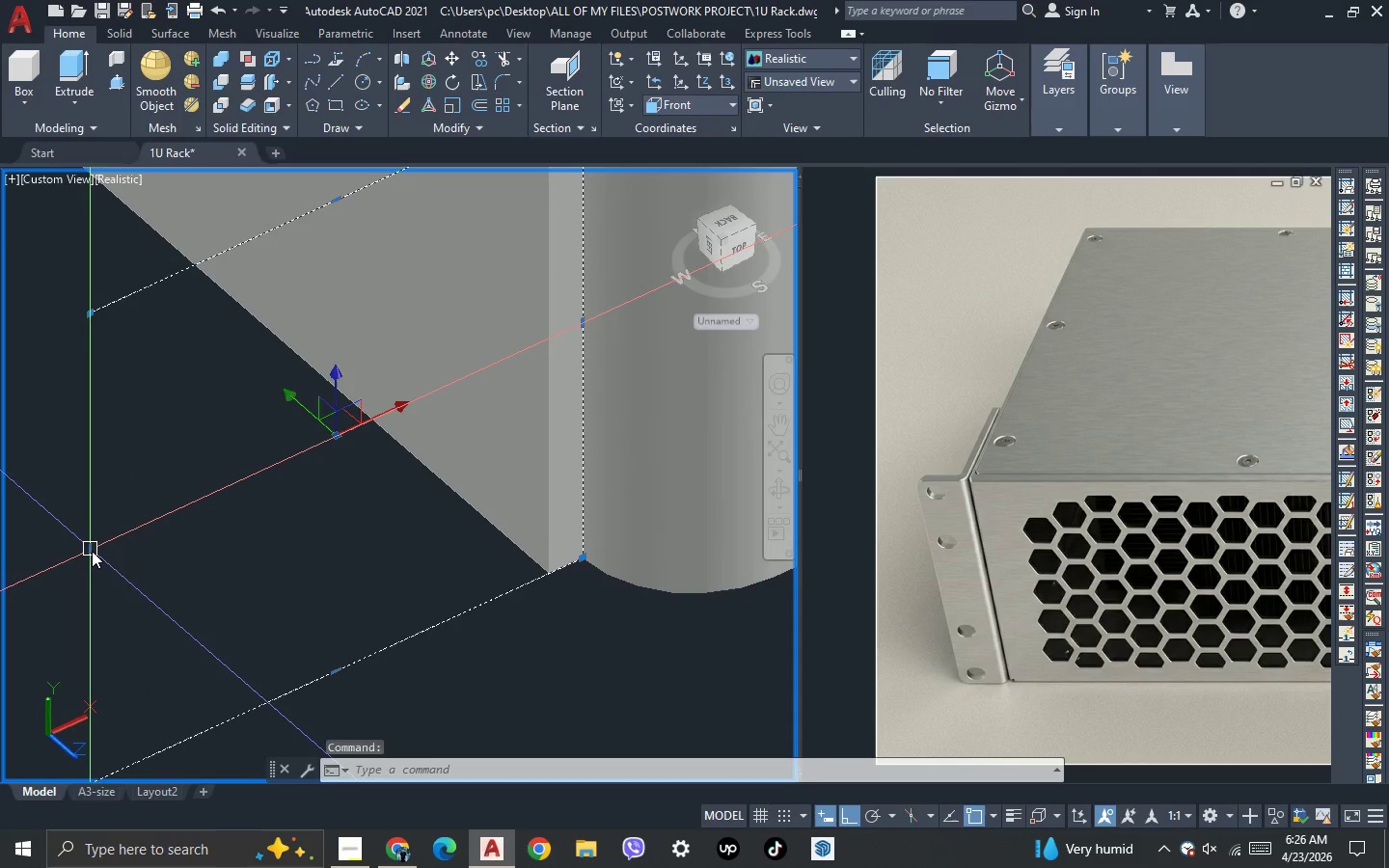 
left_click([92, 551])
 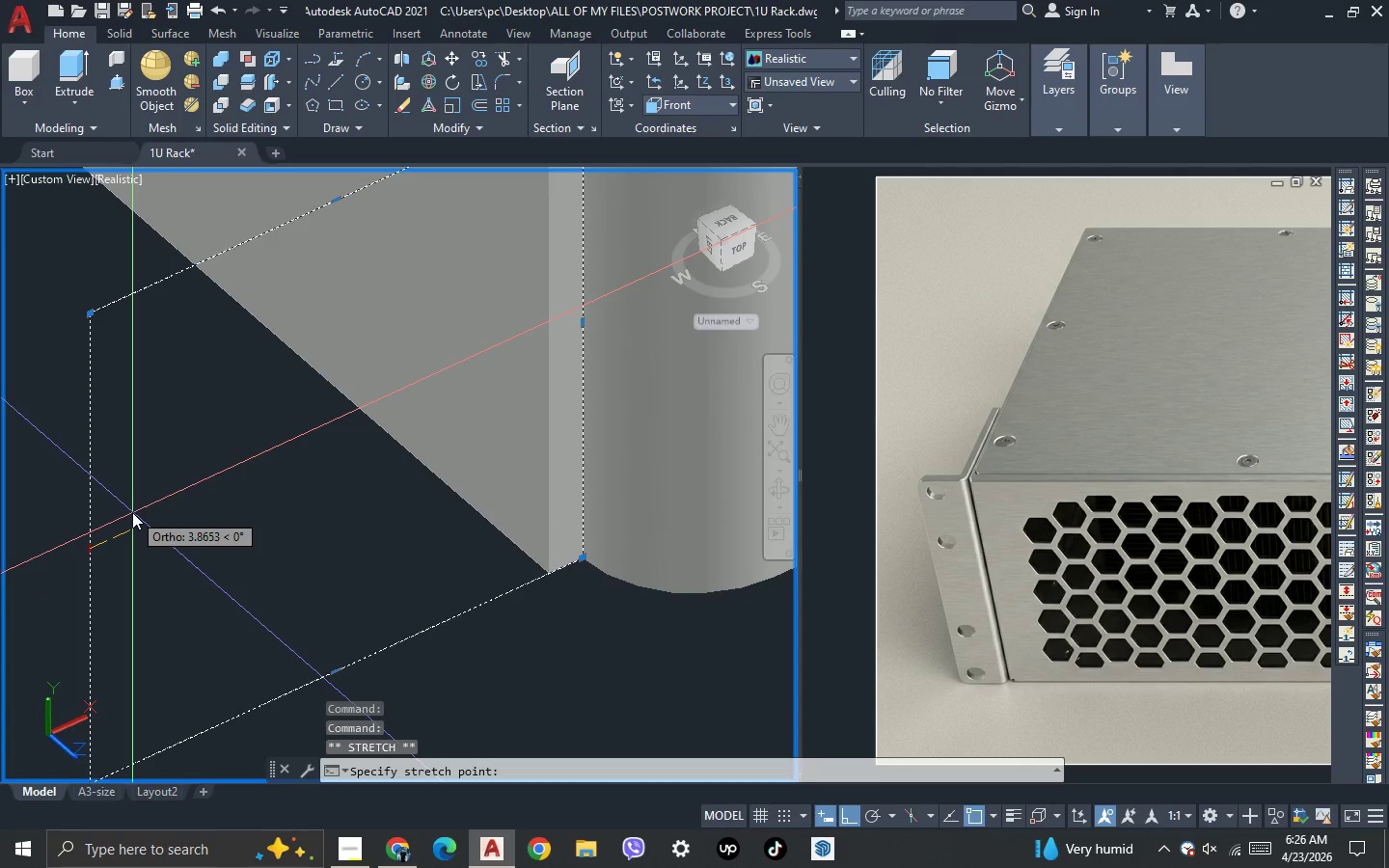 
type(20)
key(NumpadEnter)
 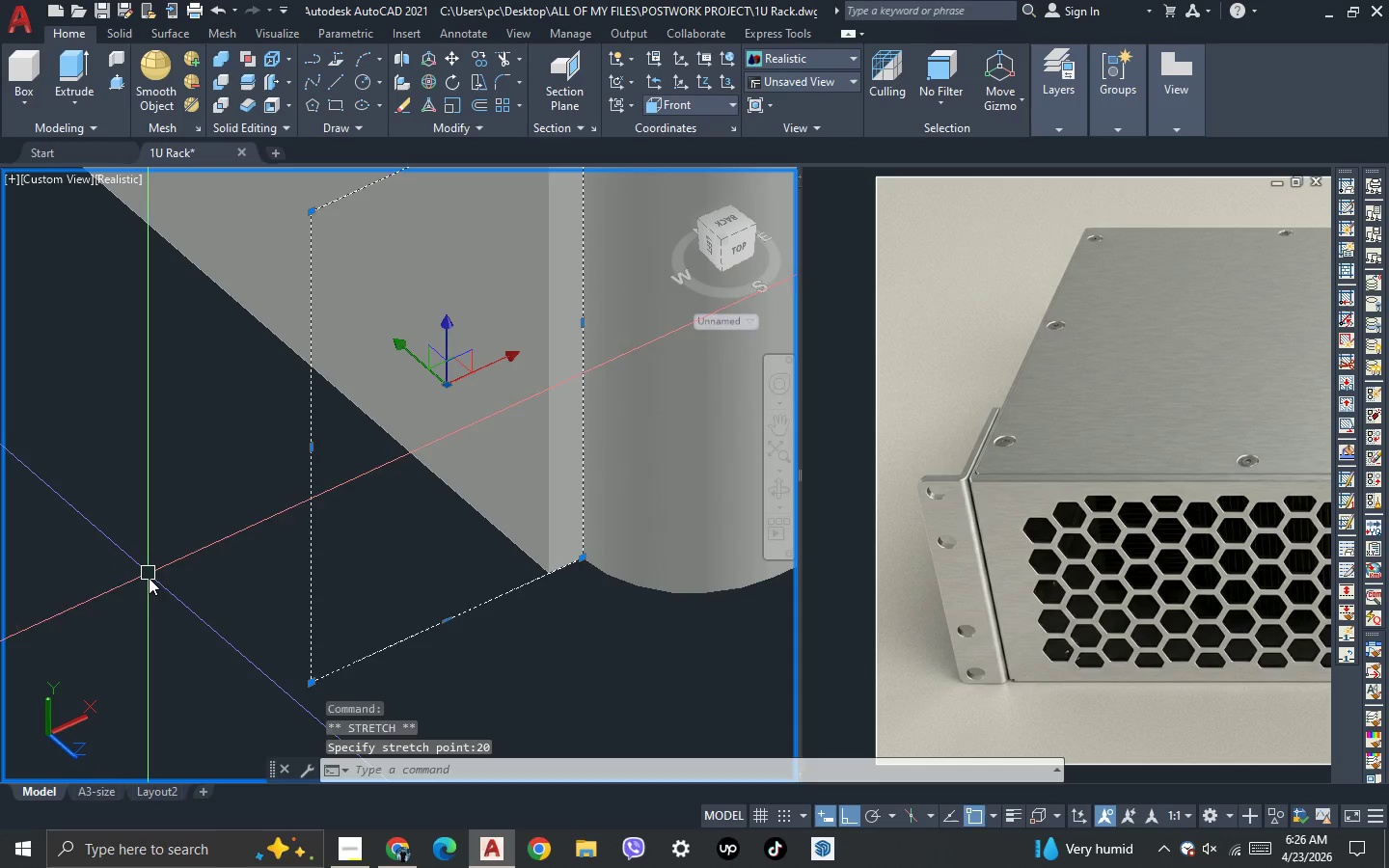 
key(Escape)
 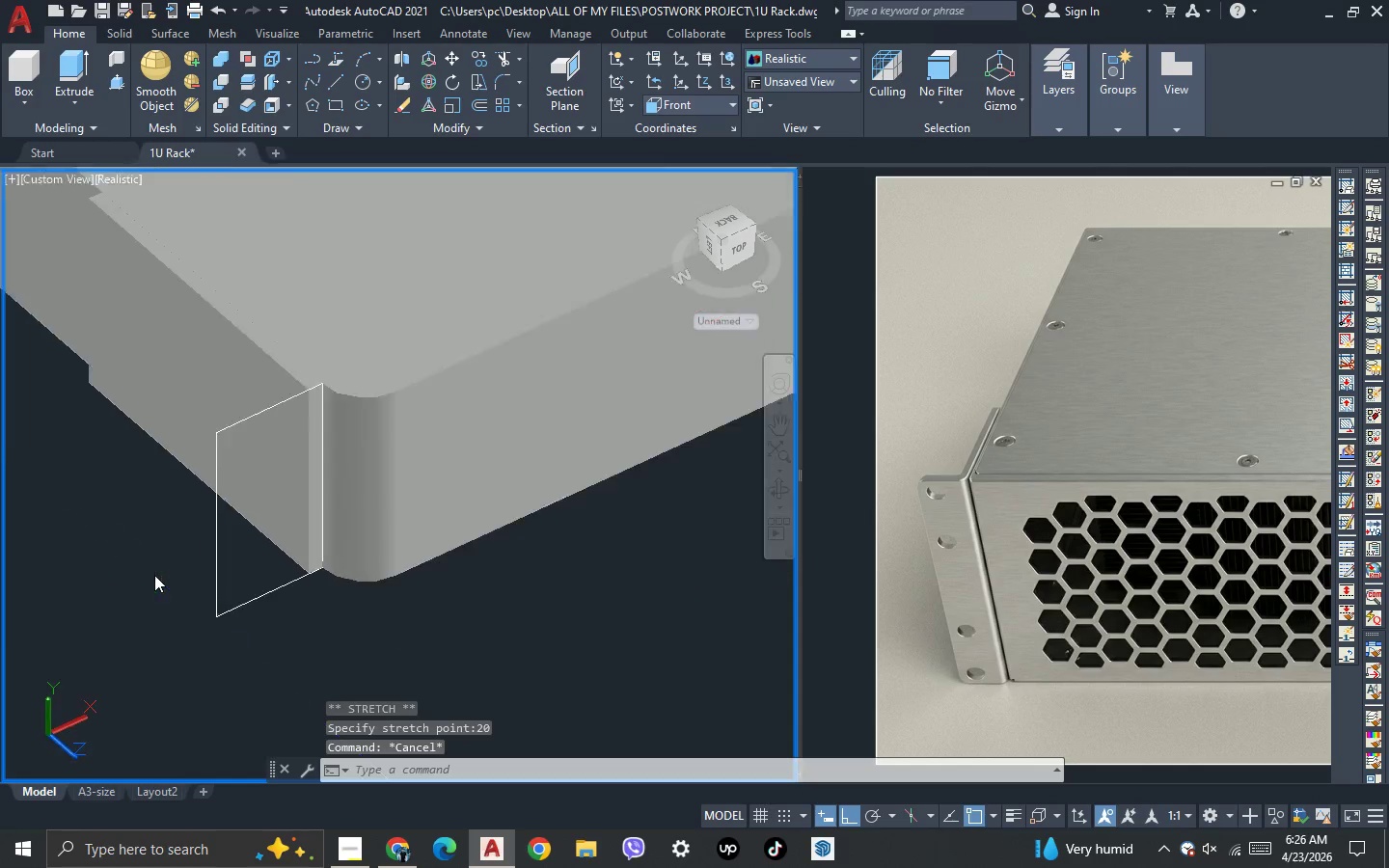 
scroll: coordinate [154, 575], scroll_direction: down, amount: 4.0
 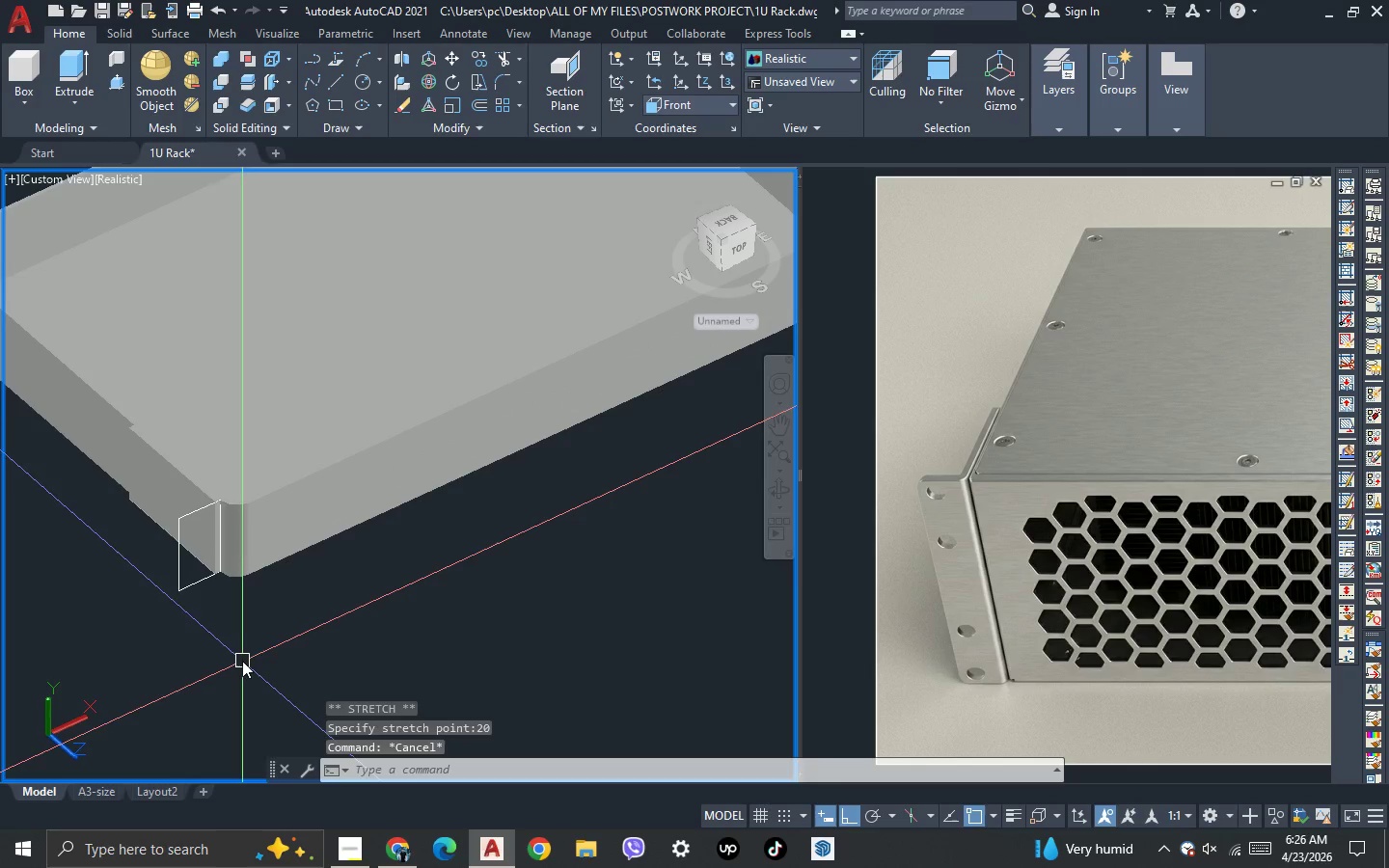 
scroll: coordinate [119, 367], scroll_direction: up, amount: 4.0
 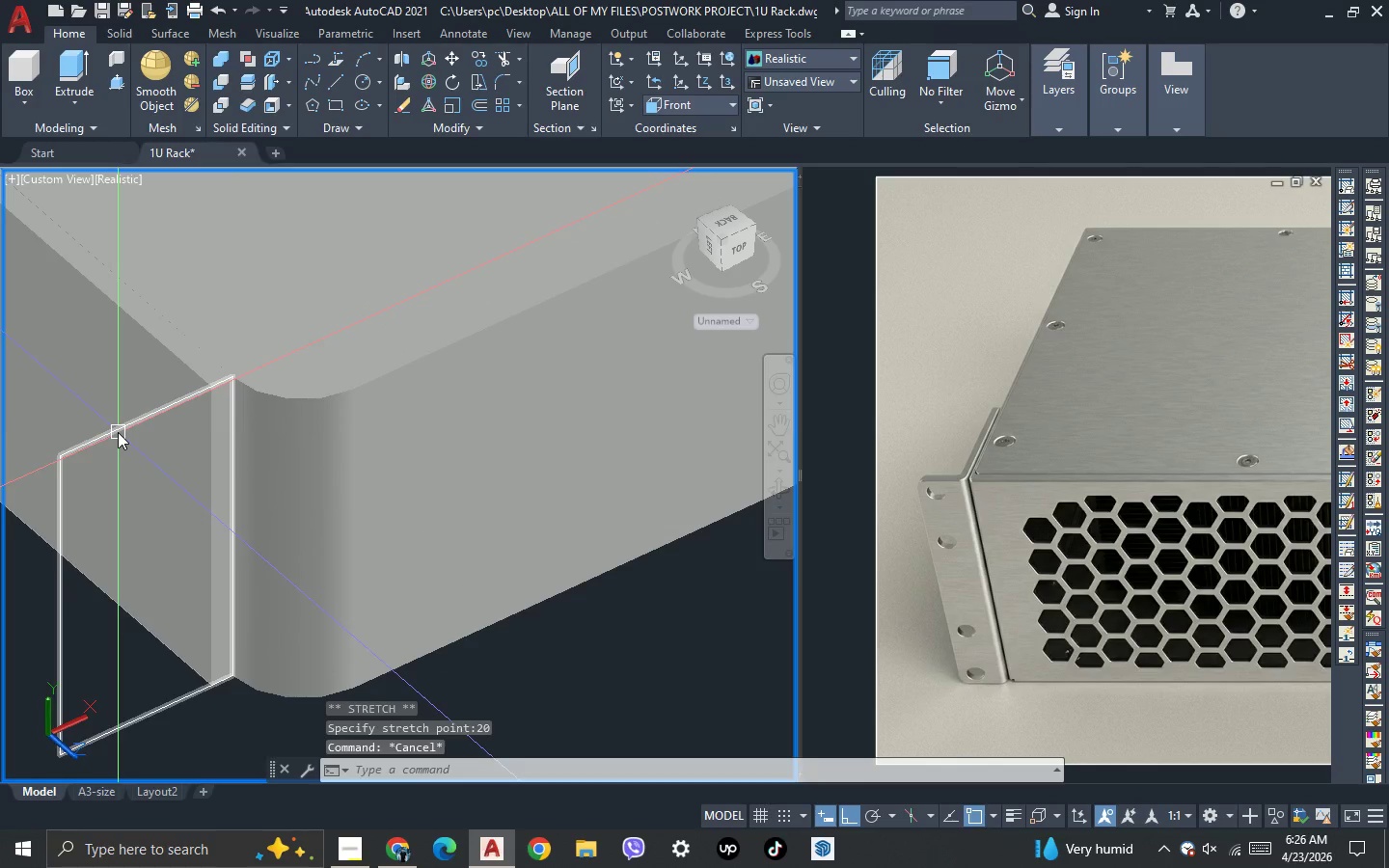 
left_click([118, 432])
 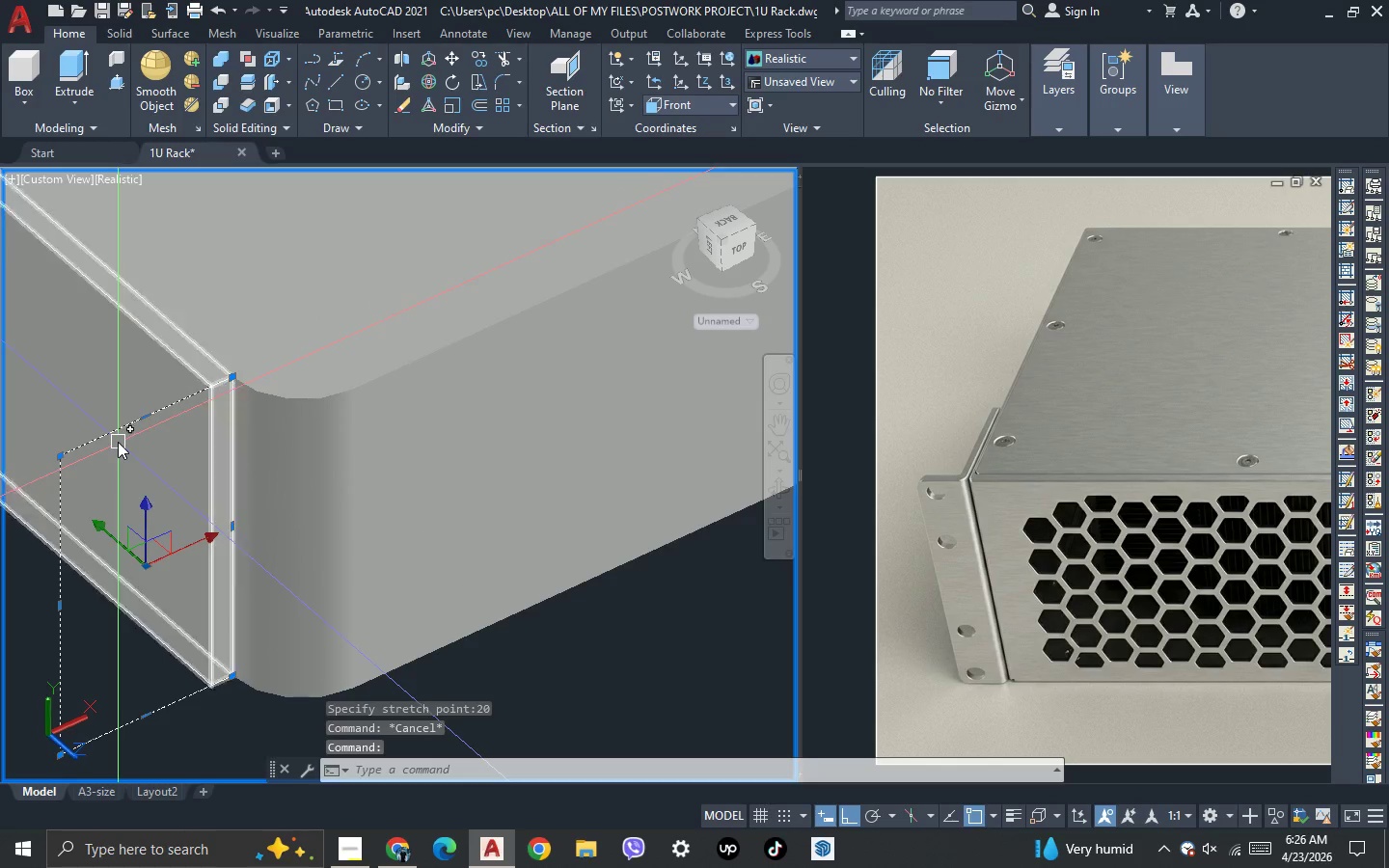 
scroll: coordinate [118, 442], scroll_direction: down, amount: 2.0
 